 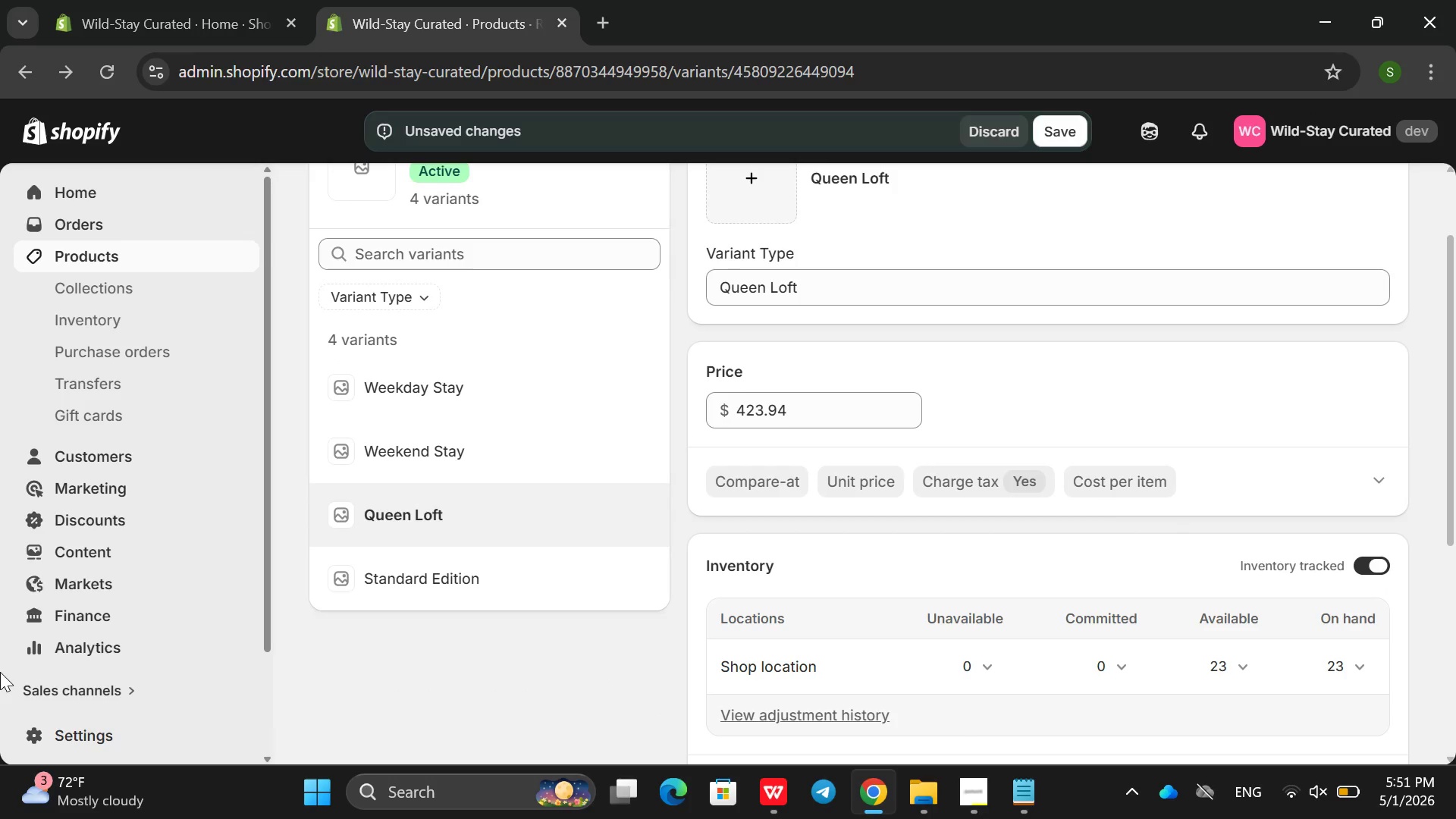 
left_click([471, 443])
 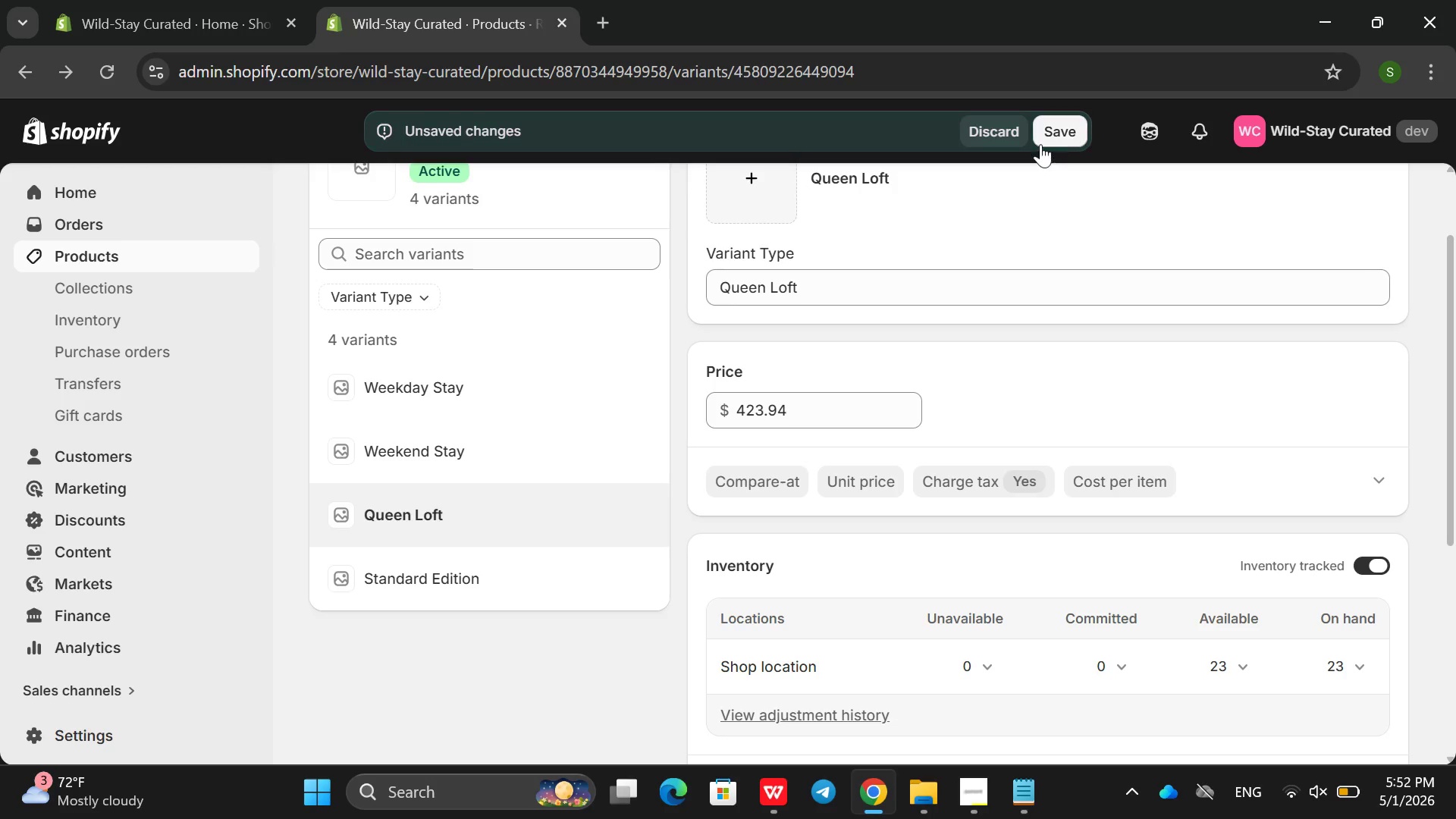 
left_click([1071, 130])
 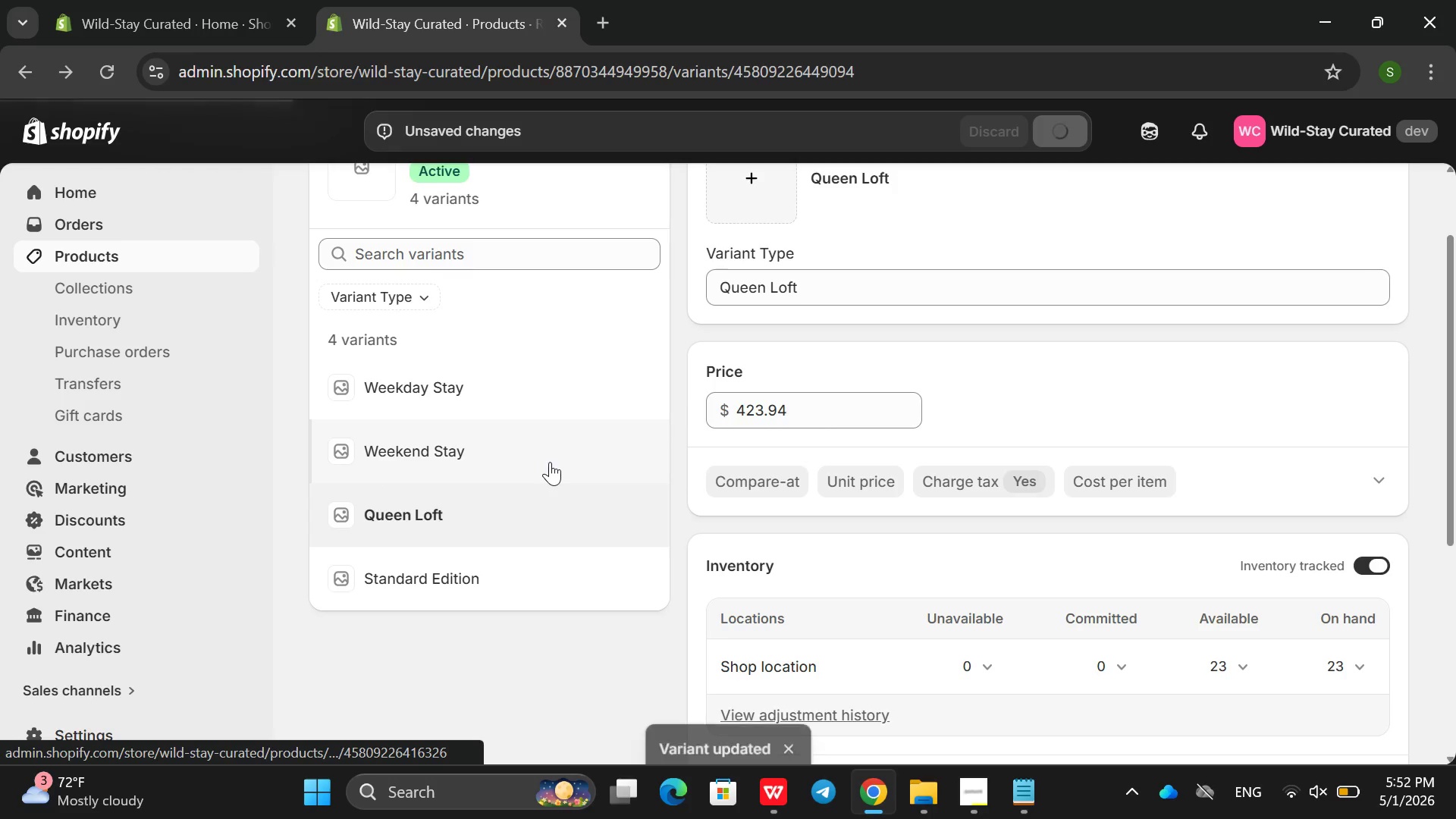 
left_click([550, 462])
 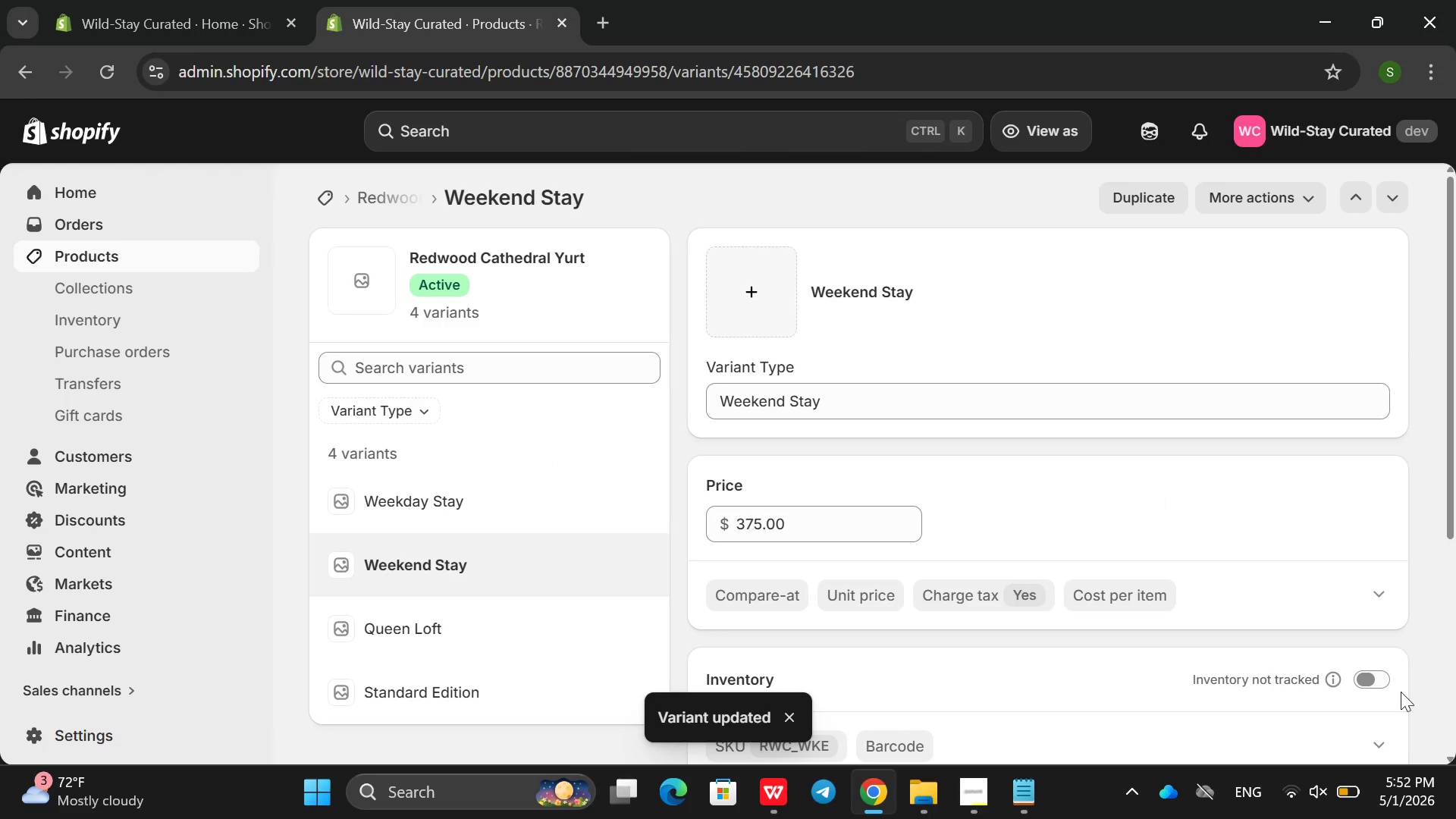 
left_click([1389, 683])
 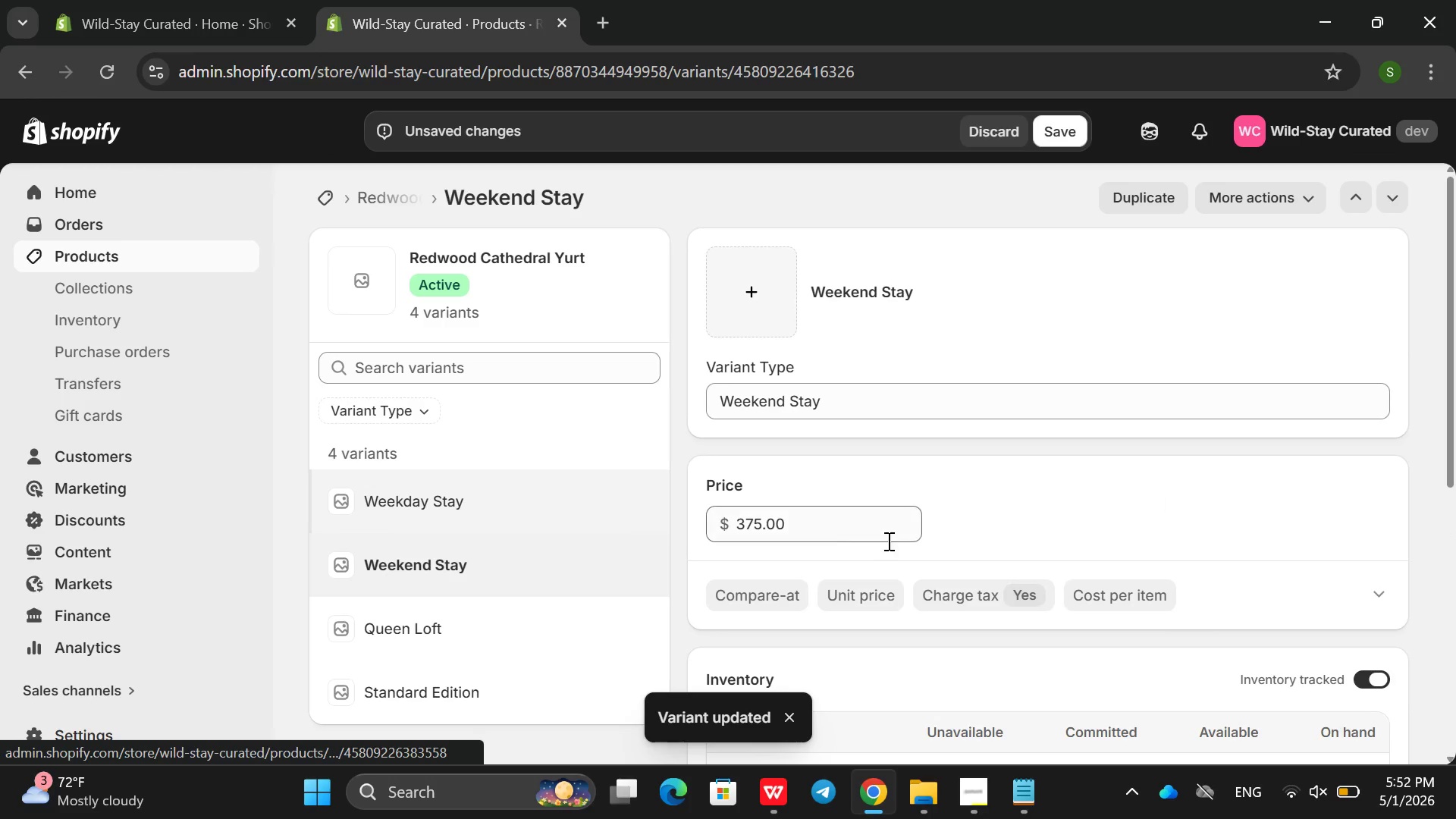 
left_click([562, 510])
 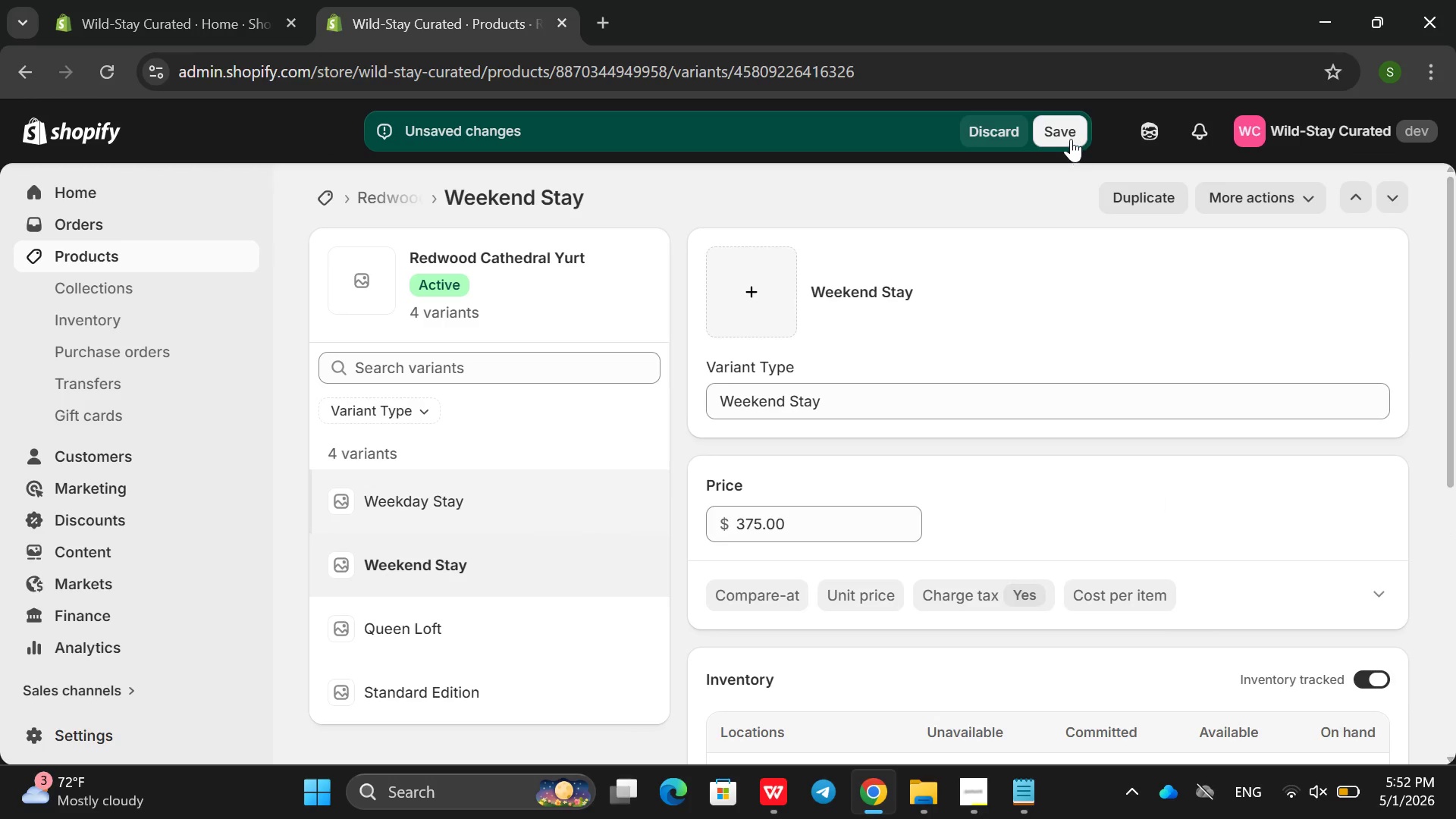 
left_click_drag(start_coordinate=[1071, 139], to_coordinate=[1066, 146])
 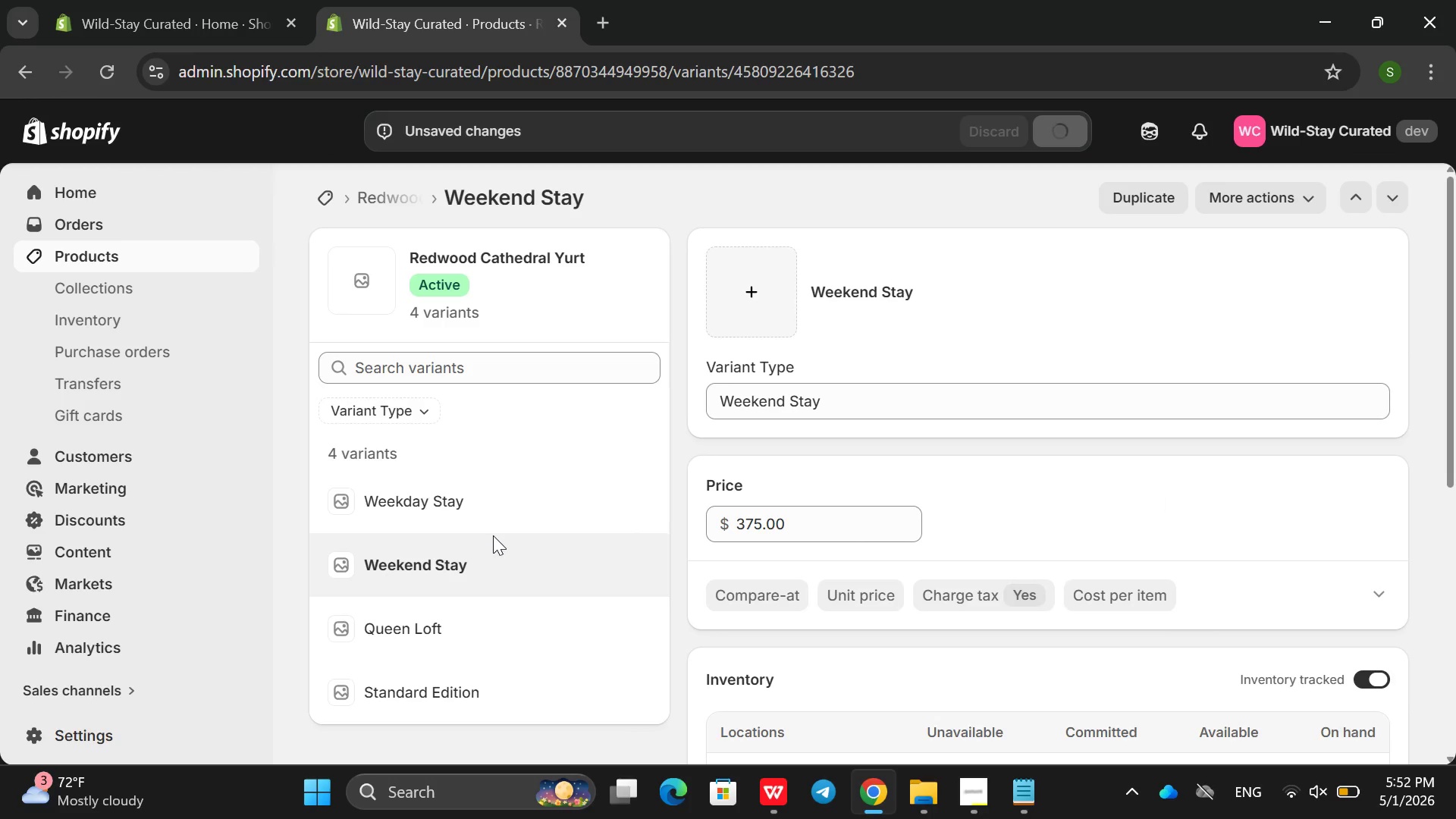 
left_click([493, 535])
 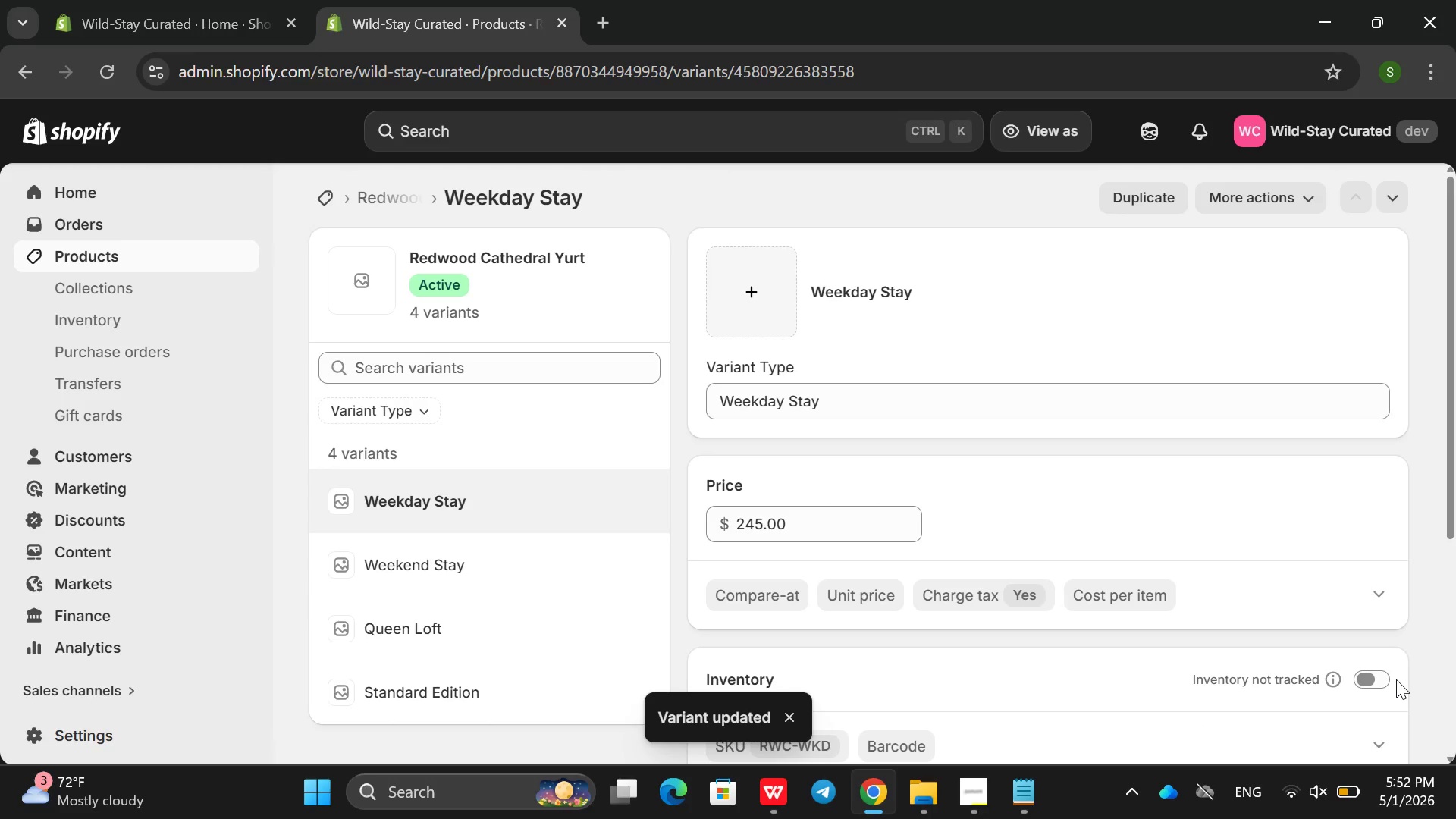 
wait(5.11)
 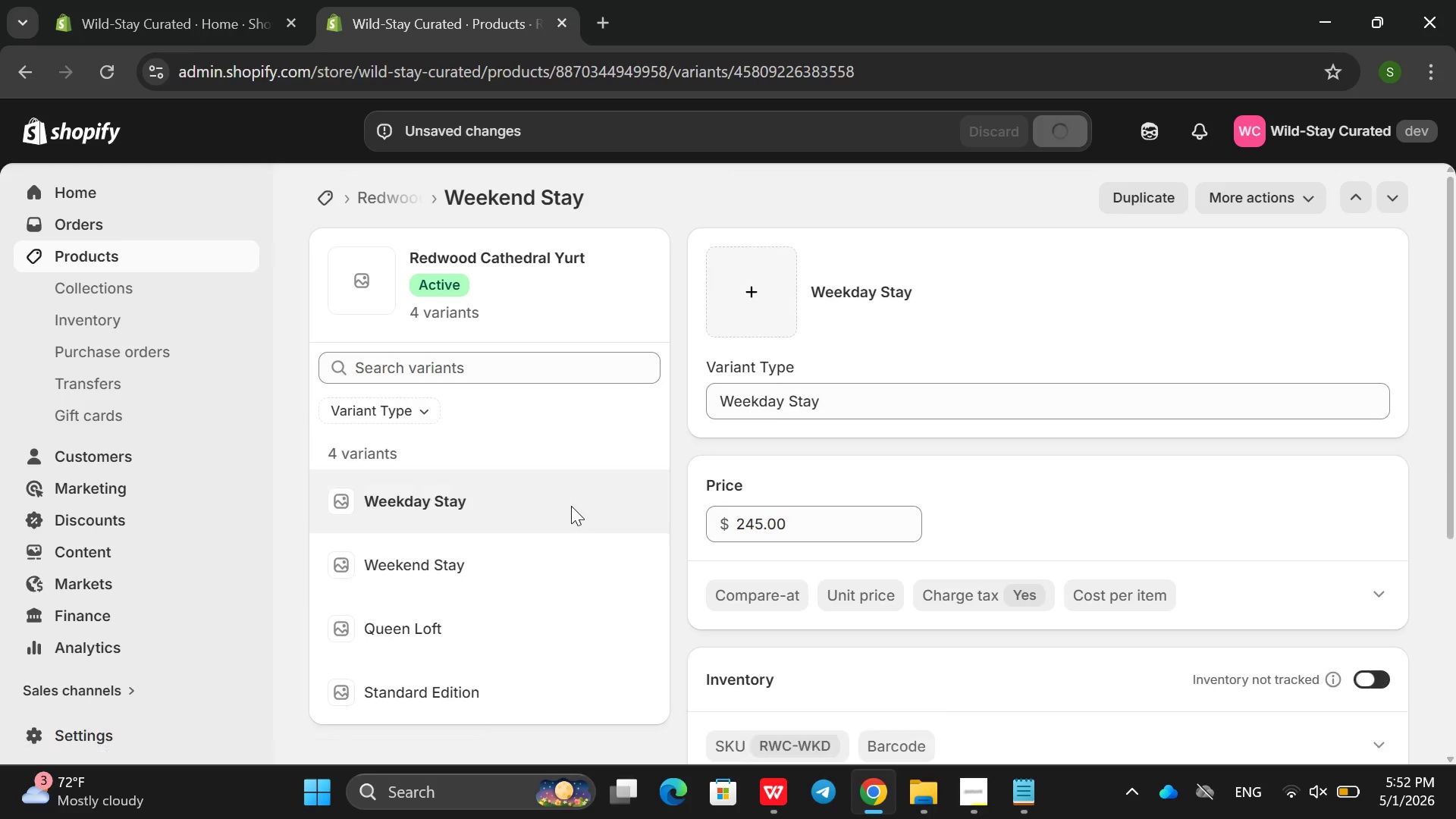 
left_click_drag(start_coordinate=[1380, 679], to_coordinate=[1376, 656])
 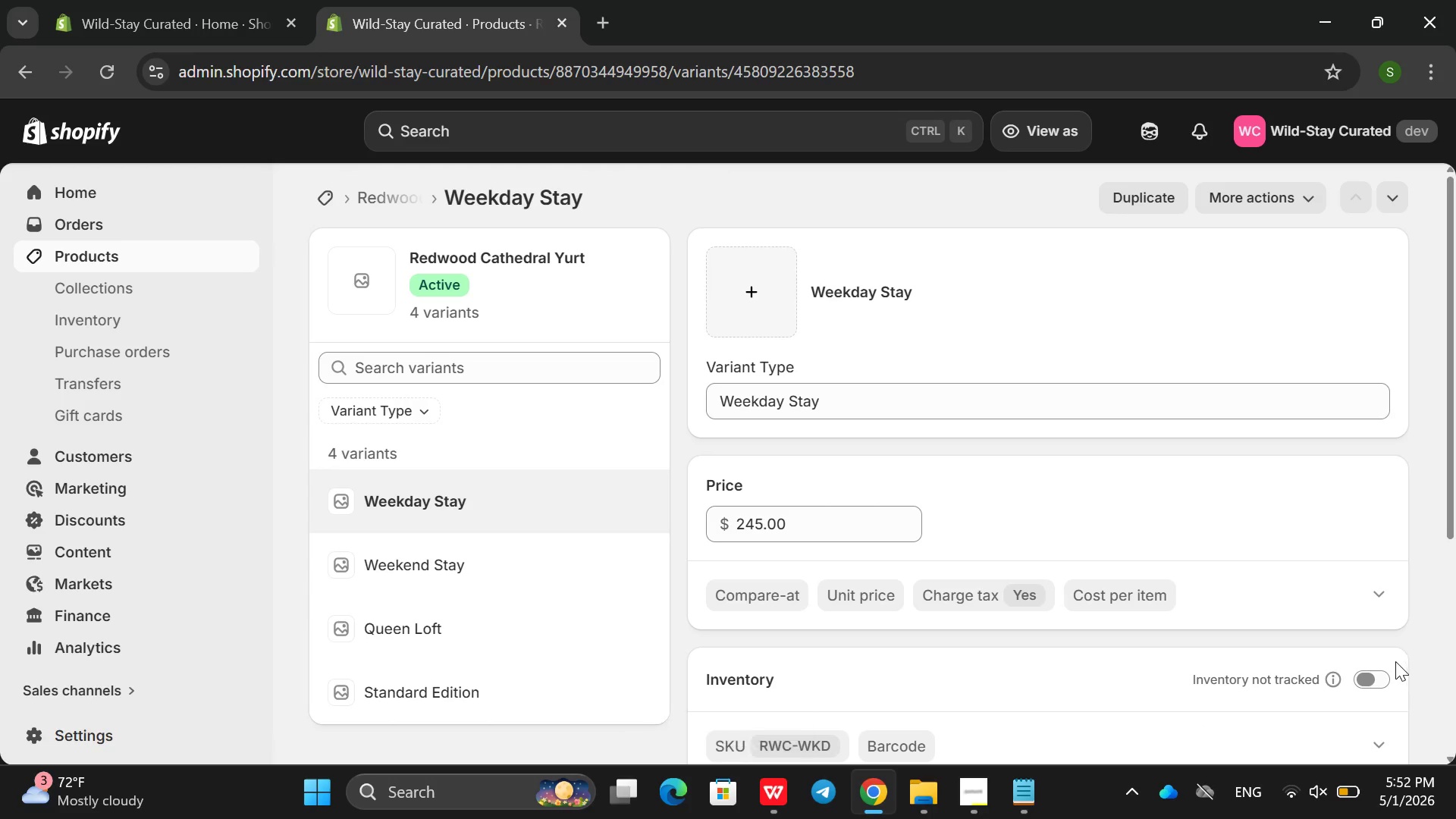 
left_click_drag(start_coordinate=[1379, 685], to_coordinate=[1376, 681])
 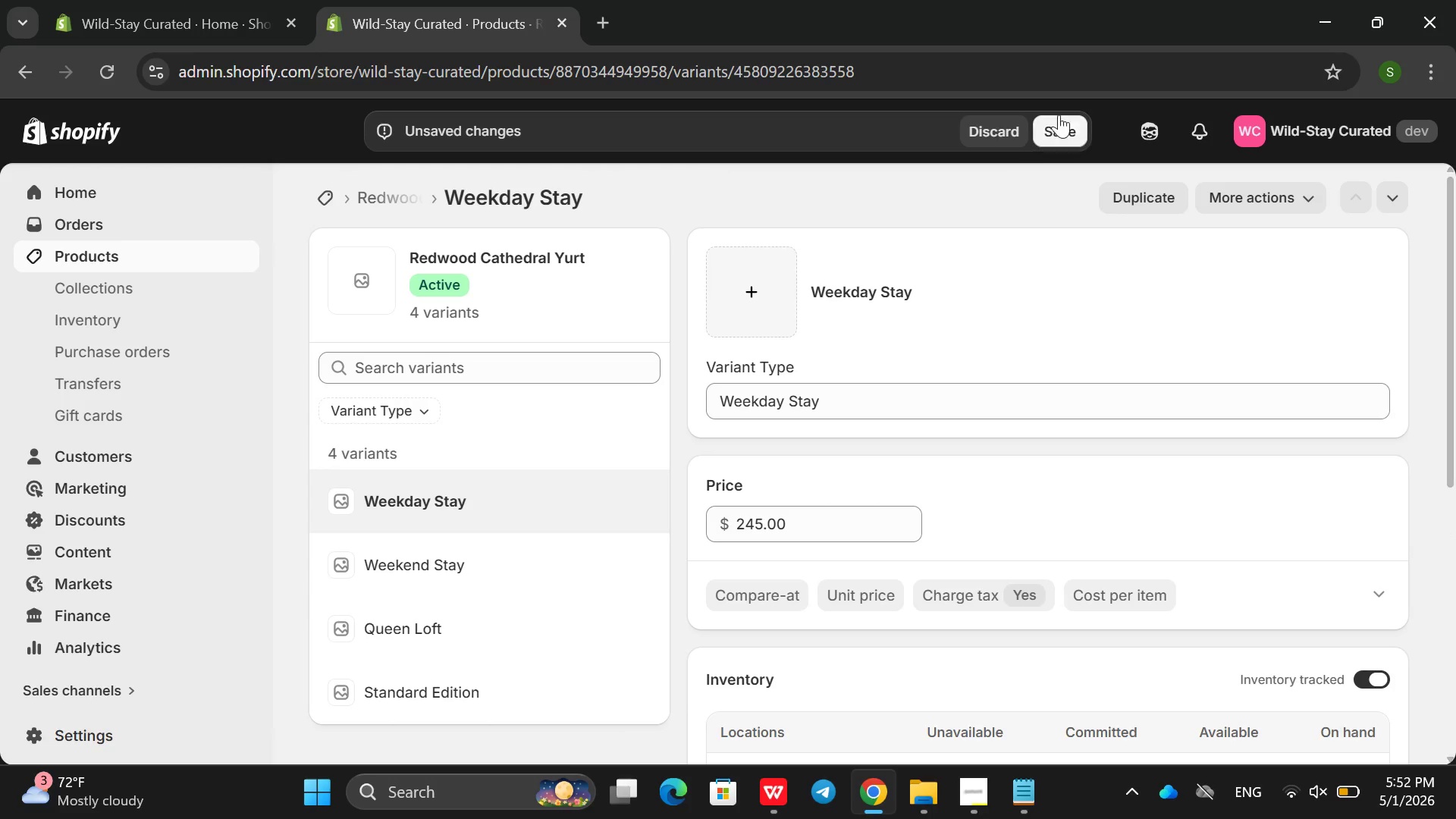 
left_click([1061, 111])
 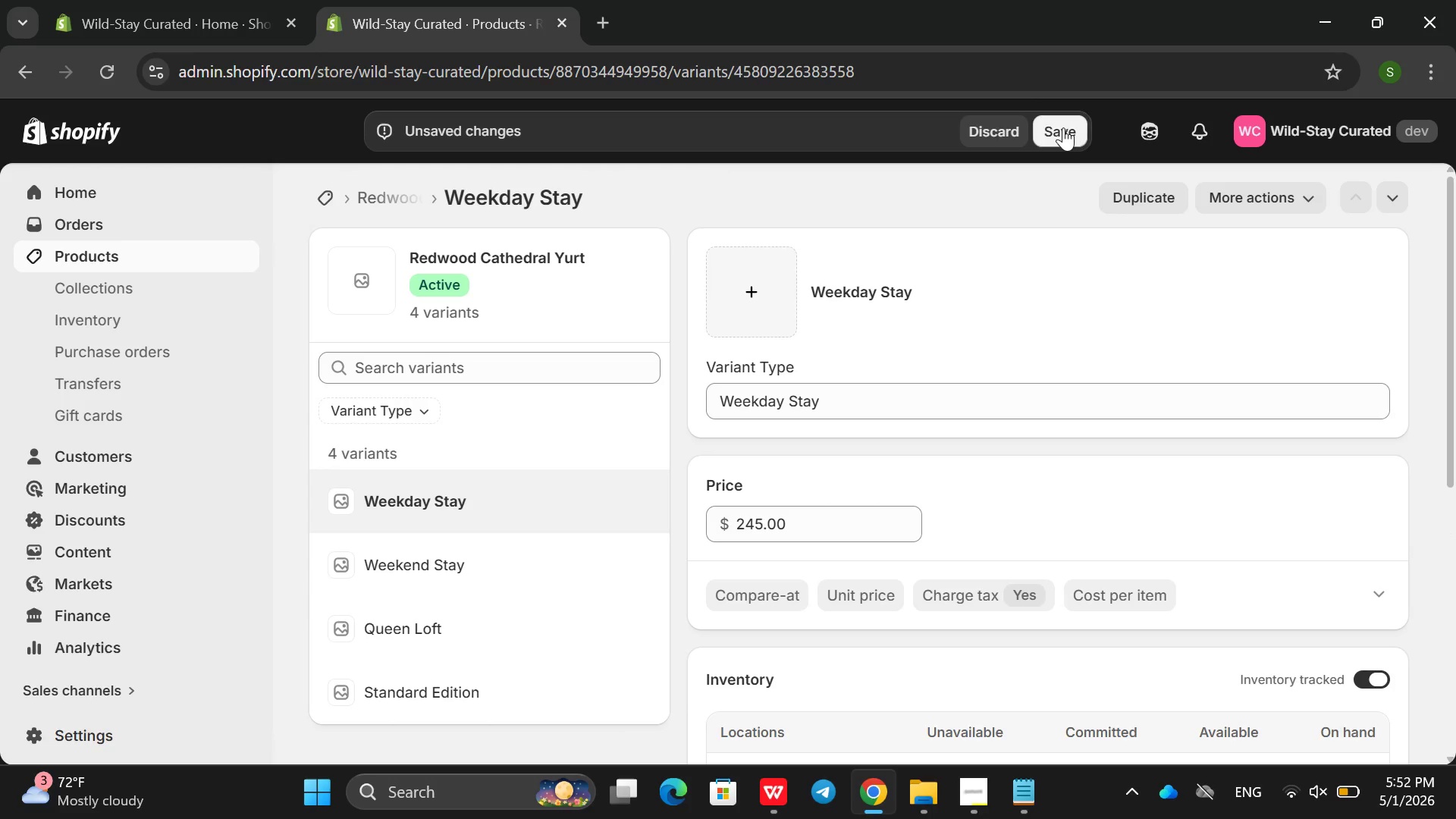 
left_click([1069, 132])
 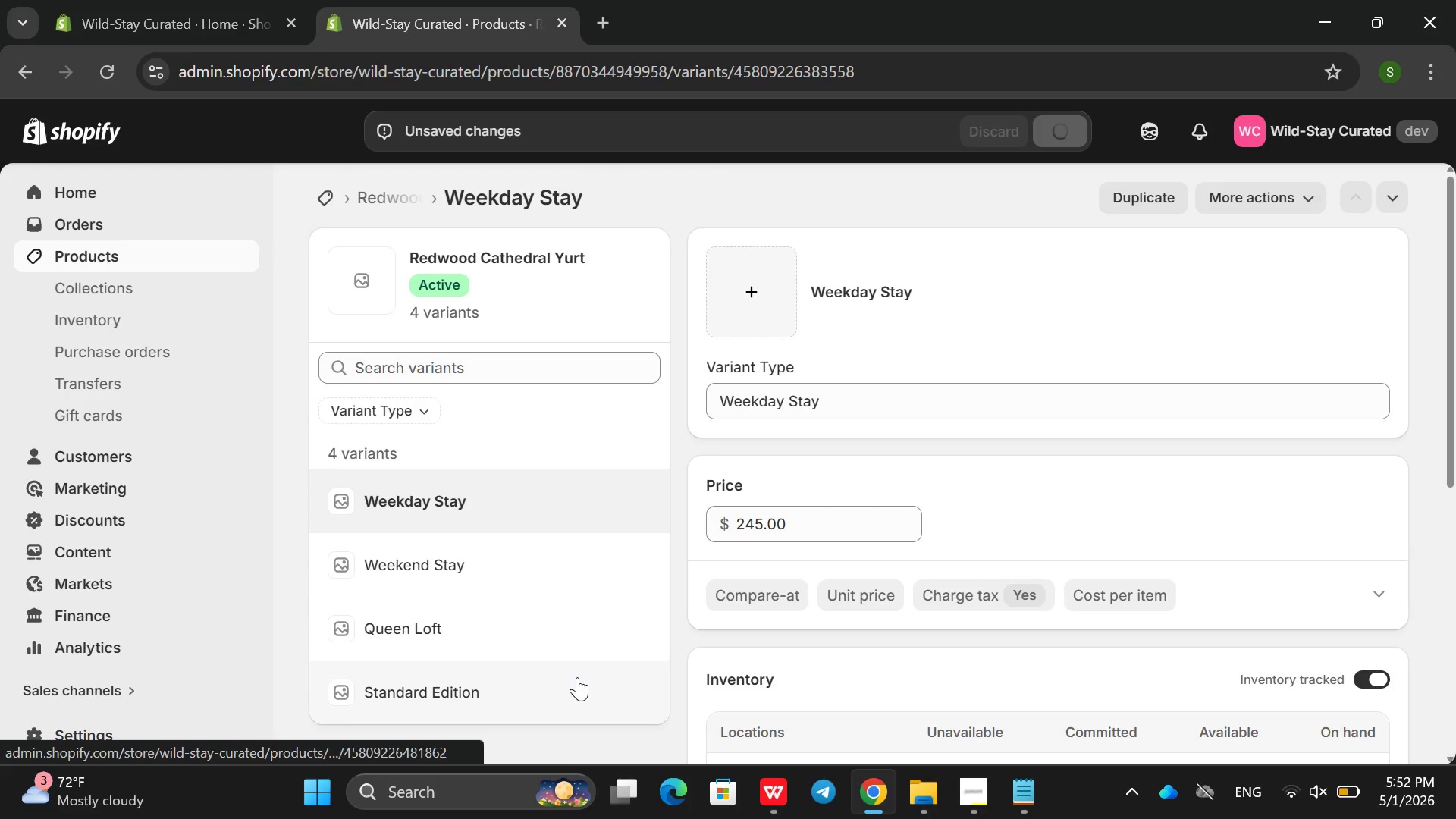 
left_click([575, 677])
 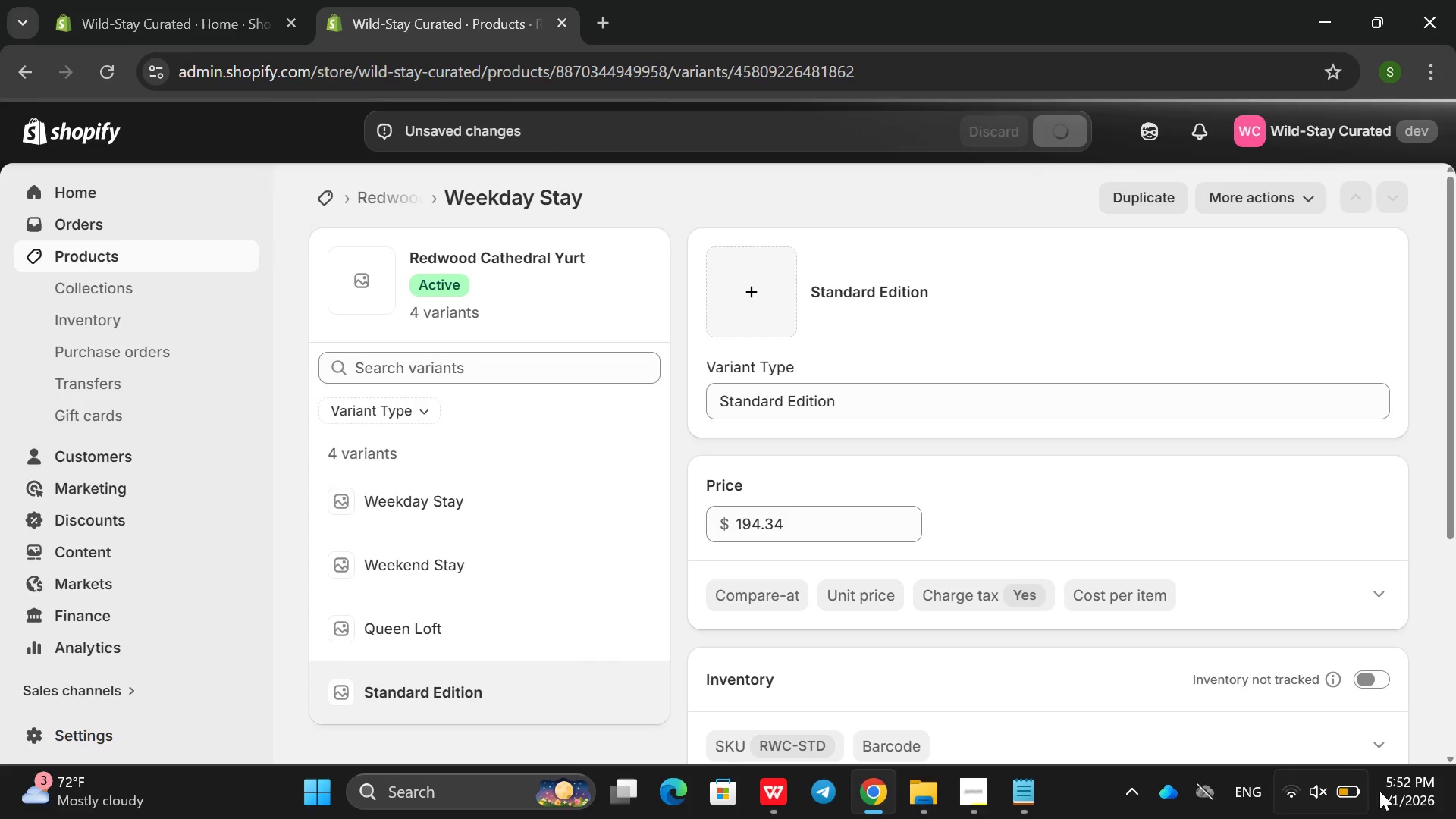 
left_click([1377, 681])
 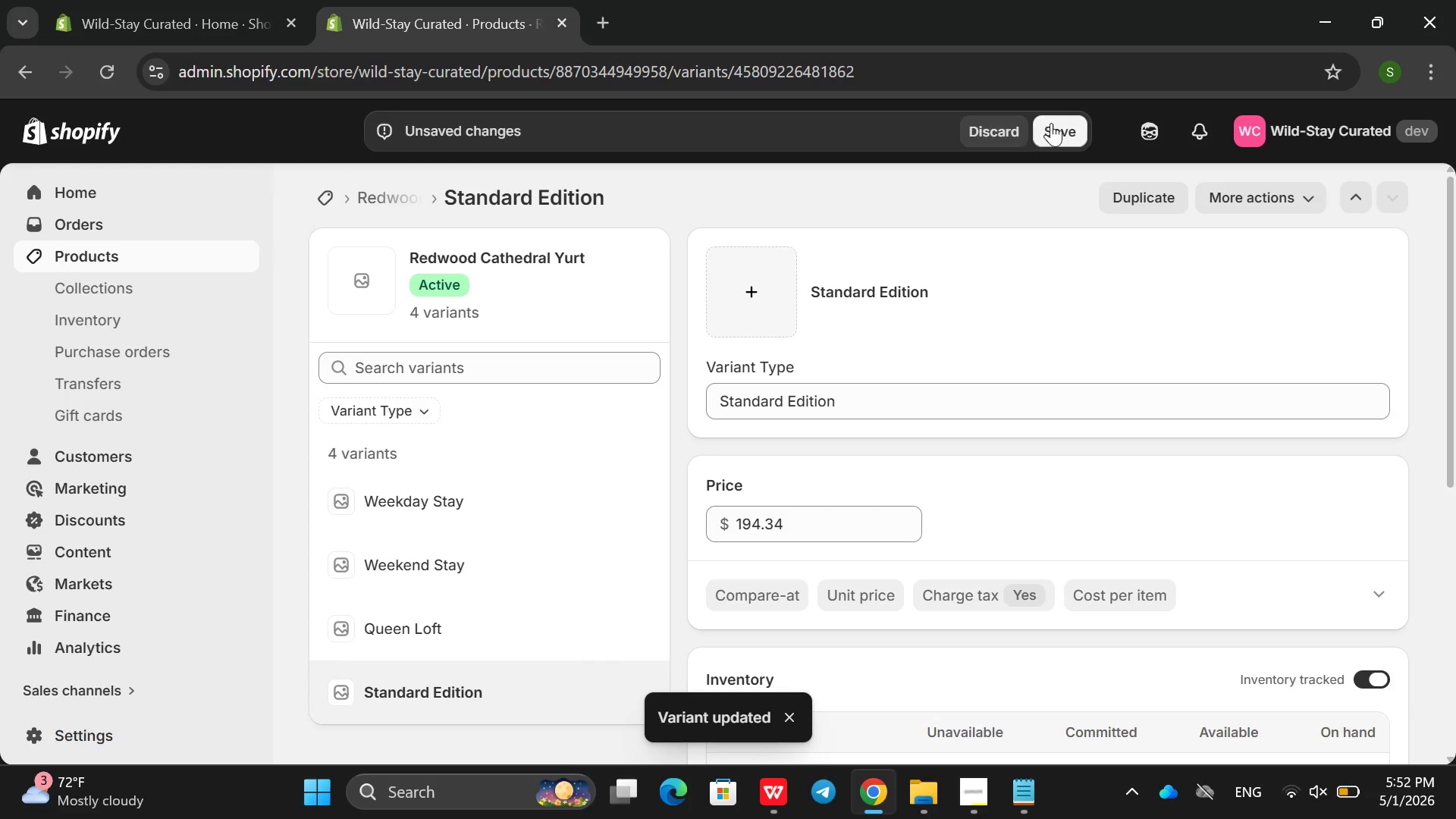 
left_click([1051, 123])
 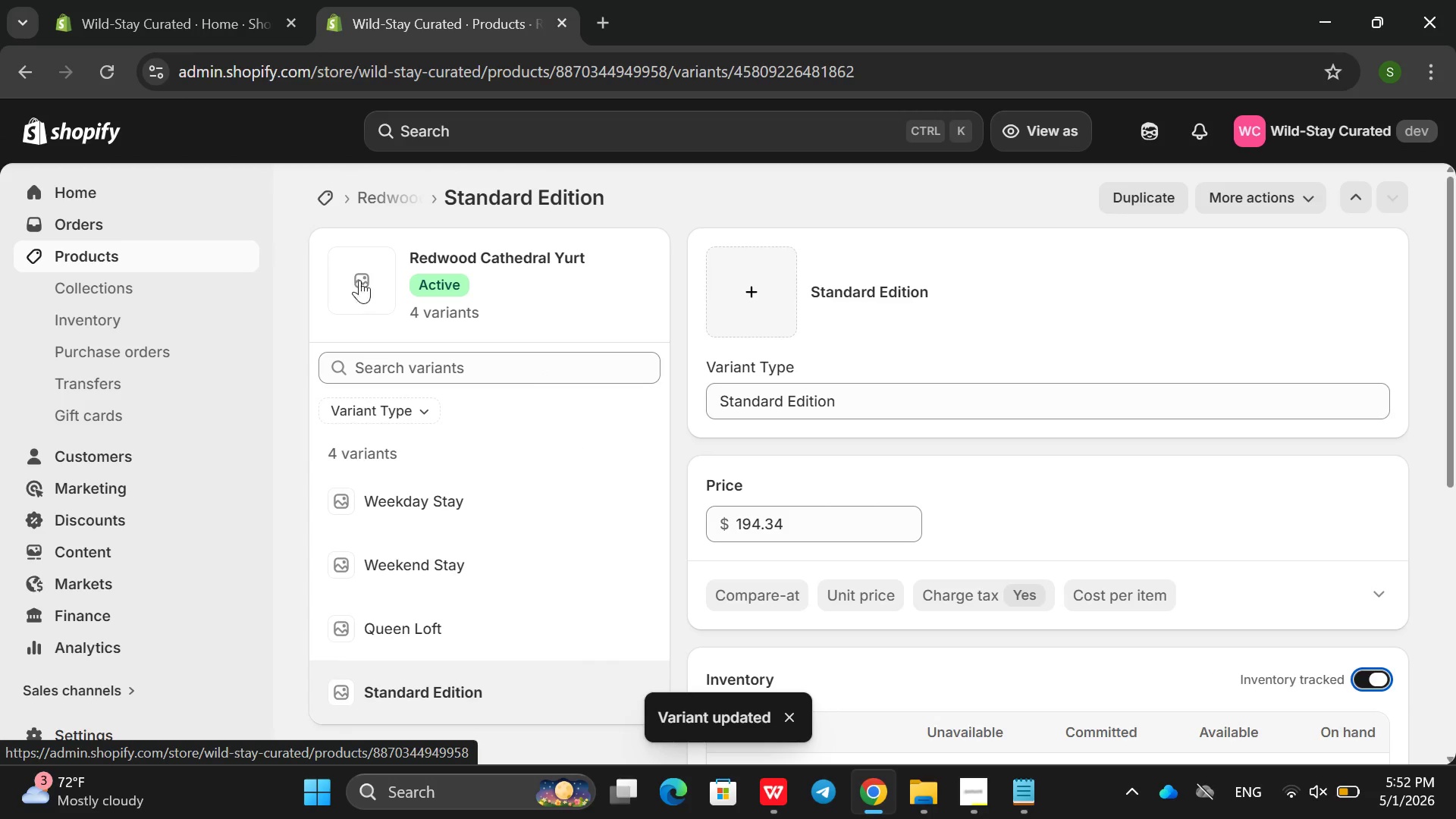 
wait(5.59)
 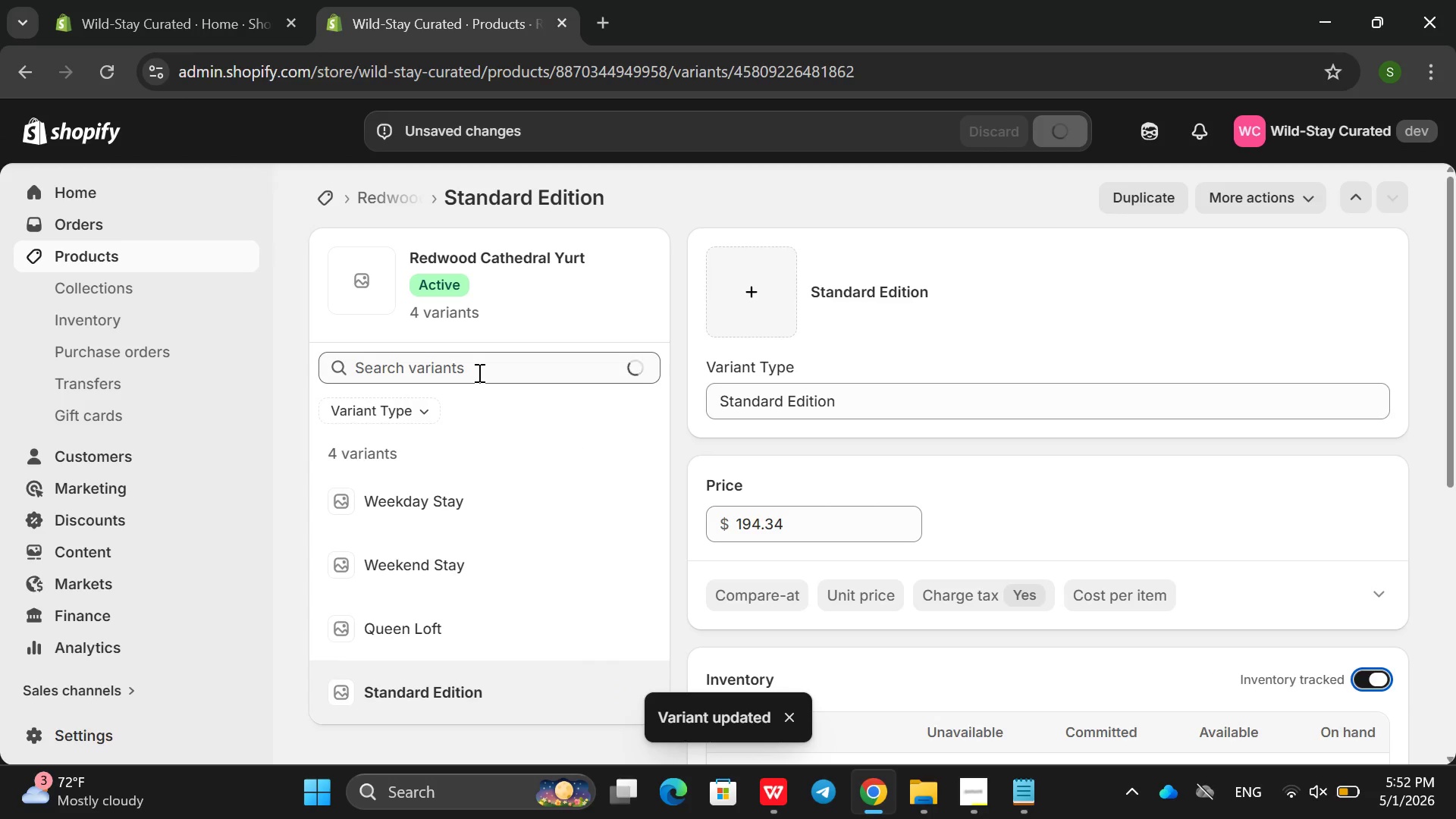 
left_click([16, 68])
 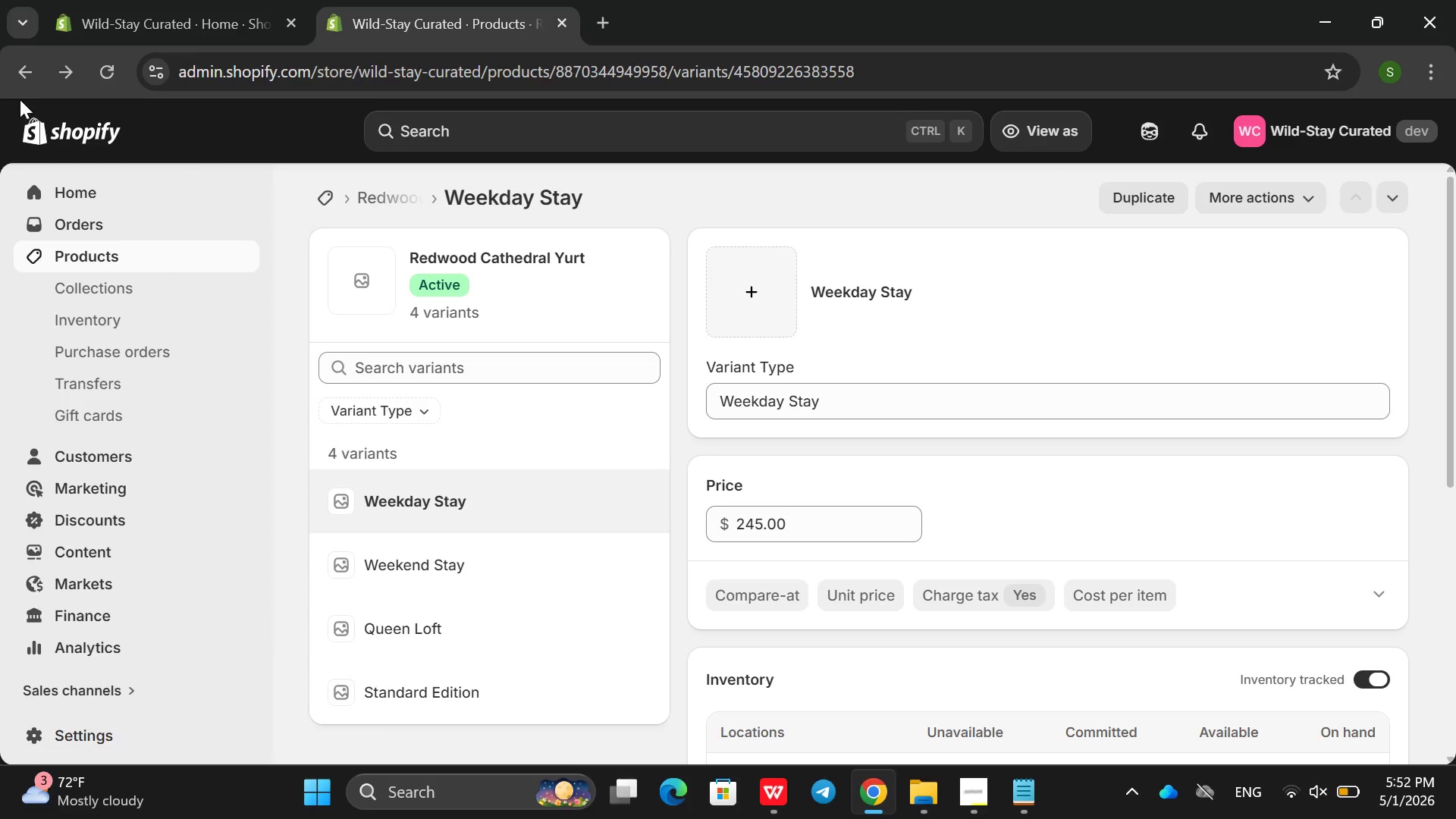 
wait(6.19)
 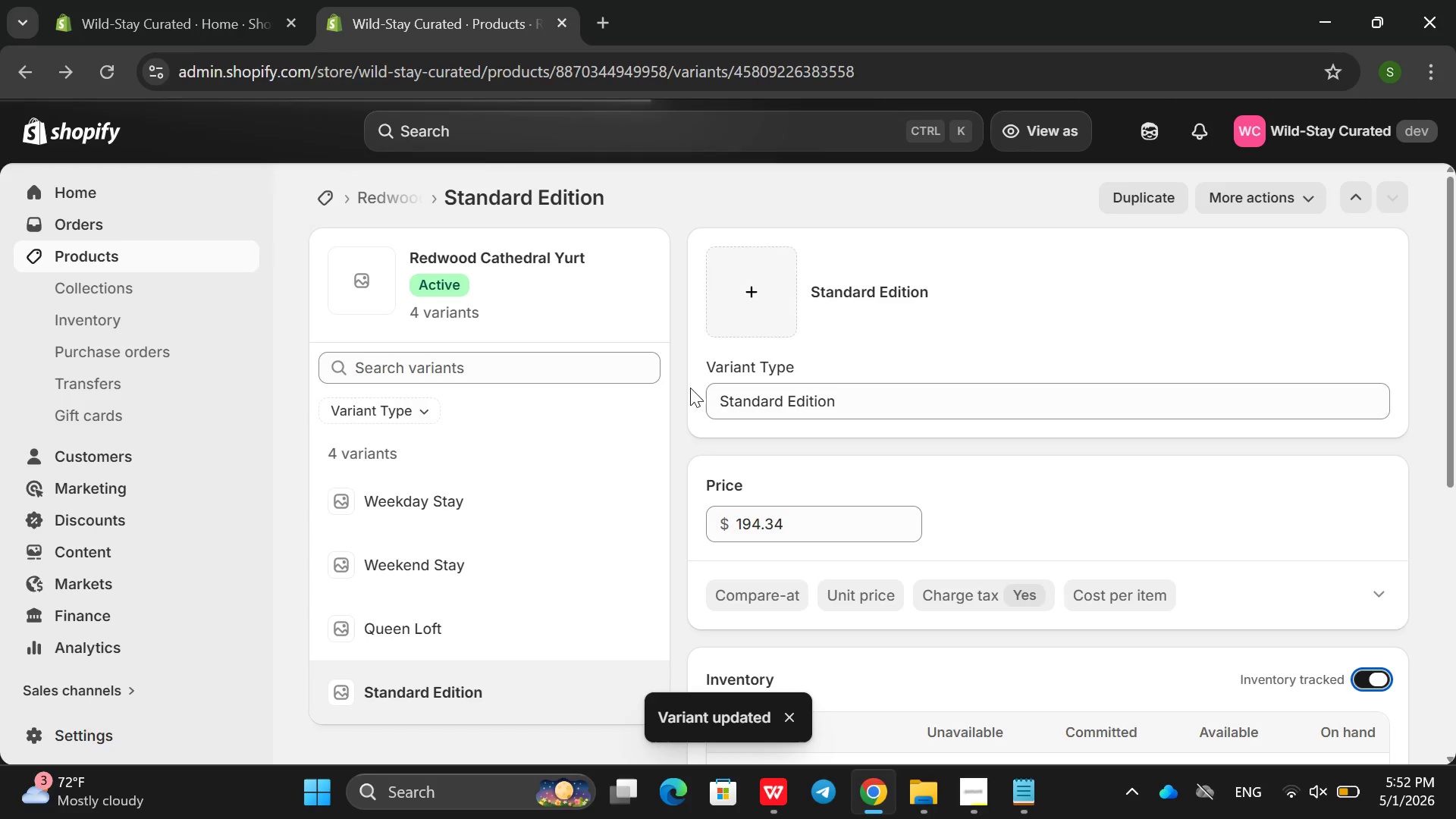 
left_click([14, 79])
 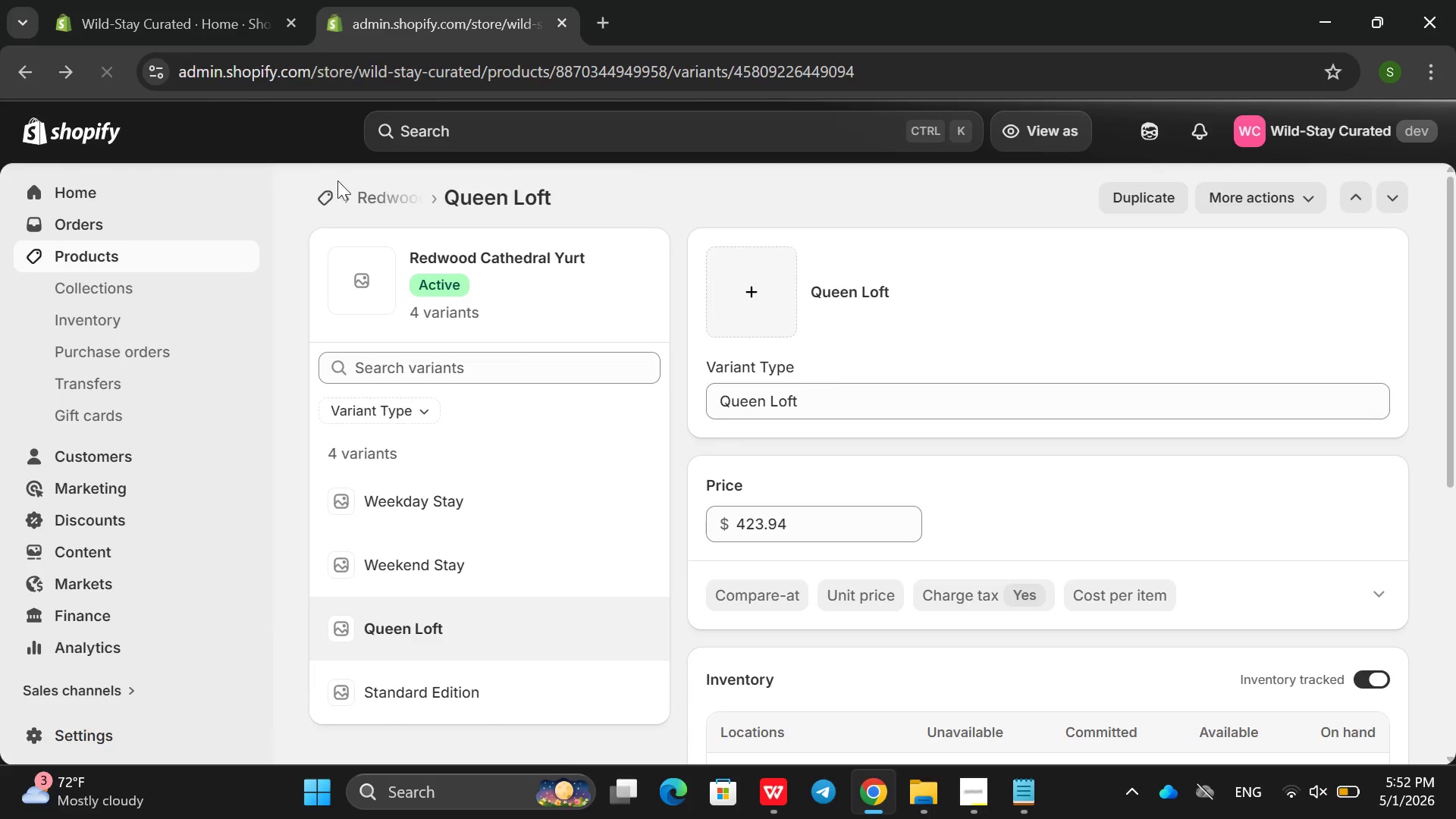 
wait(12.02)
 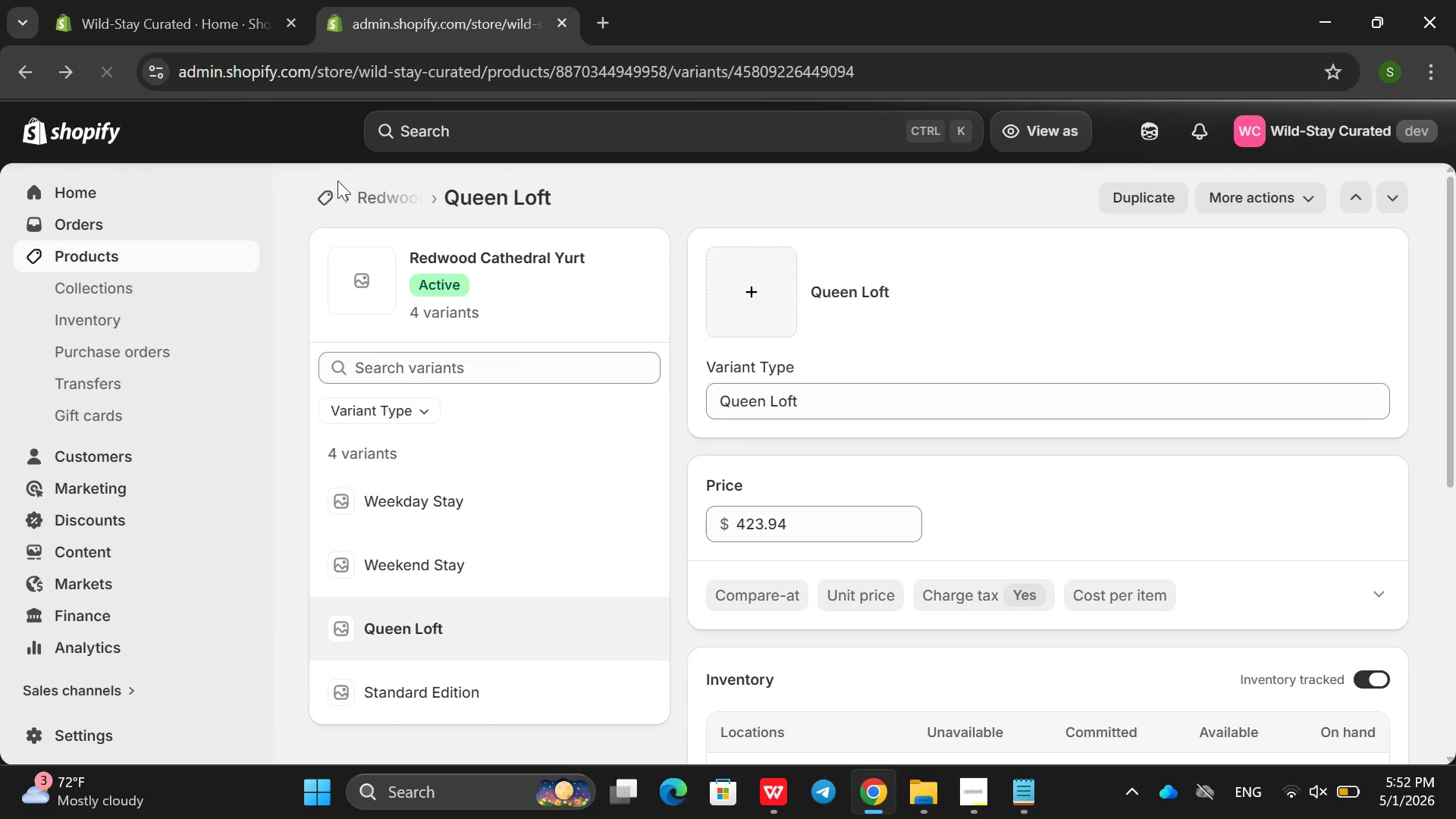 
left_click_drag(start_coordinate=[912, 70], to_coordinate=[732, 72])
 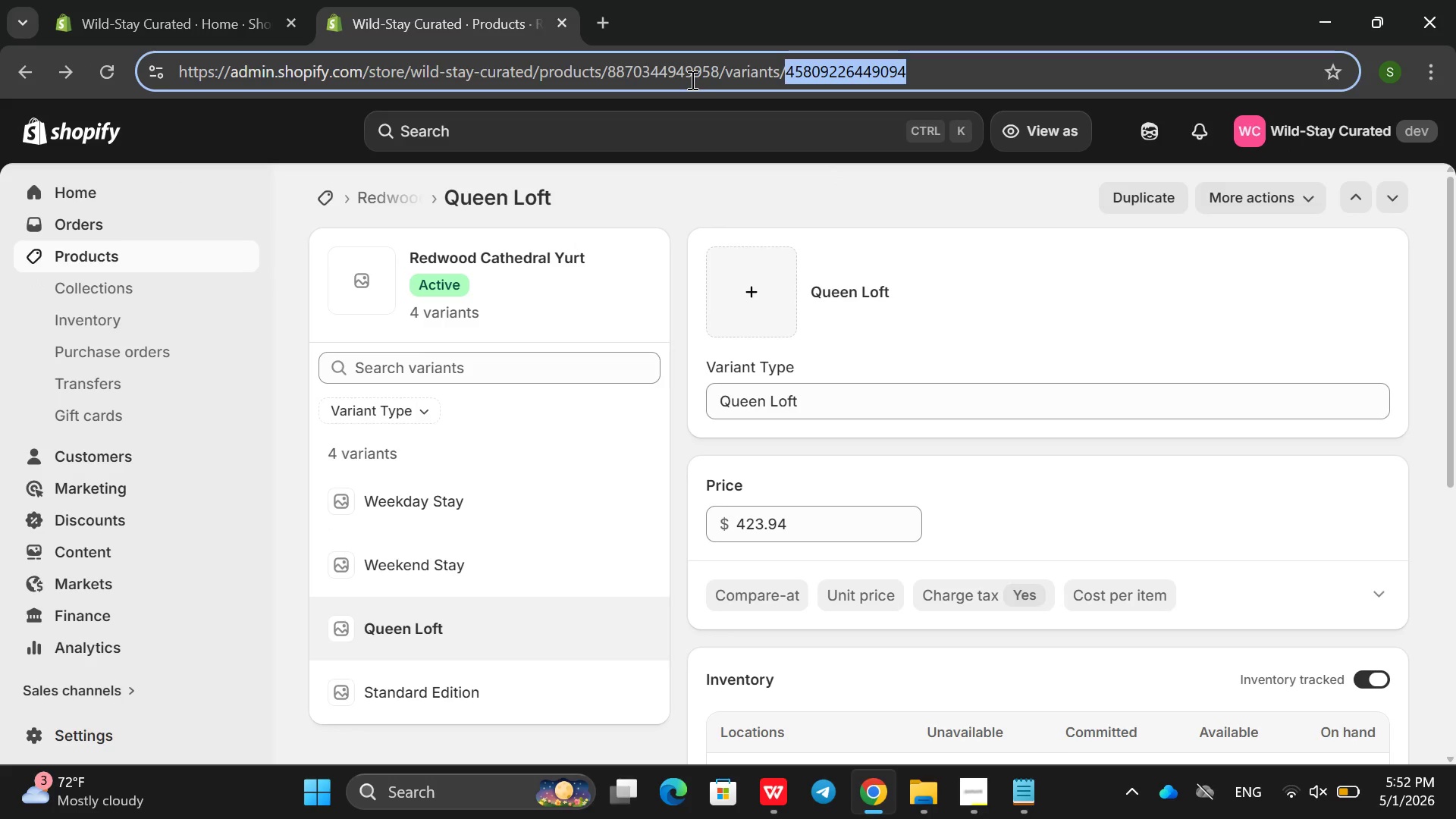 
key(Backspace)
 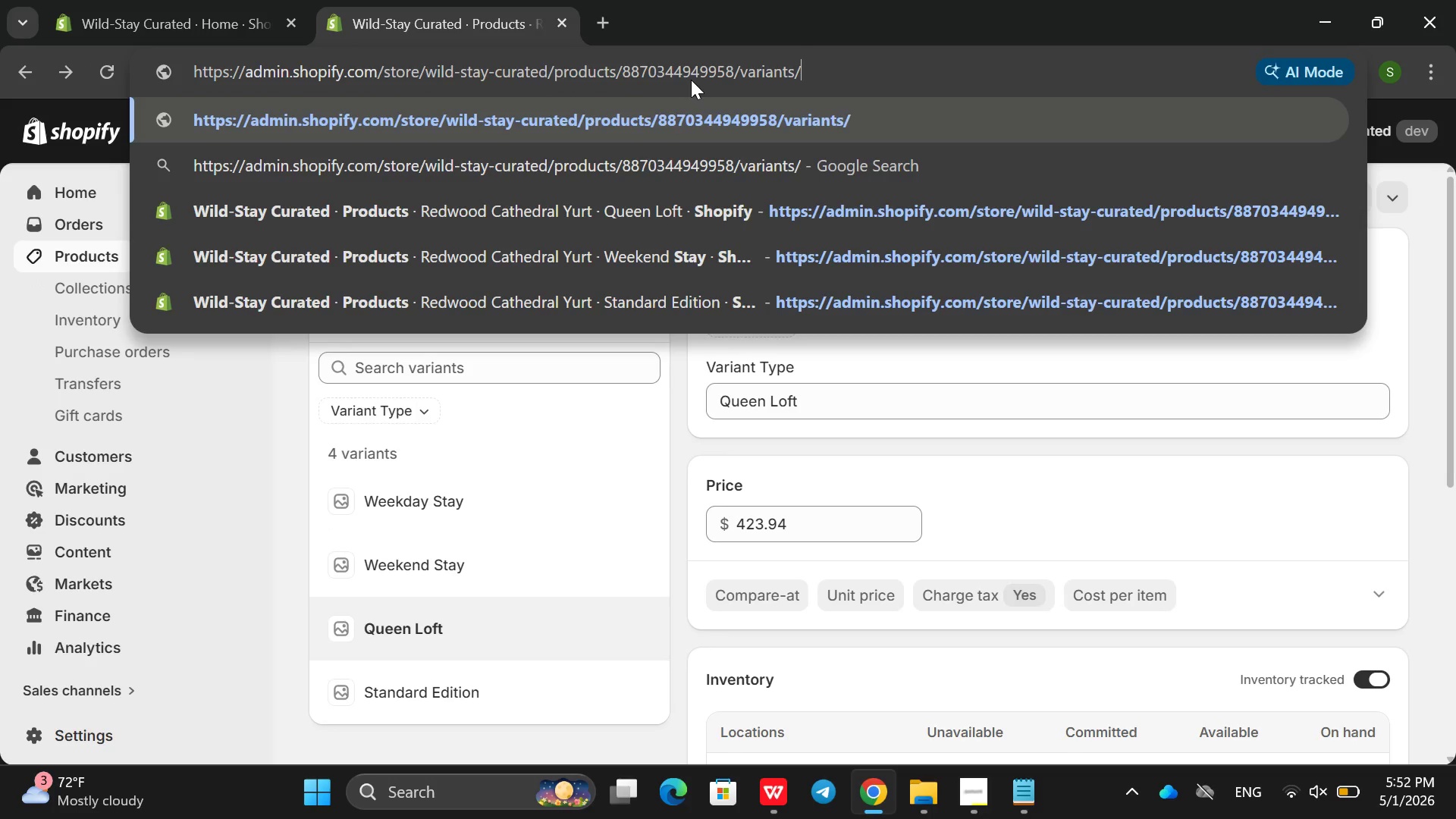 
key(Backspace)
 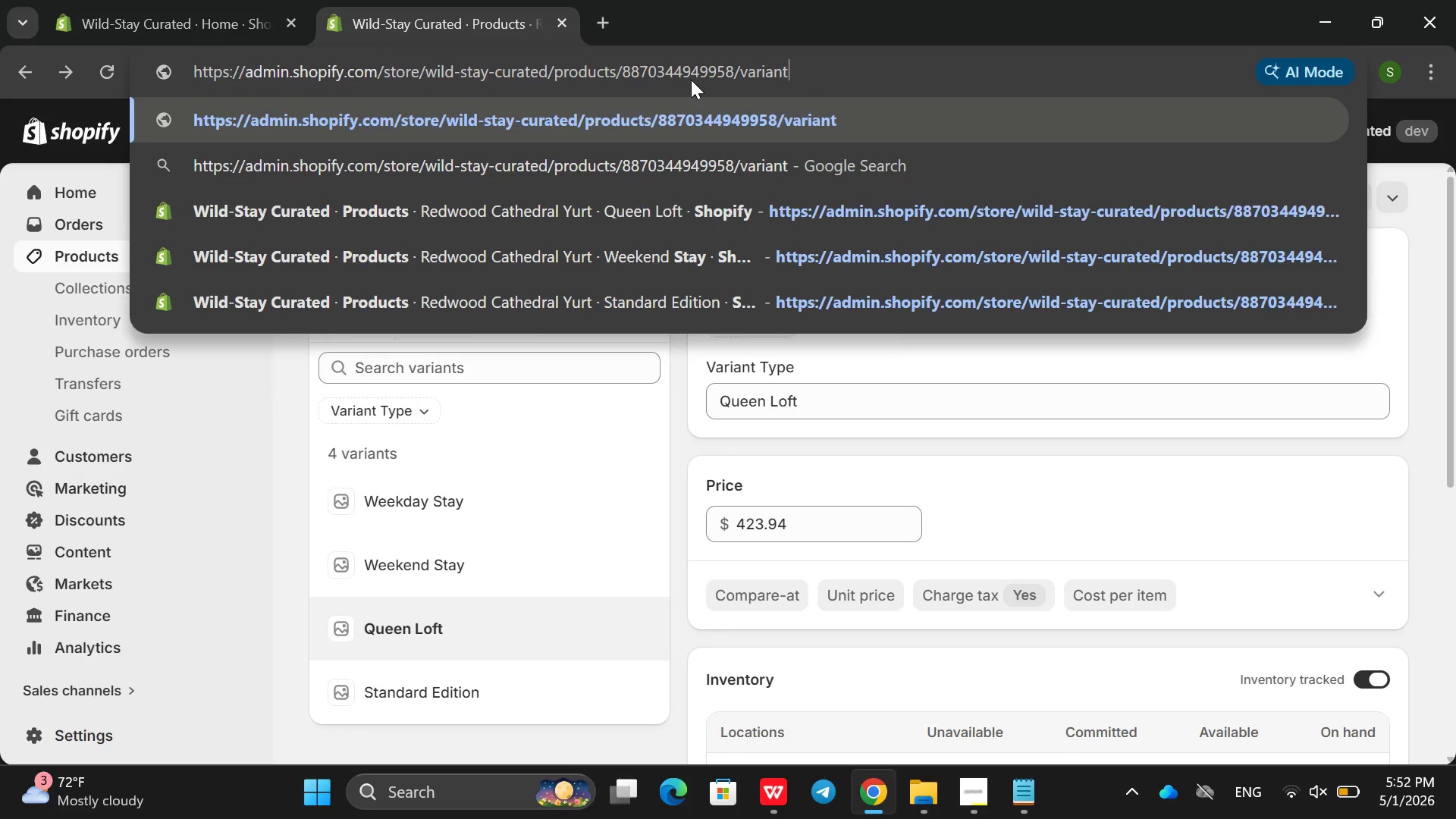 
key(Backspace)
 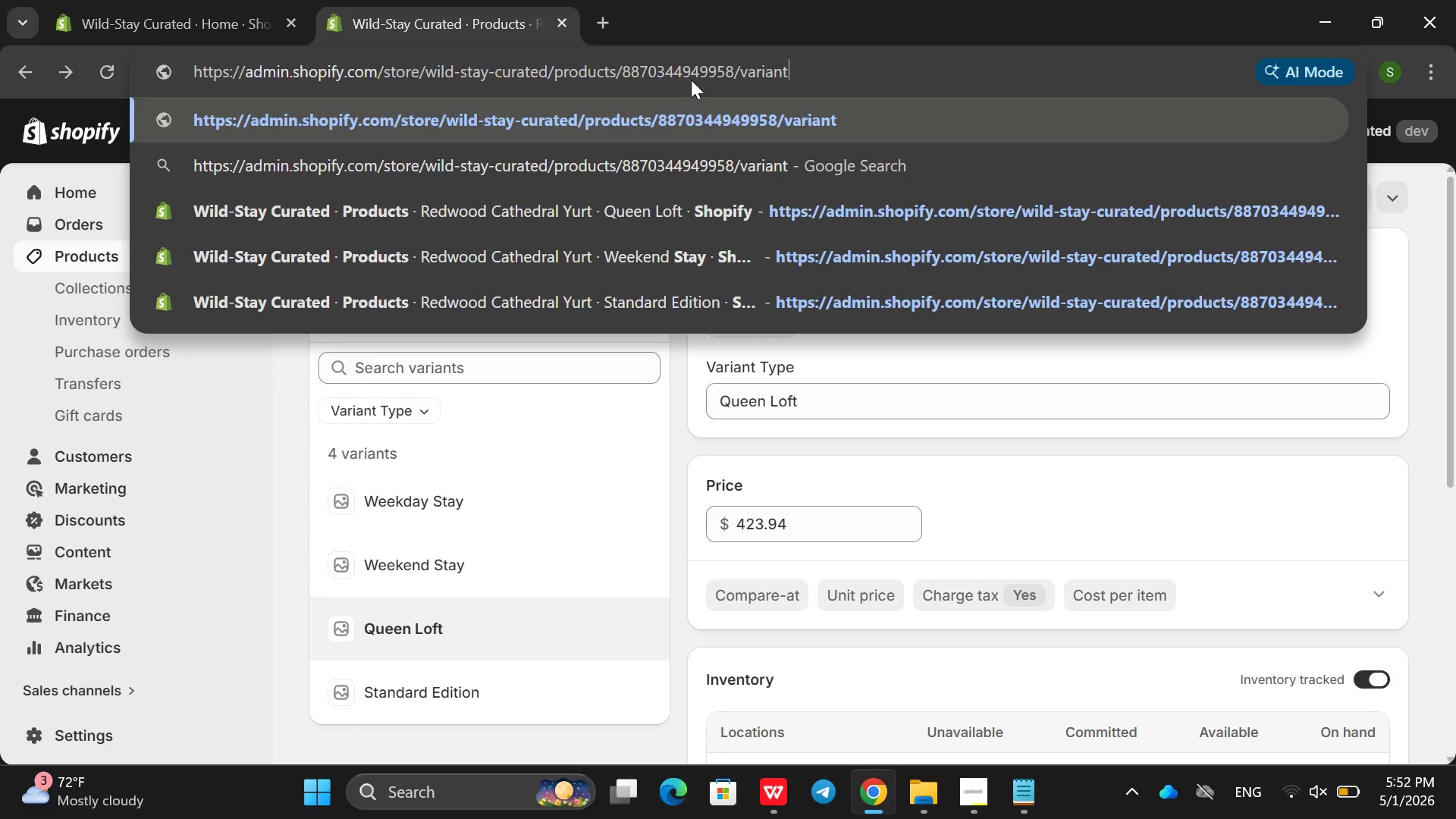 
key(S)
 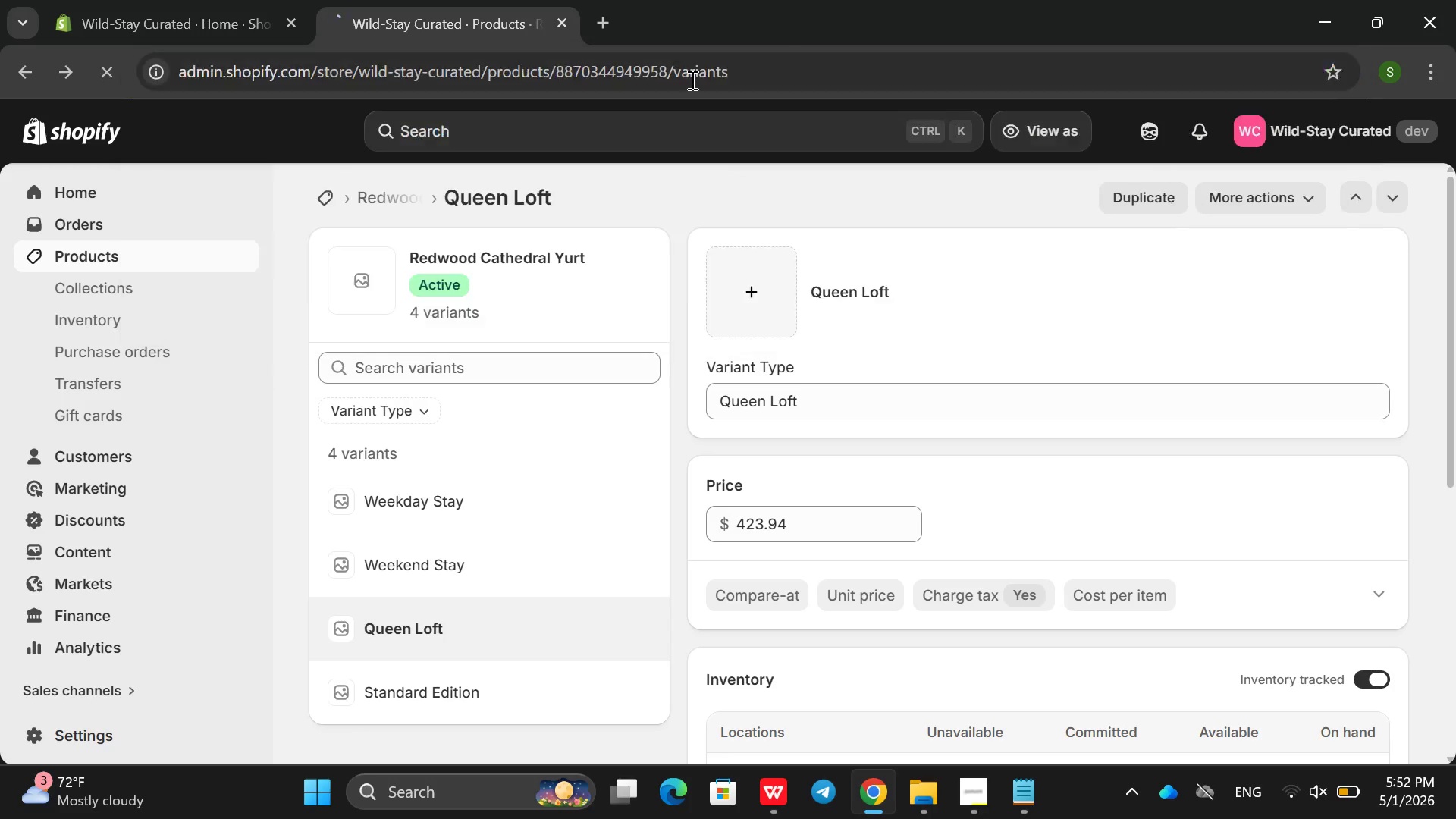 
key(Enter)
 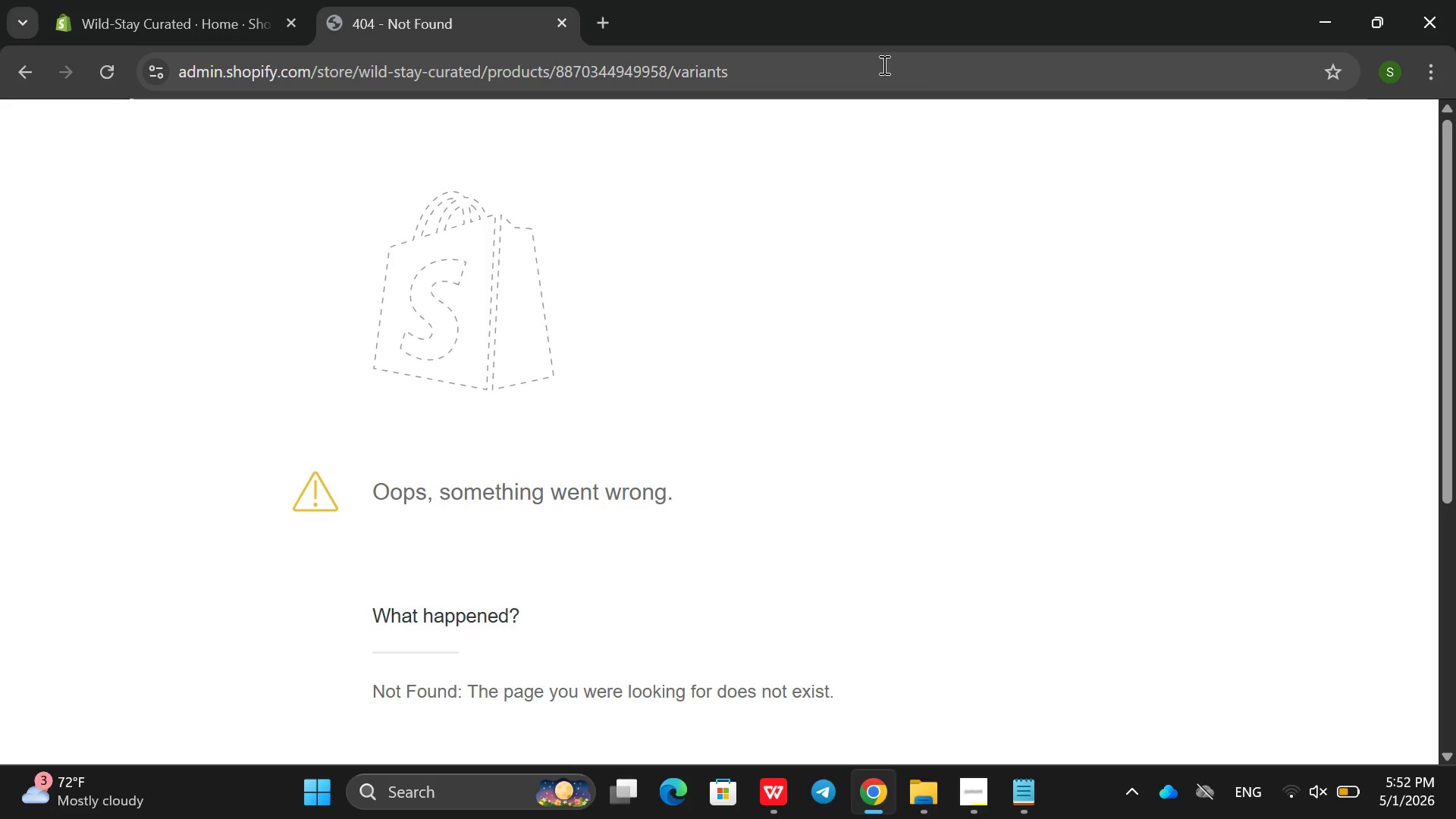 
left_click_drag(start_coordinate=[852, 67], to_coordinate=[554, 74])
 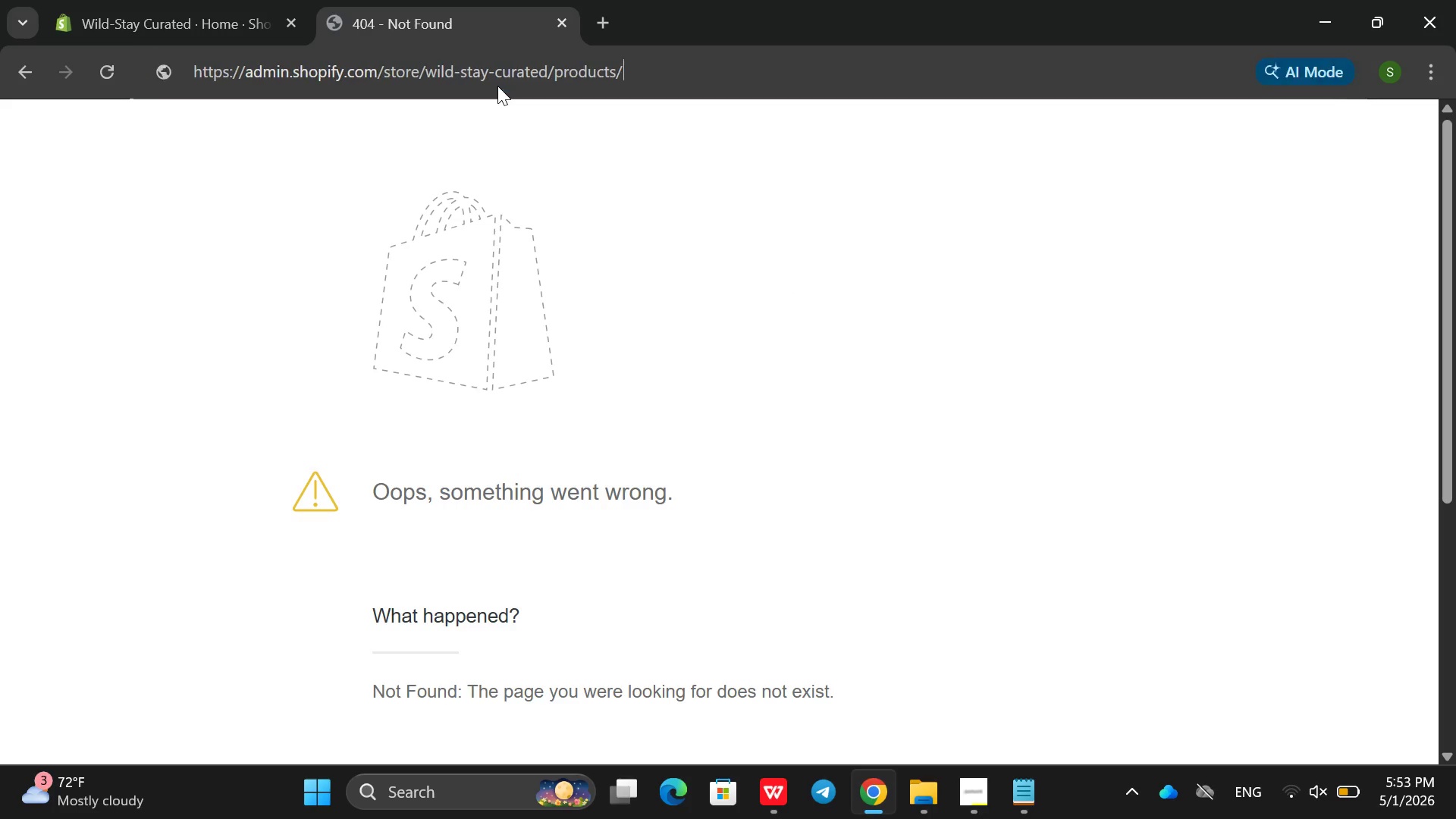 
key(Backspace)
 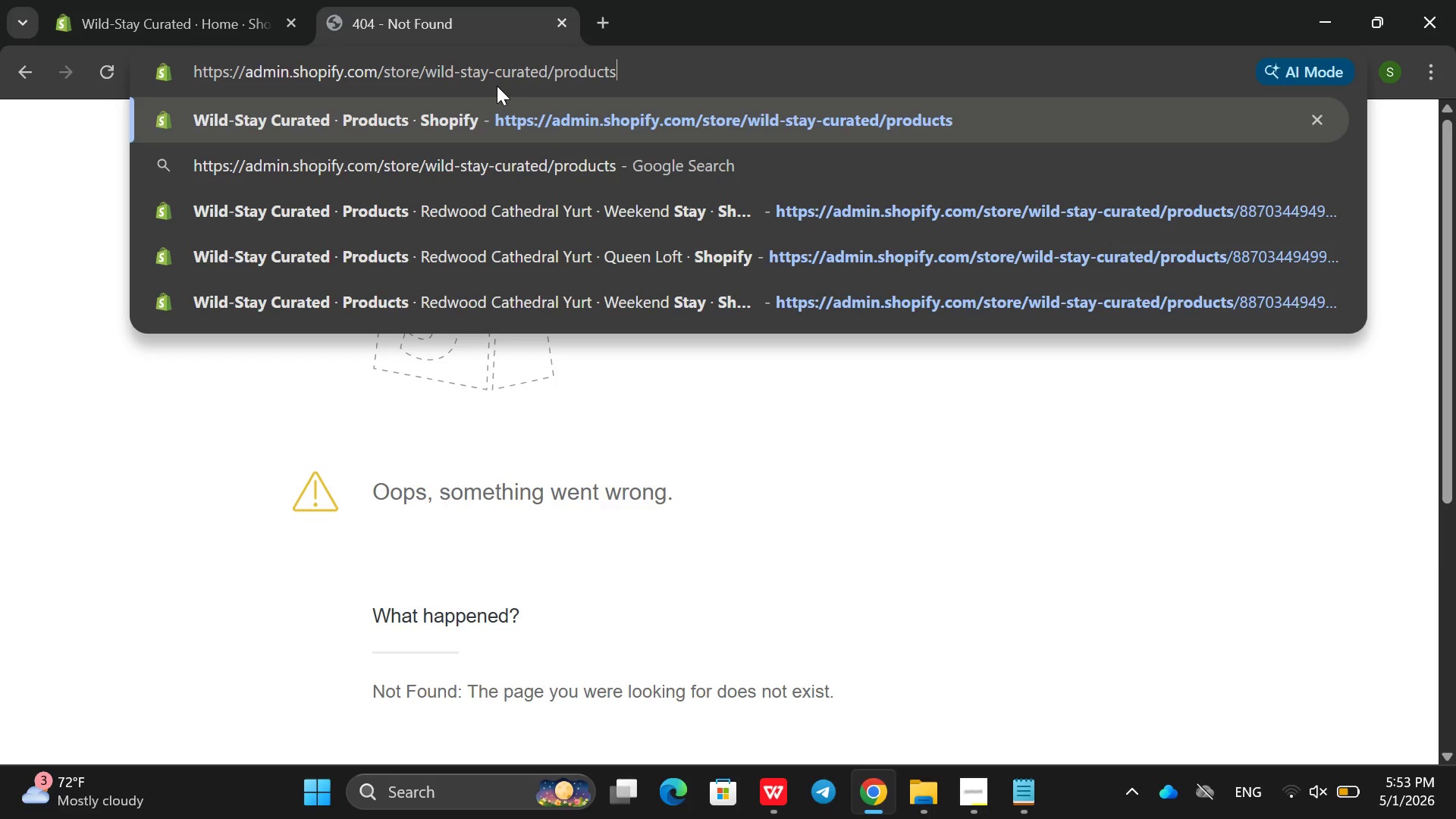 
key(Backspace)
 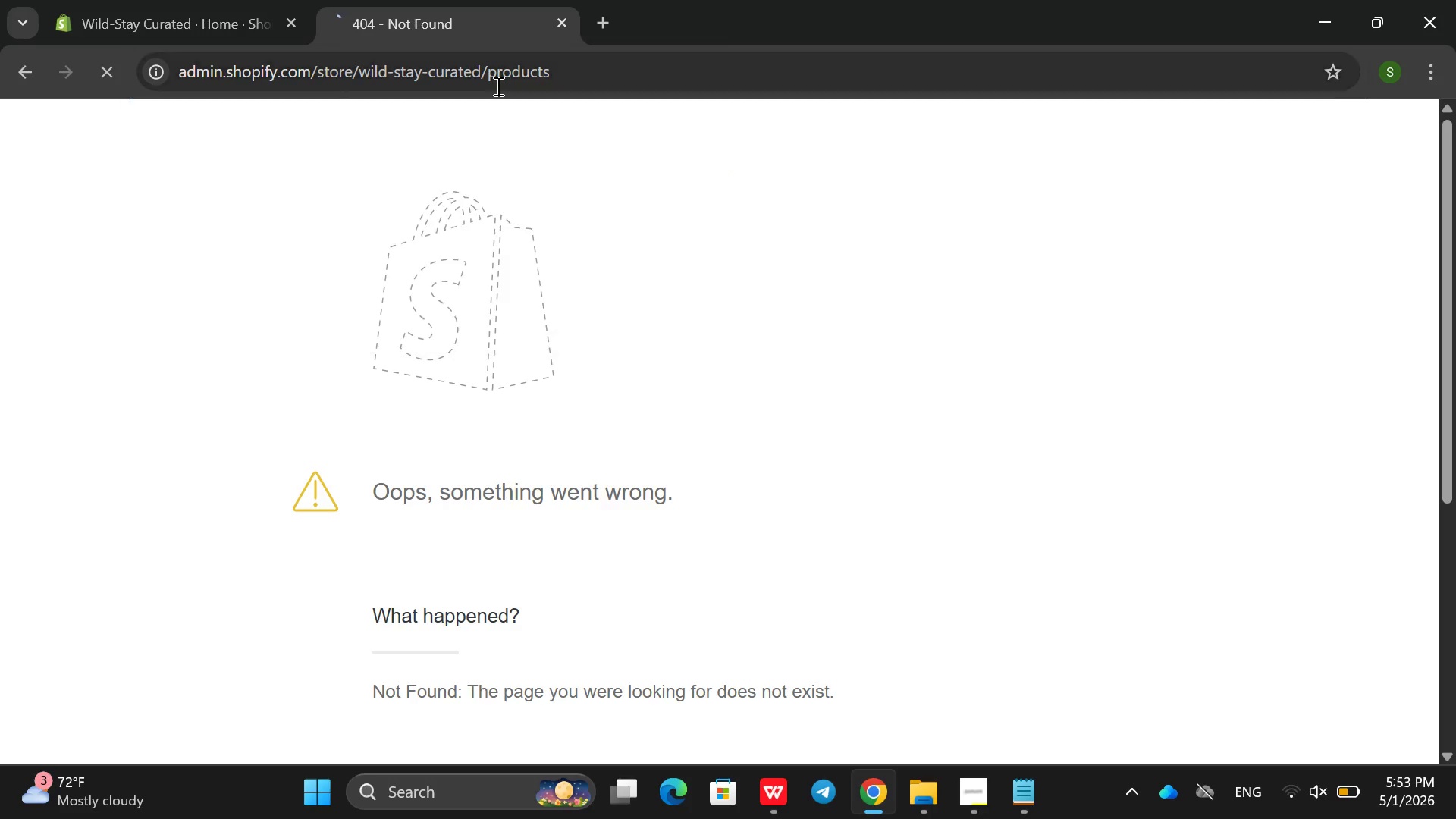 
key(Enter)
 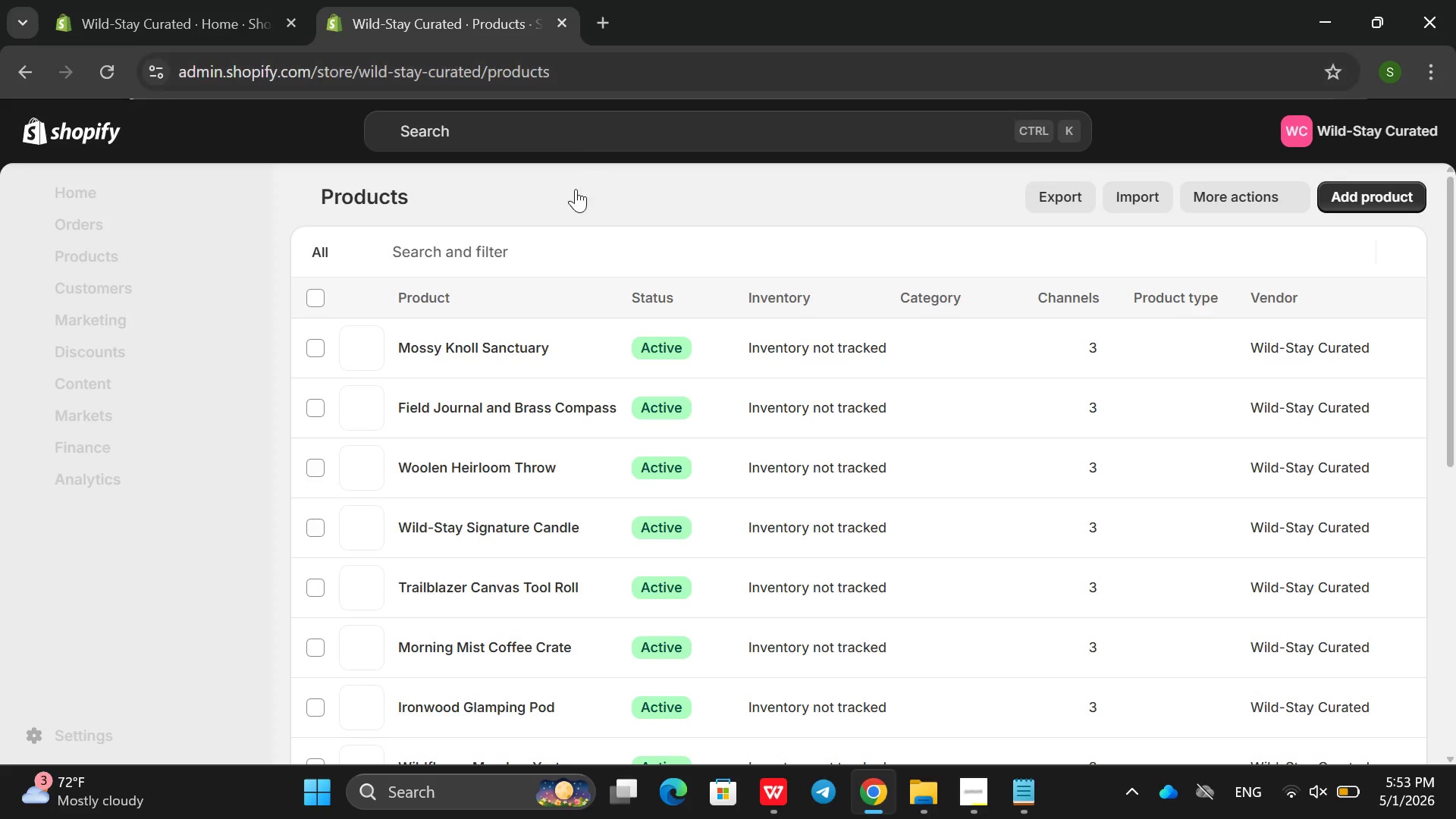 
scroll: coordinate [668, 531], scroll_direction: down, amount: 21.0
 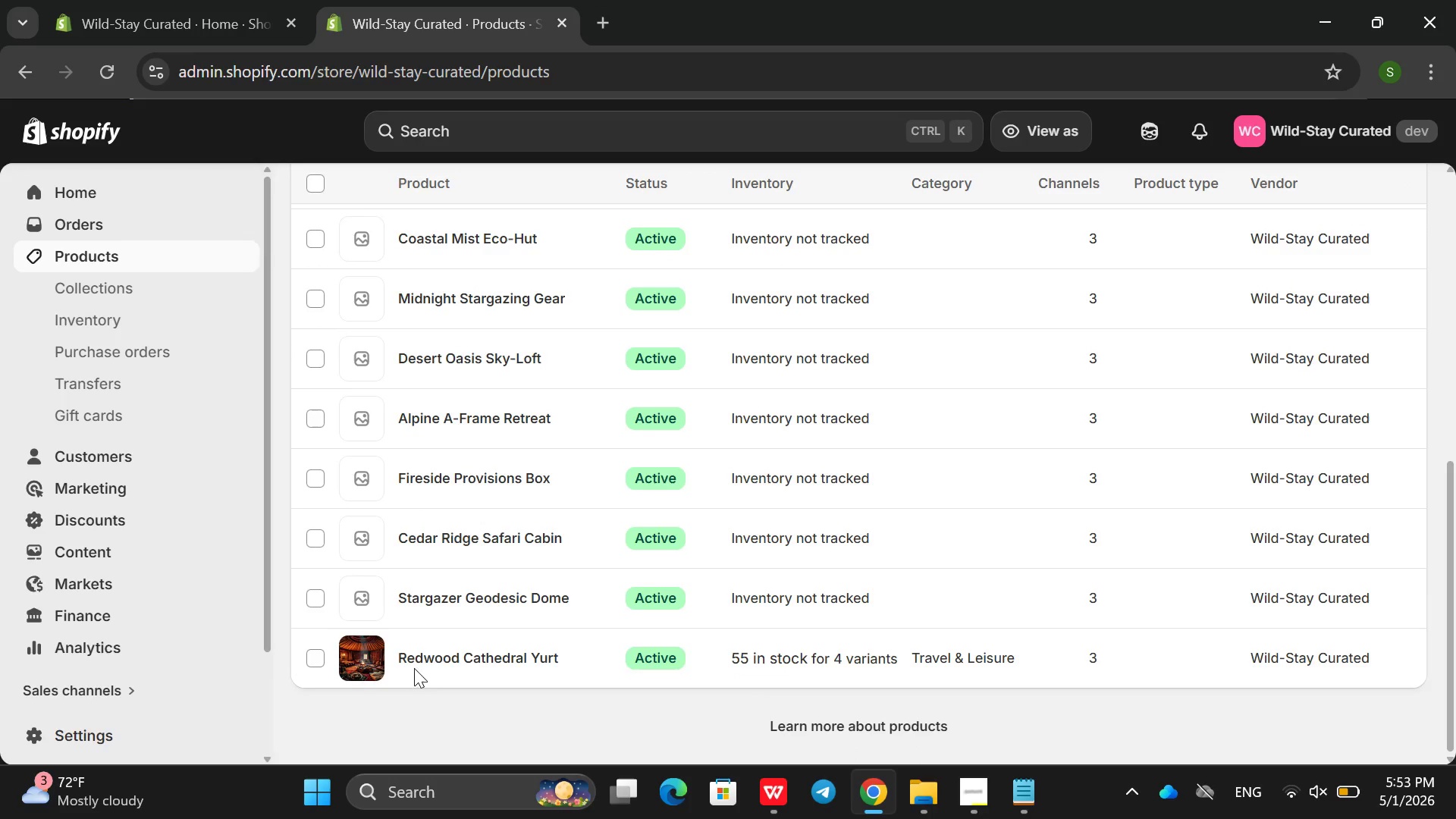 
left_click([585, 648])
 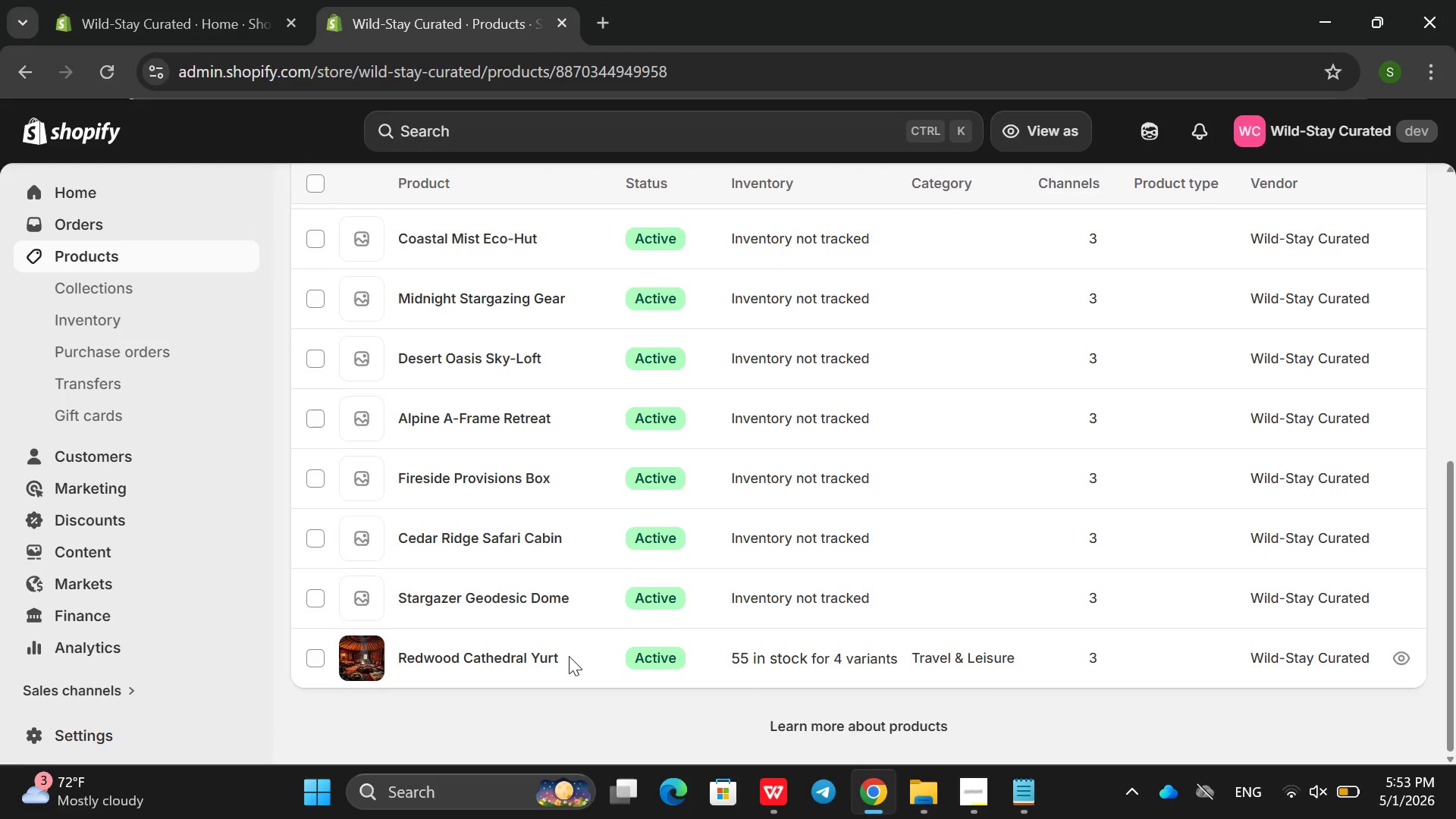 
left_click([568, 656])
 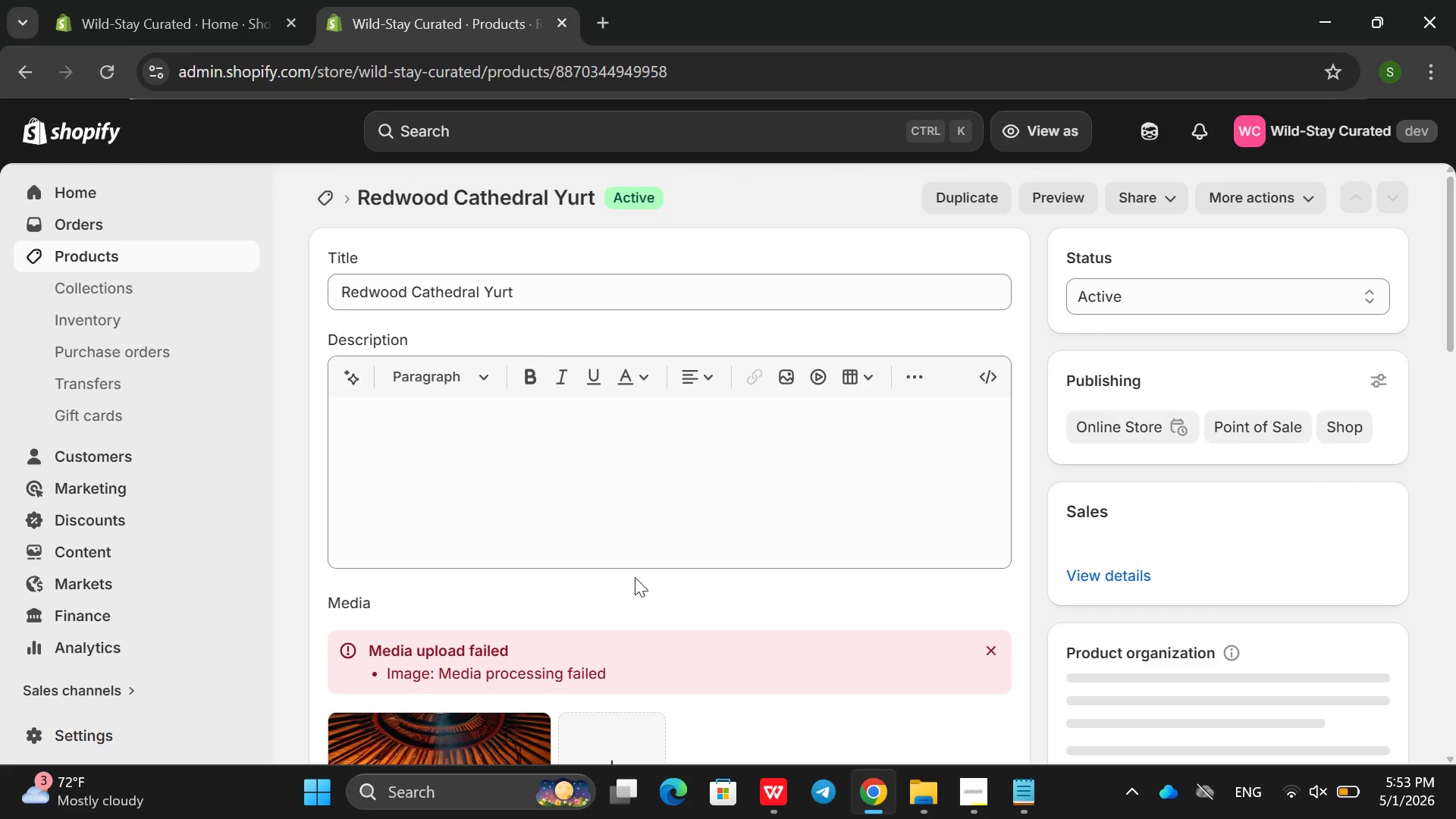 
left_click([791, 593])
 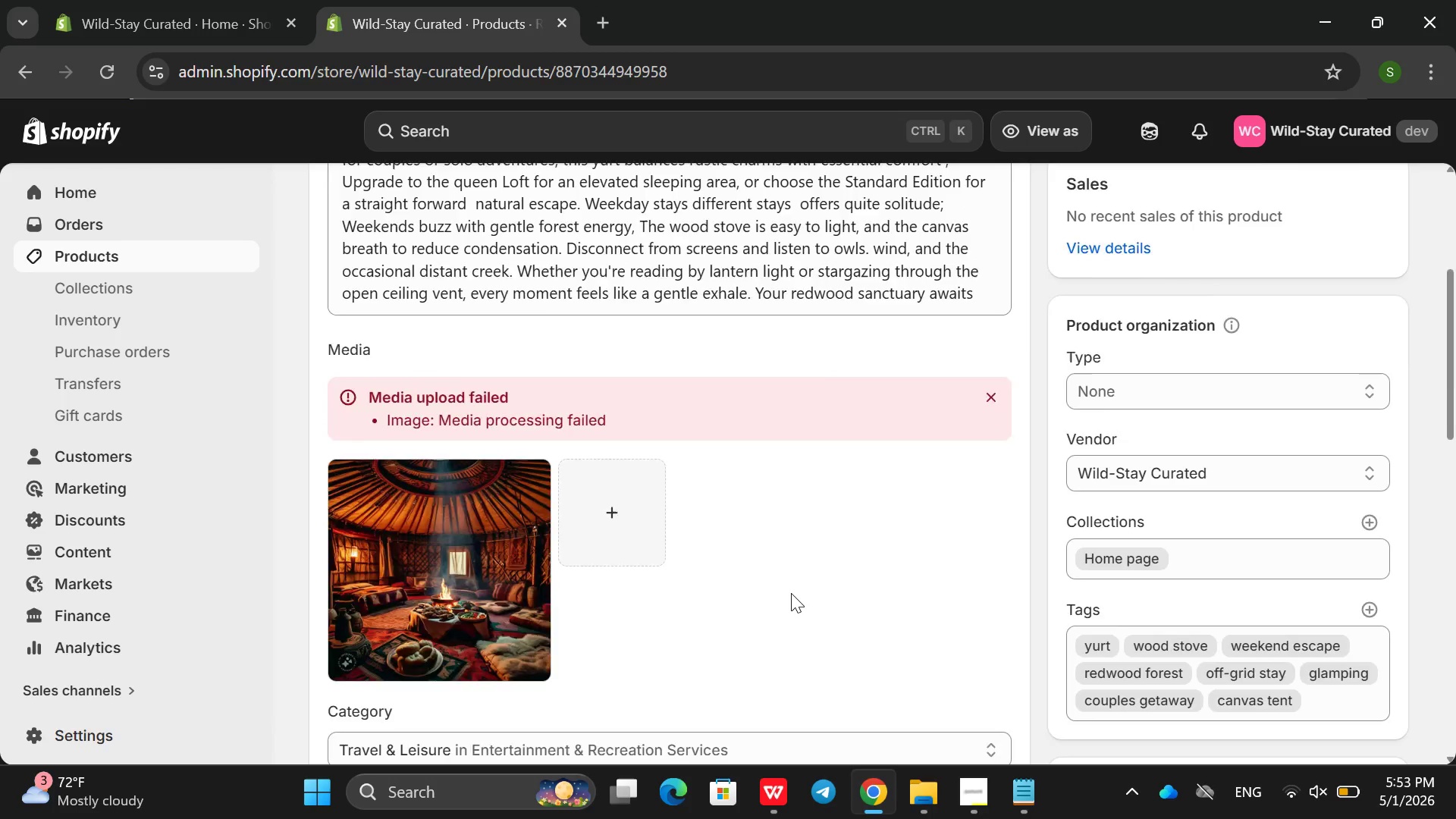 
scroll: coordinate [791, 590], scroll_direction: down, amount: 12.0
 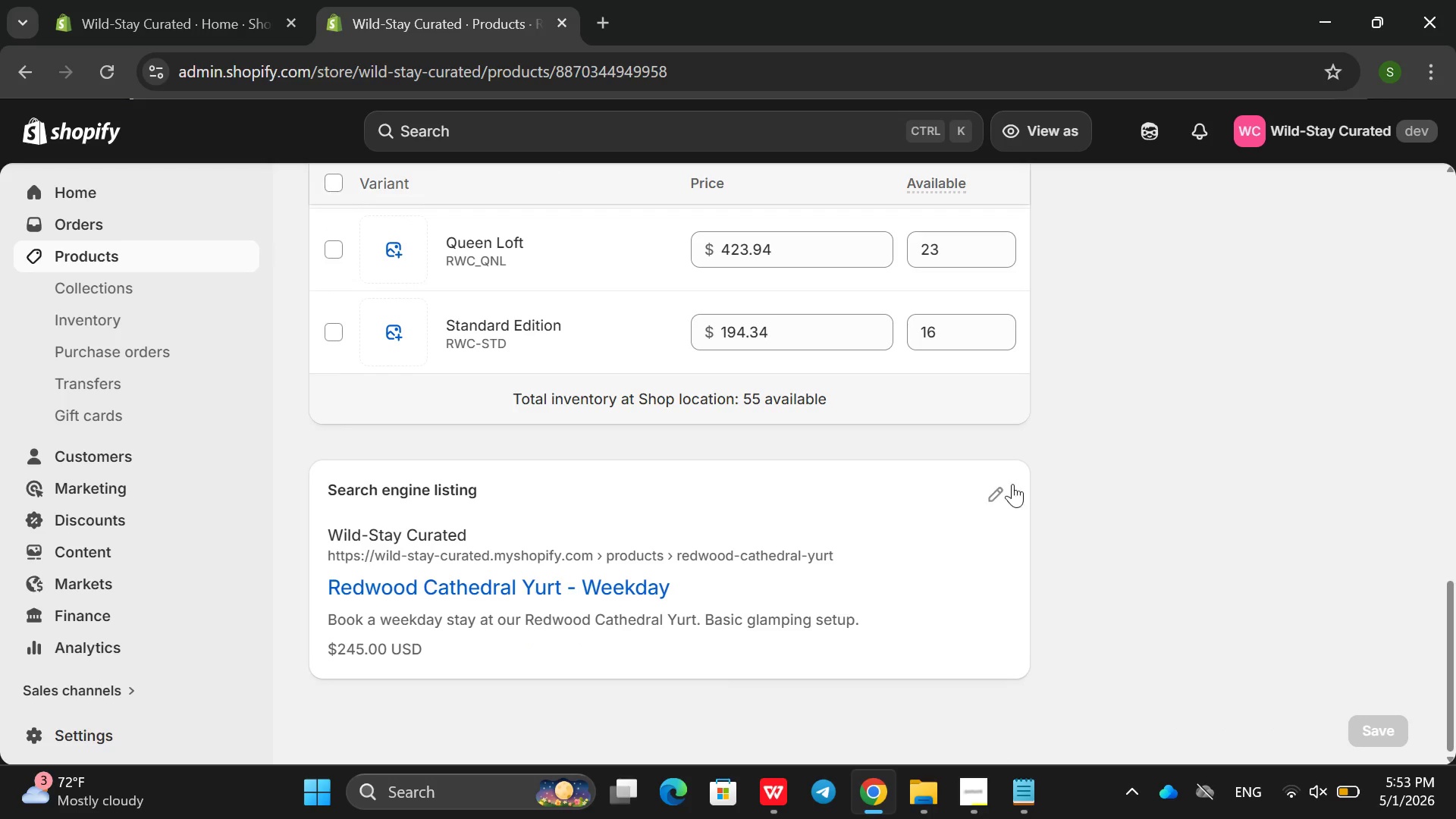 
left_click([990, 488])
 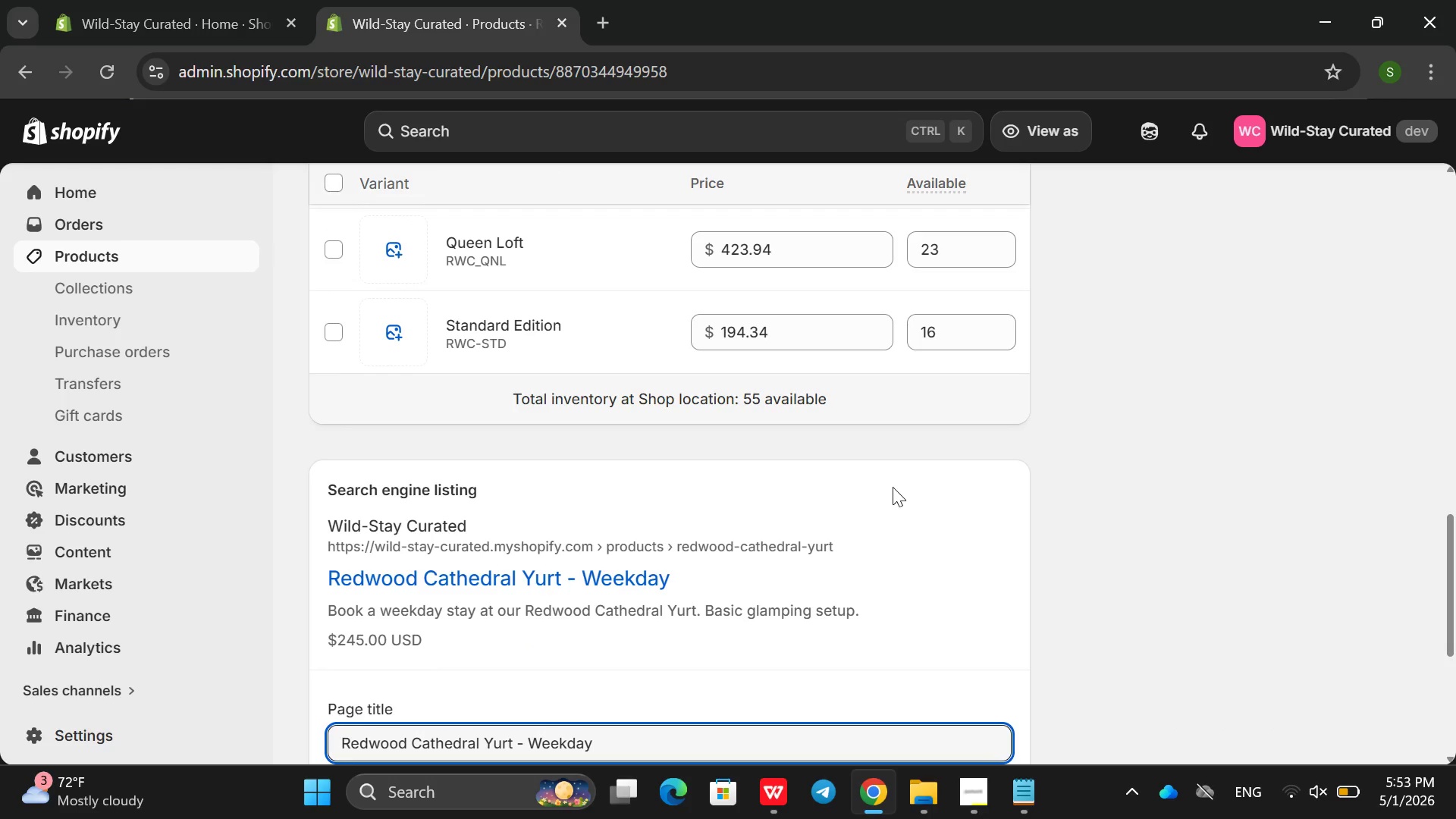 
wait(9.03)
 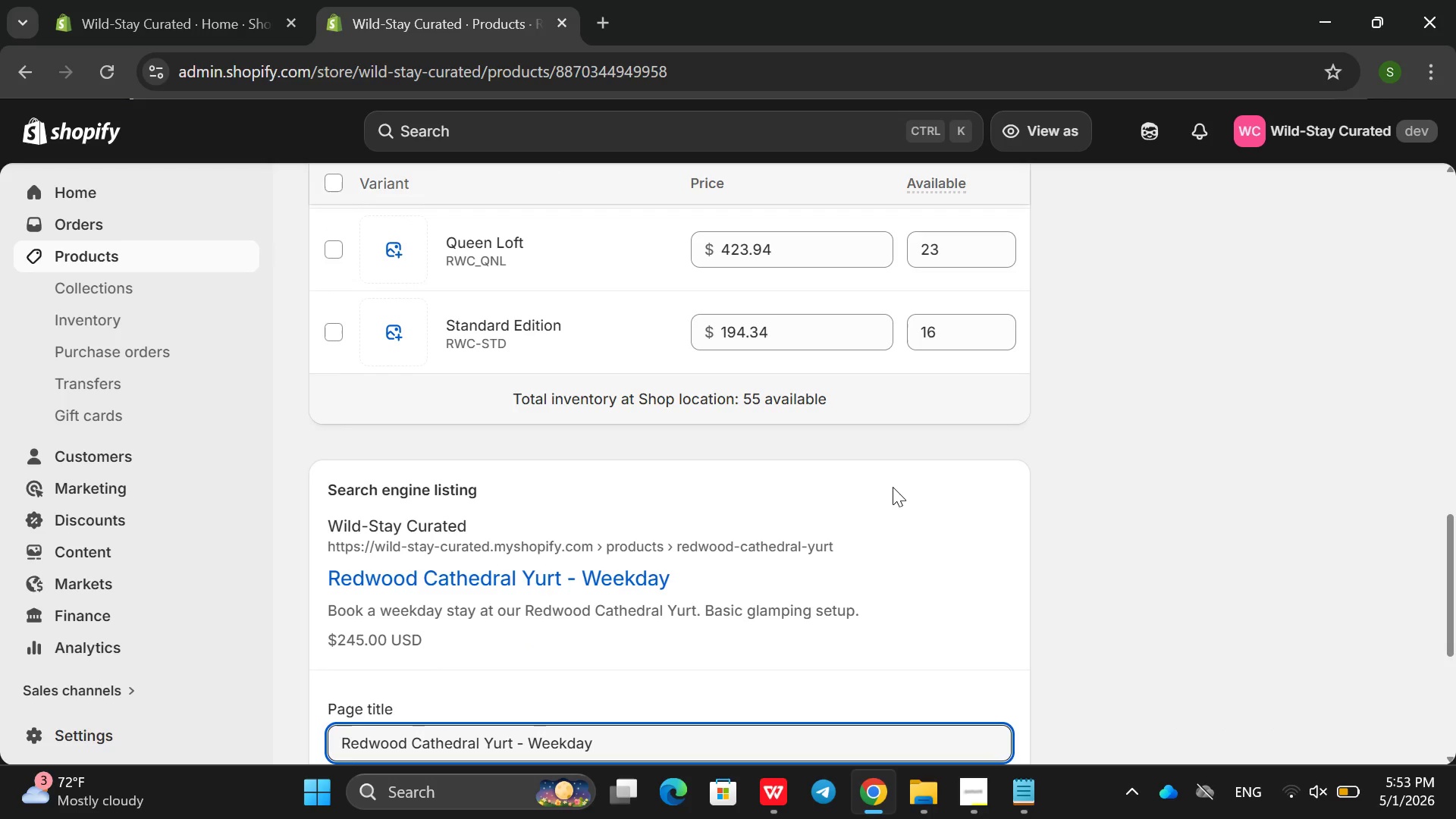 
key(Shift+A)
 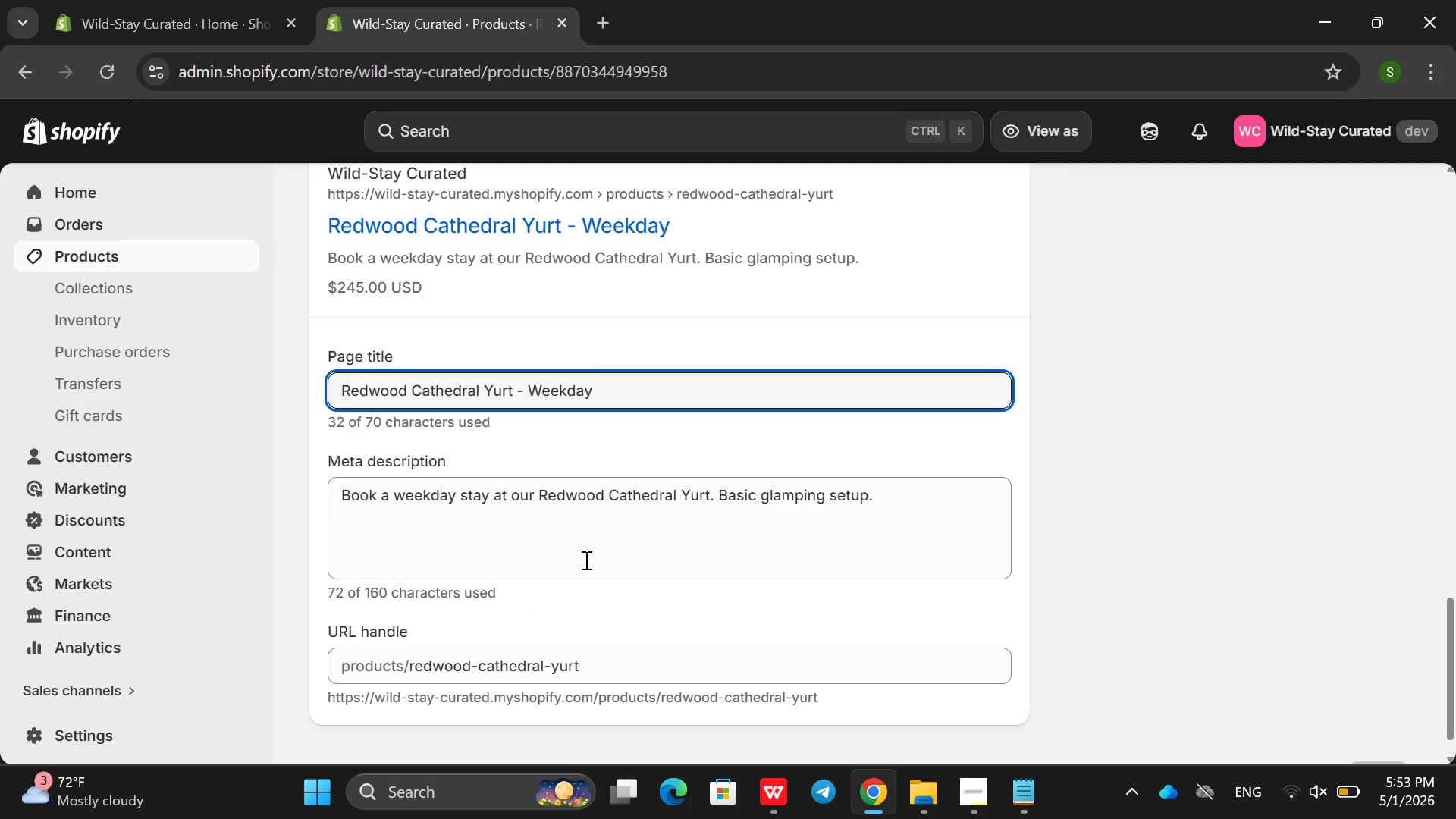 
left_click([589, 553])
 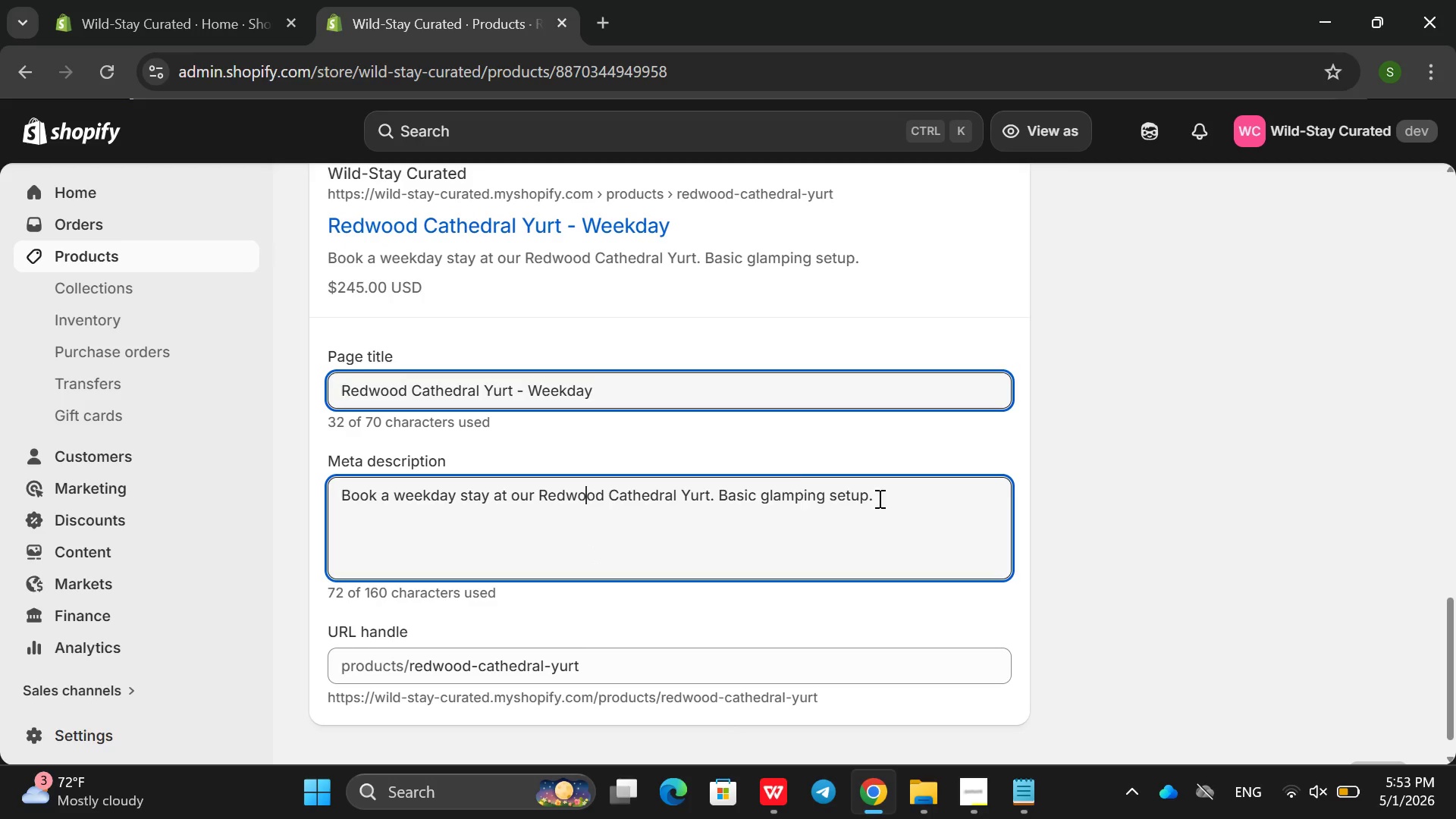 
double_click([902, 494])
 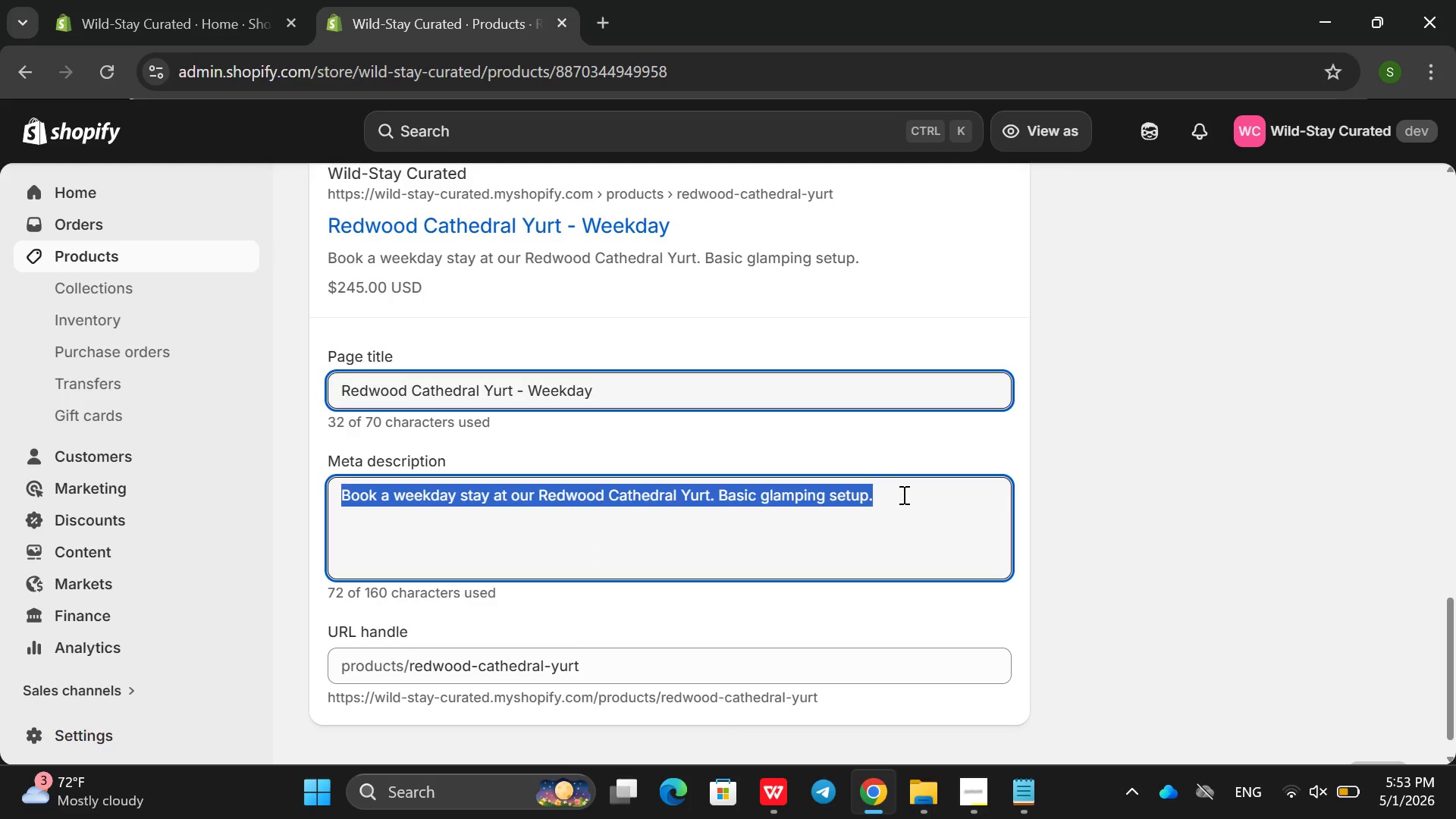 
triple_click([902, 494])
 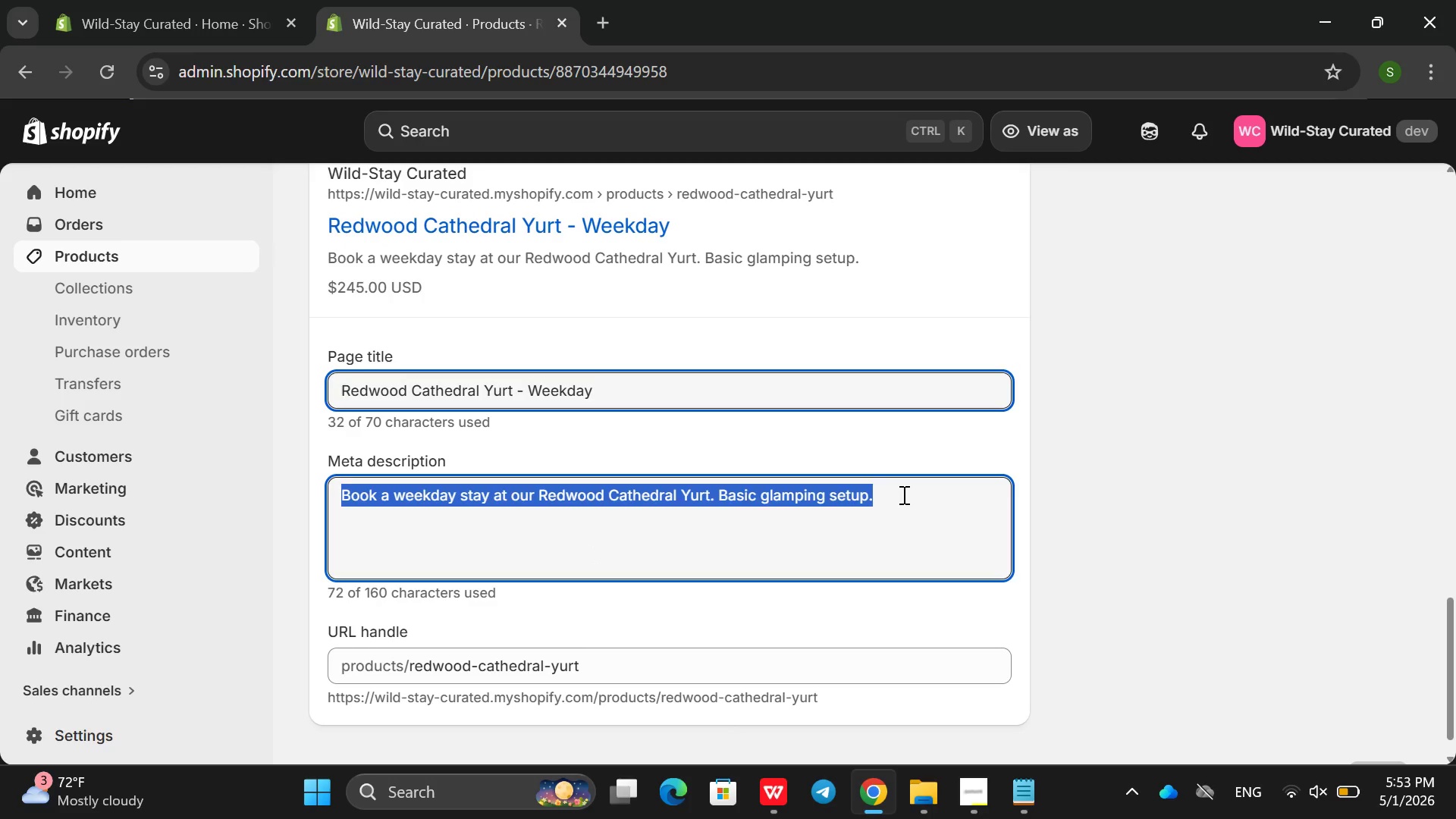 
wait(5.61)
 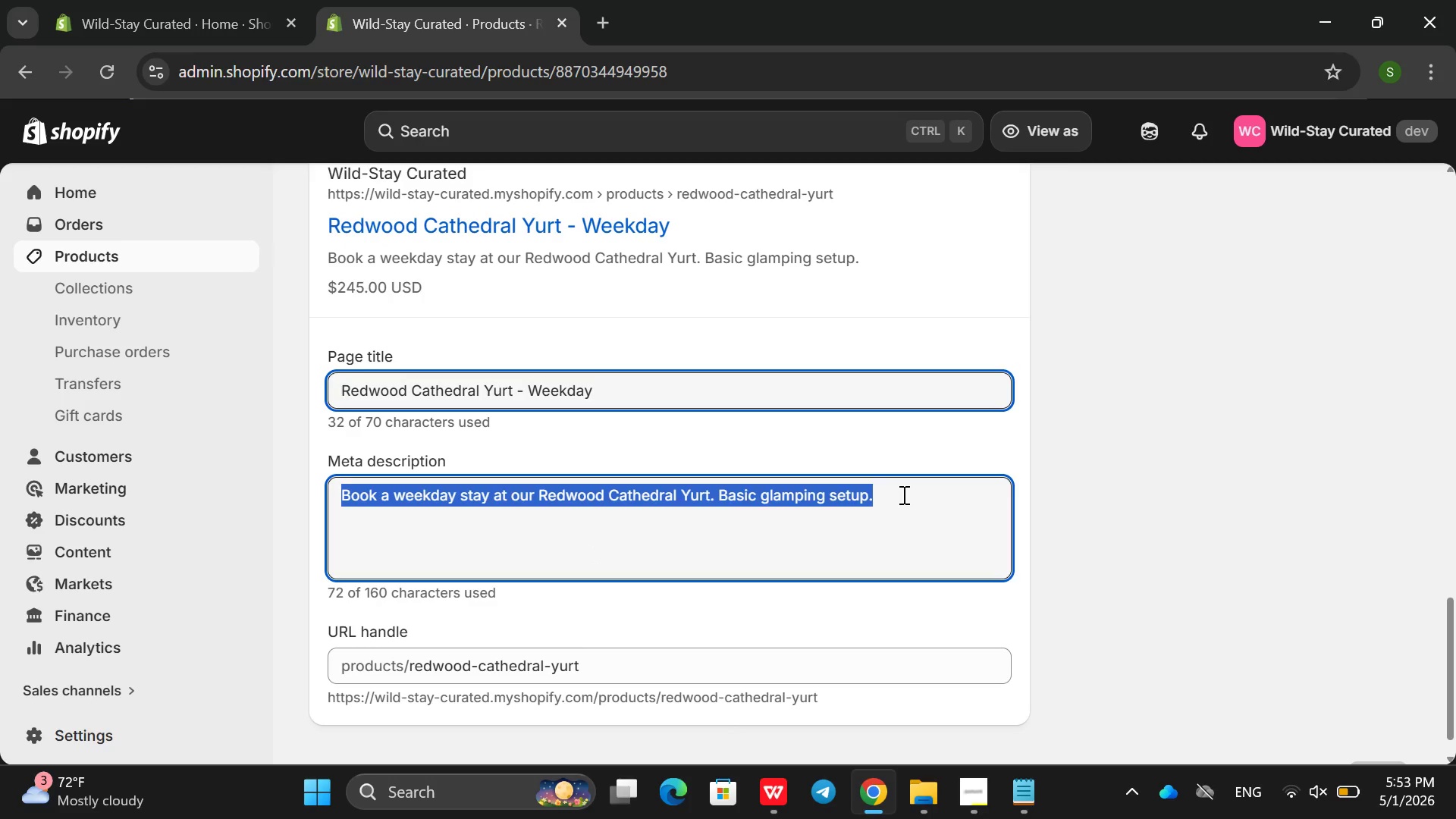 
key(Backspace)
 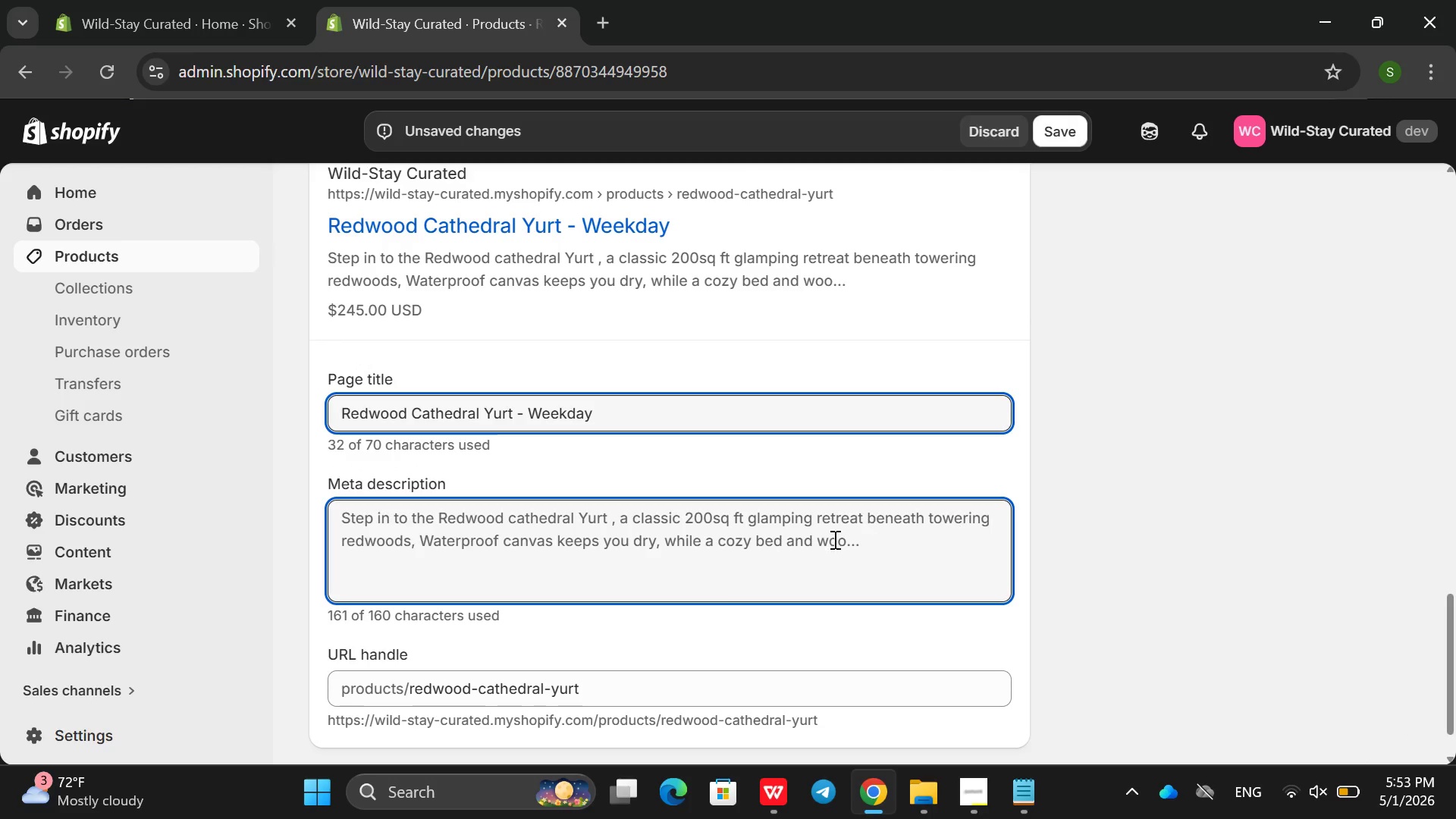 
double_click([831, 539])
 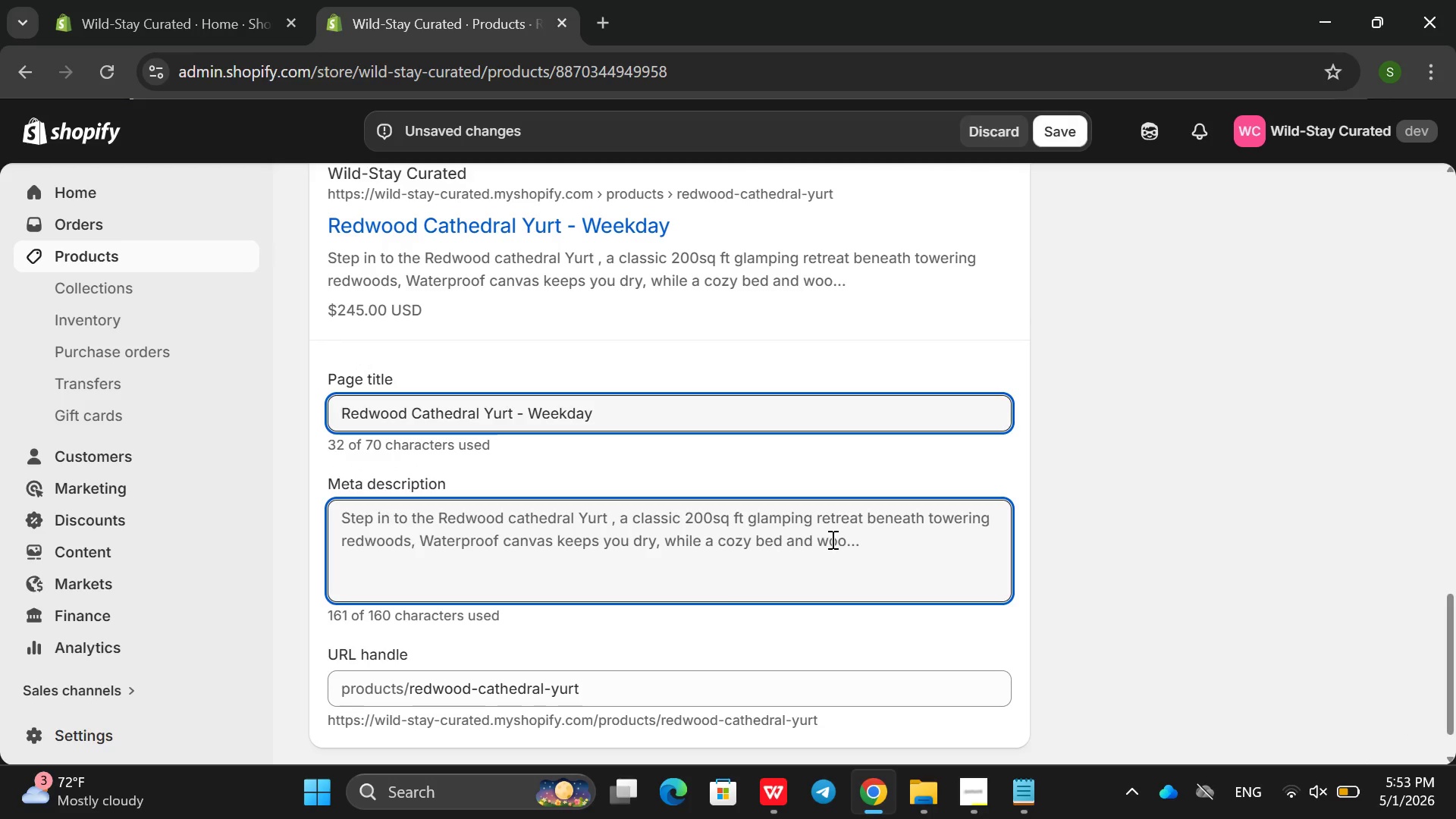 
triple_click([831, 539])
 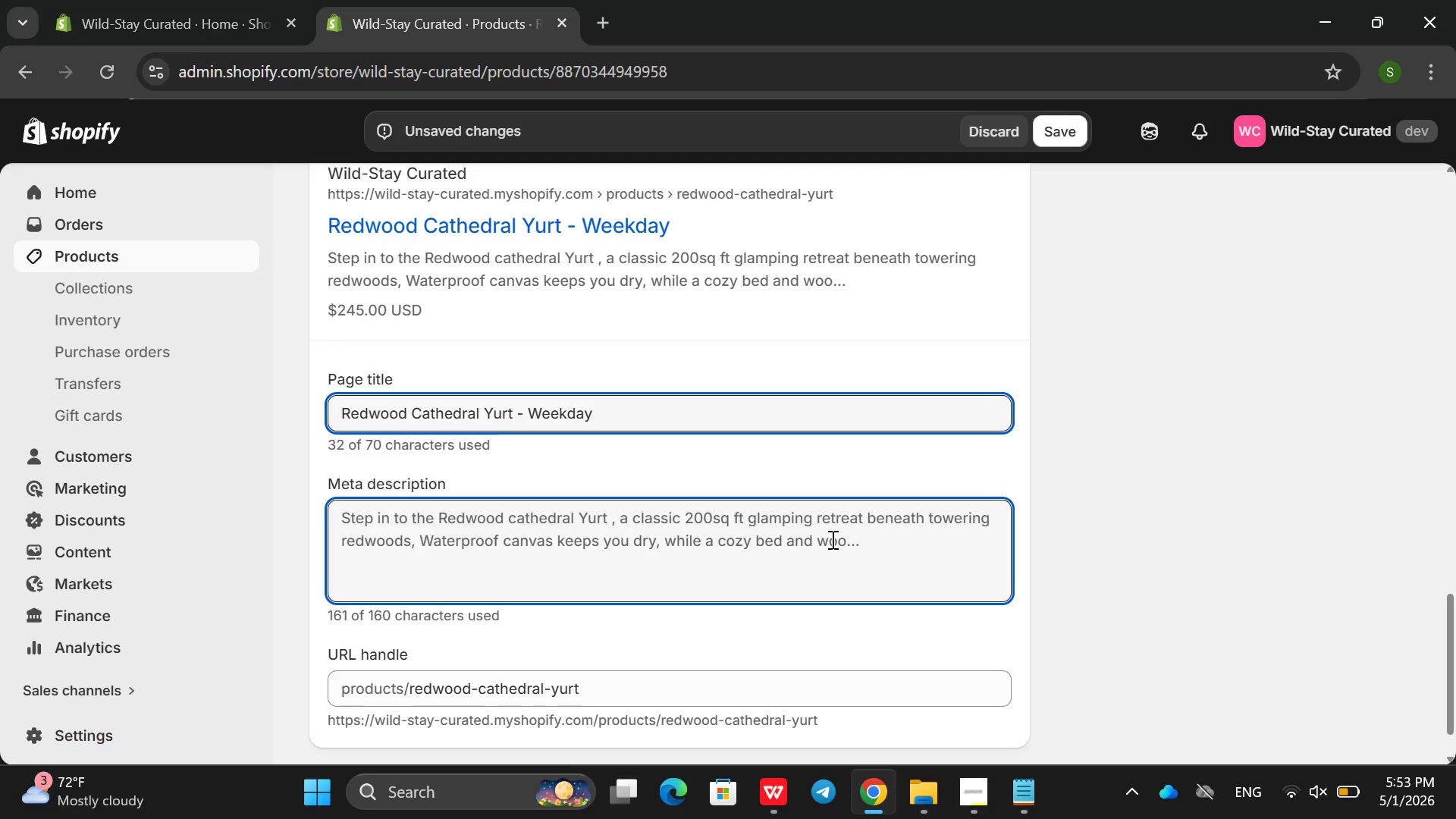 
triple_click([831, 539])
 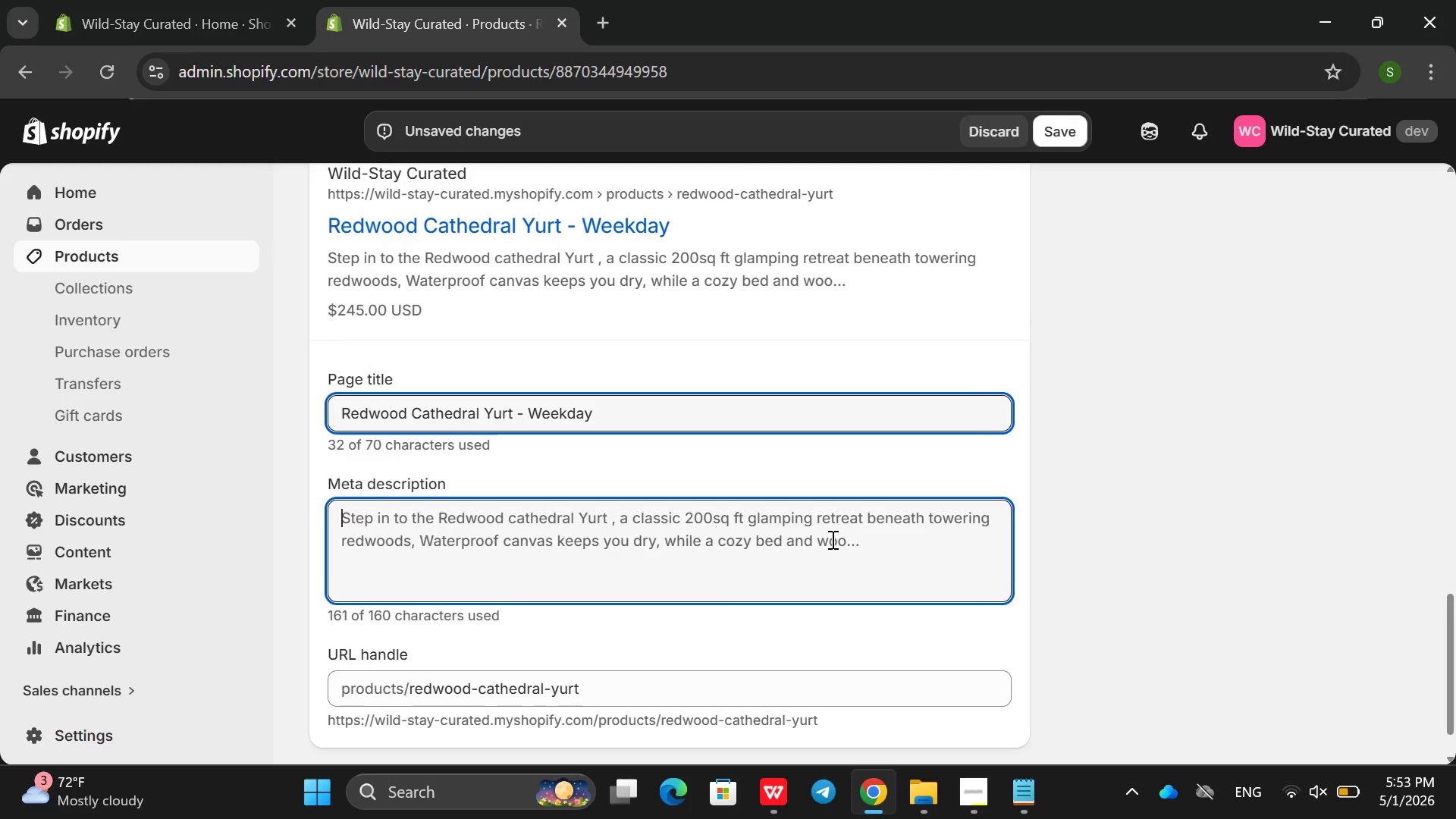 
hold_key(key=ShiftRight, duration=0.8)
 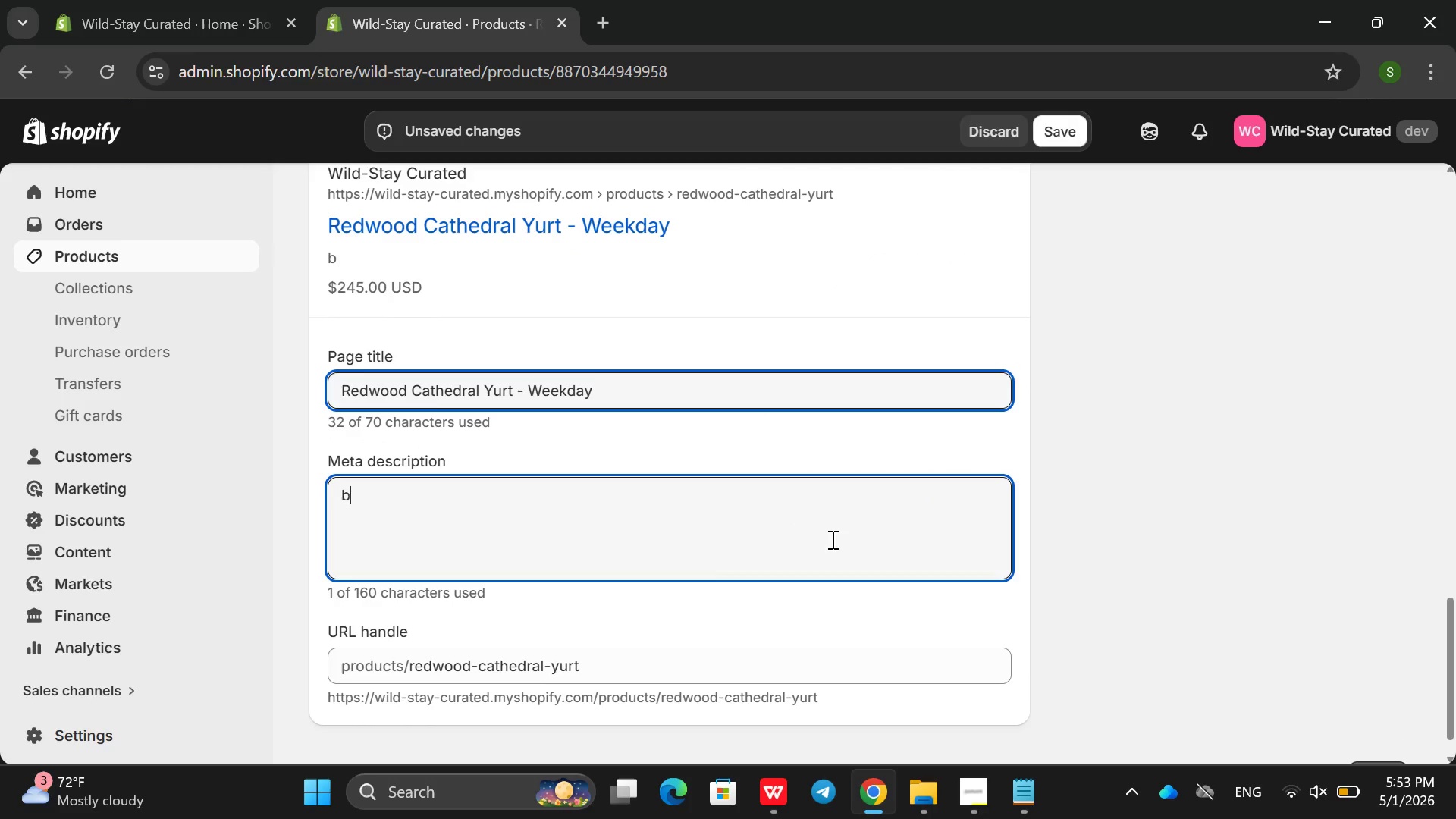 
type(b)
key(Backspace)
type(Book ar)
key(Backspace)
type( stay A)
 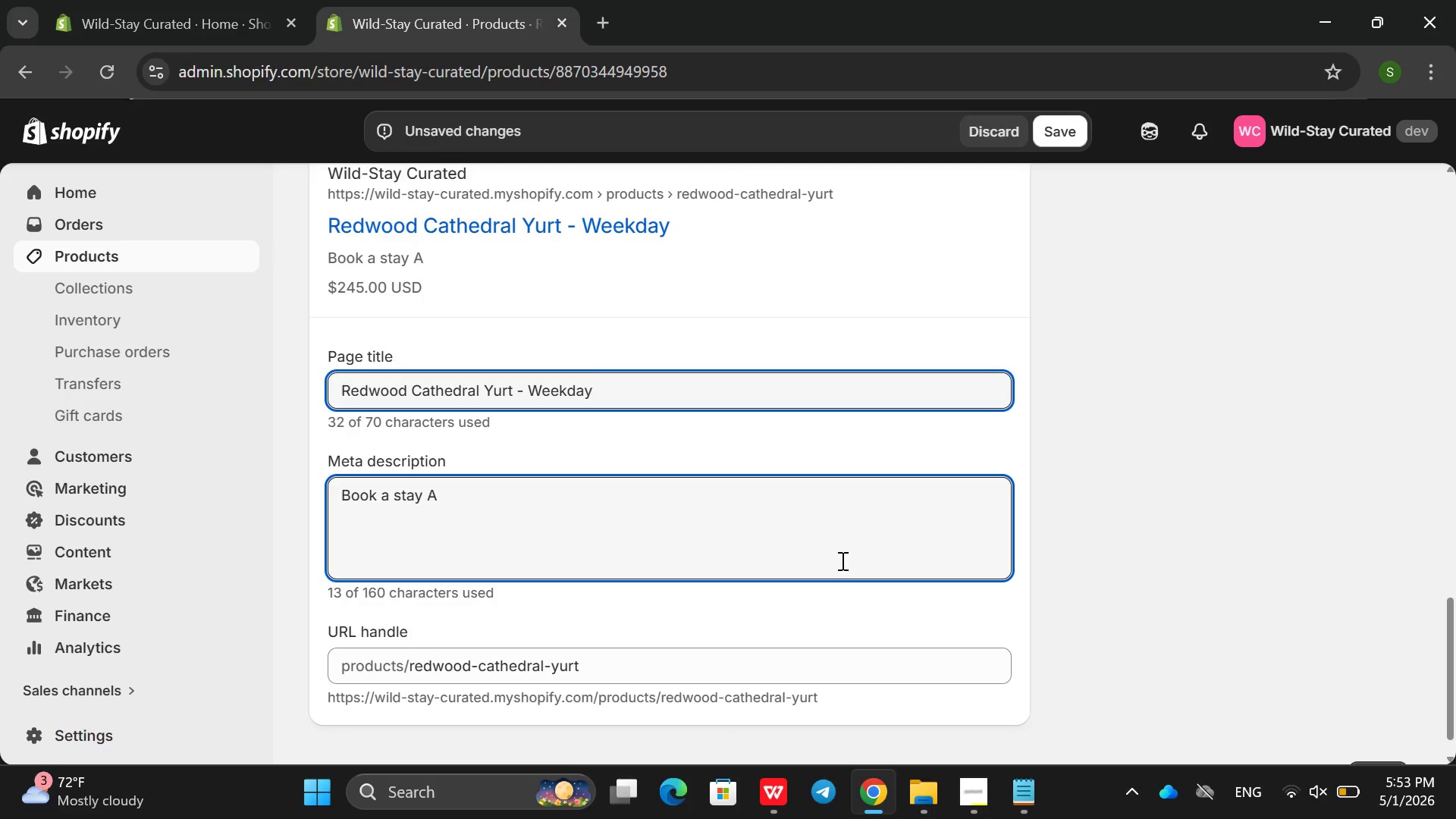 
key(Backspace)
type(at Ed)
key(Backspace)
key(Backspace)
type(Redwood c)
key(Backspace)
type(Cather)
key(Backspace)
type(dral YO)
key(Backspace)
type(urt )
key(Backspace)
 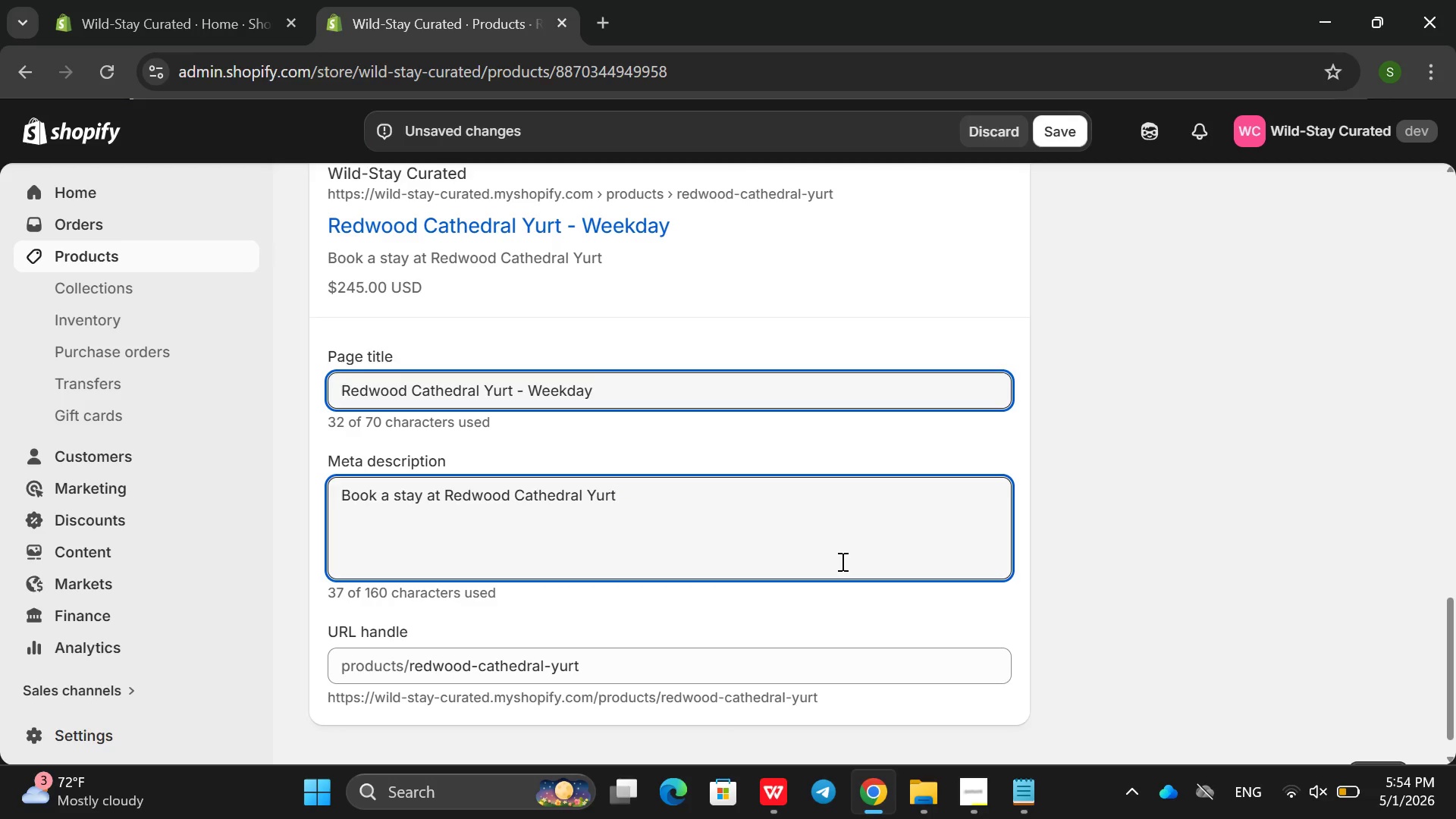 
wait(6.42)
 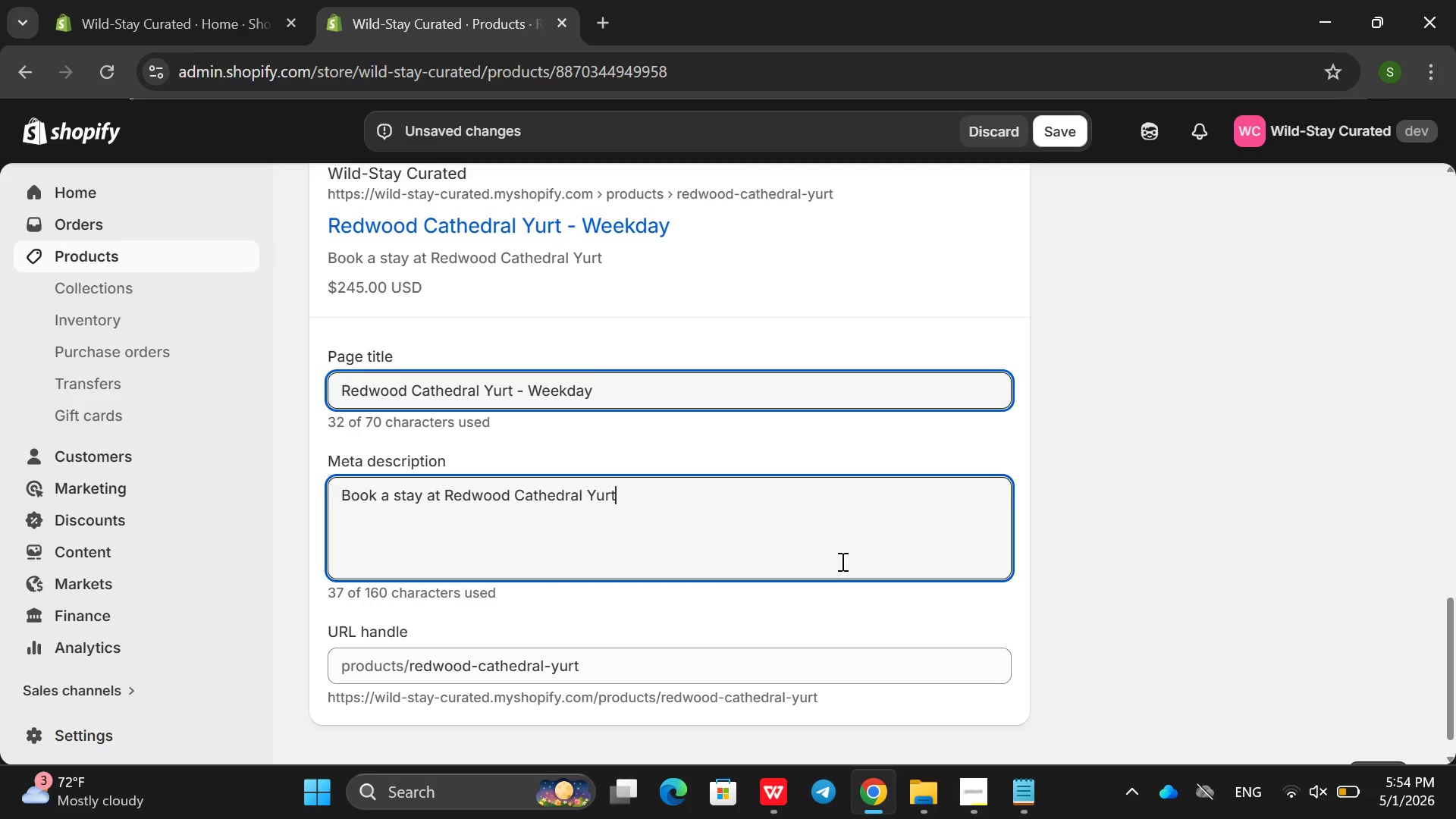 
type(Canca)
key(Backspace)
key(Backspace)
key(Backspace)
key(Backspace)
key(Backspace)
key(Backspace)
type(t. Cancas yo)
key(Backspace)
key(Backspace)
key(Backspace)
key(Backspace)
key(Backspace)
key(Backspace)
type(vas )
 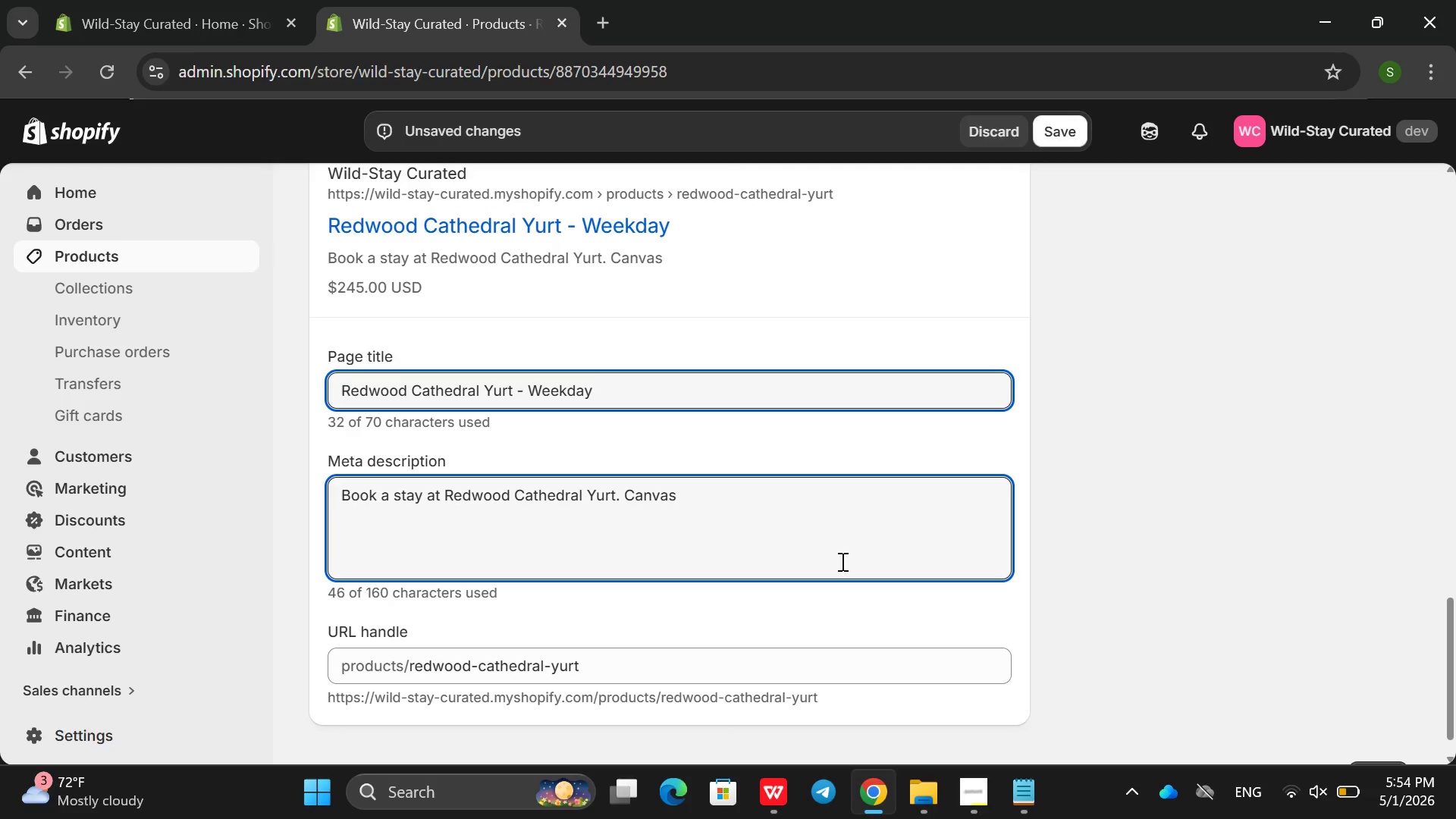 
type(yut)
key(Backspace)
type(rt with bed )
key(Backspace)
type(m)
key(Backspace)
type(, wood stove , ourdoow)
key(Backspace)
key(Backspace)
type(r d)
key(Backspace)
key(Backspace)
key(Backspace)
type(i)
key(Backspace)
type(or setting)
 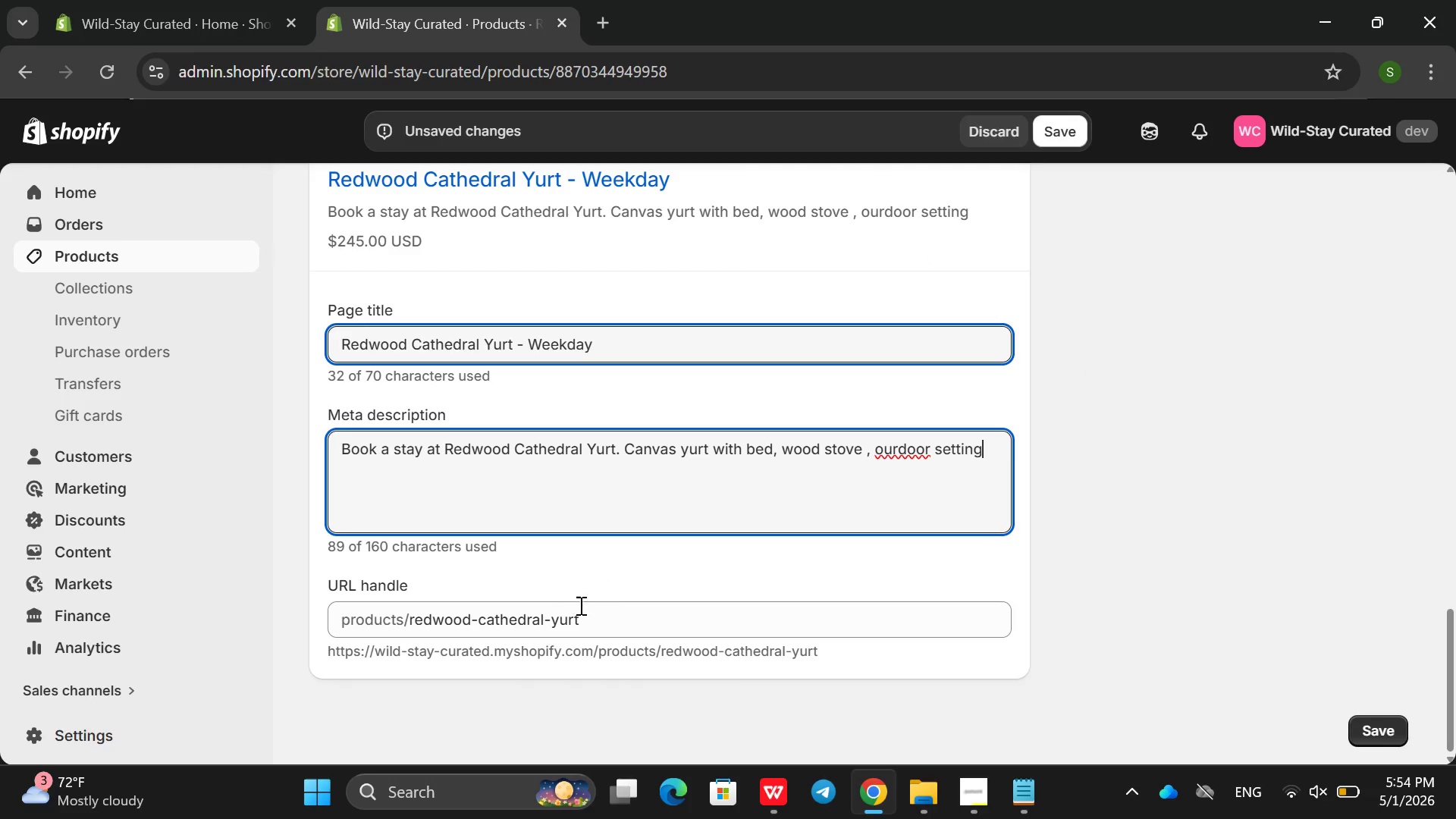 
left_click([599, 613])
 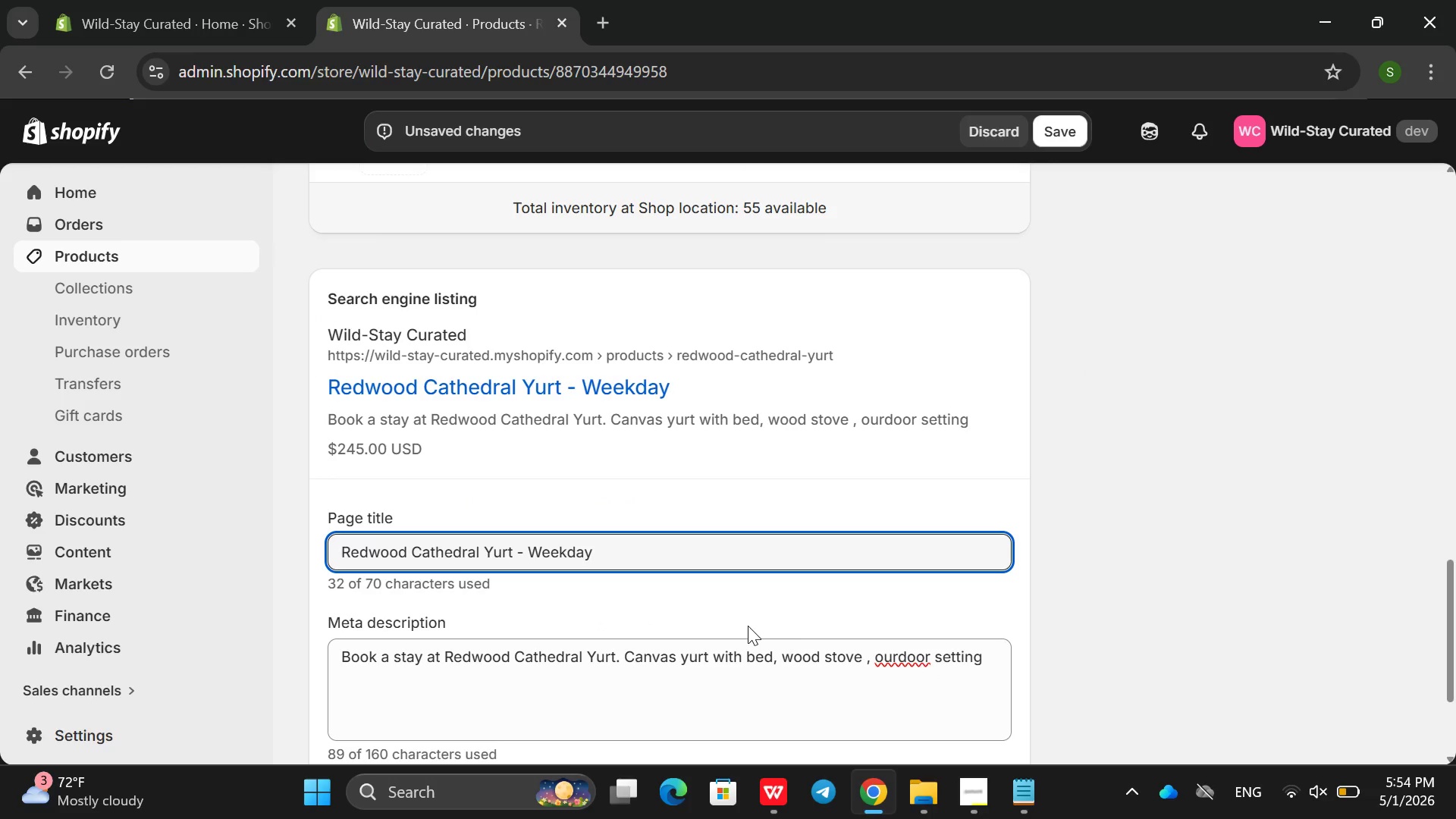 
left_click([902, 651])
 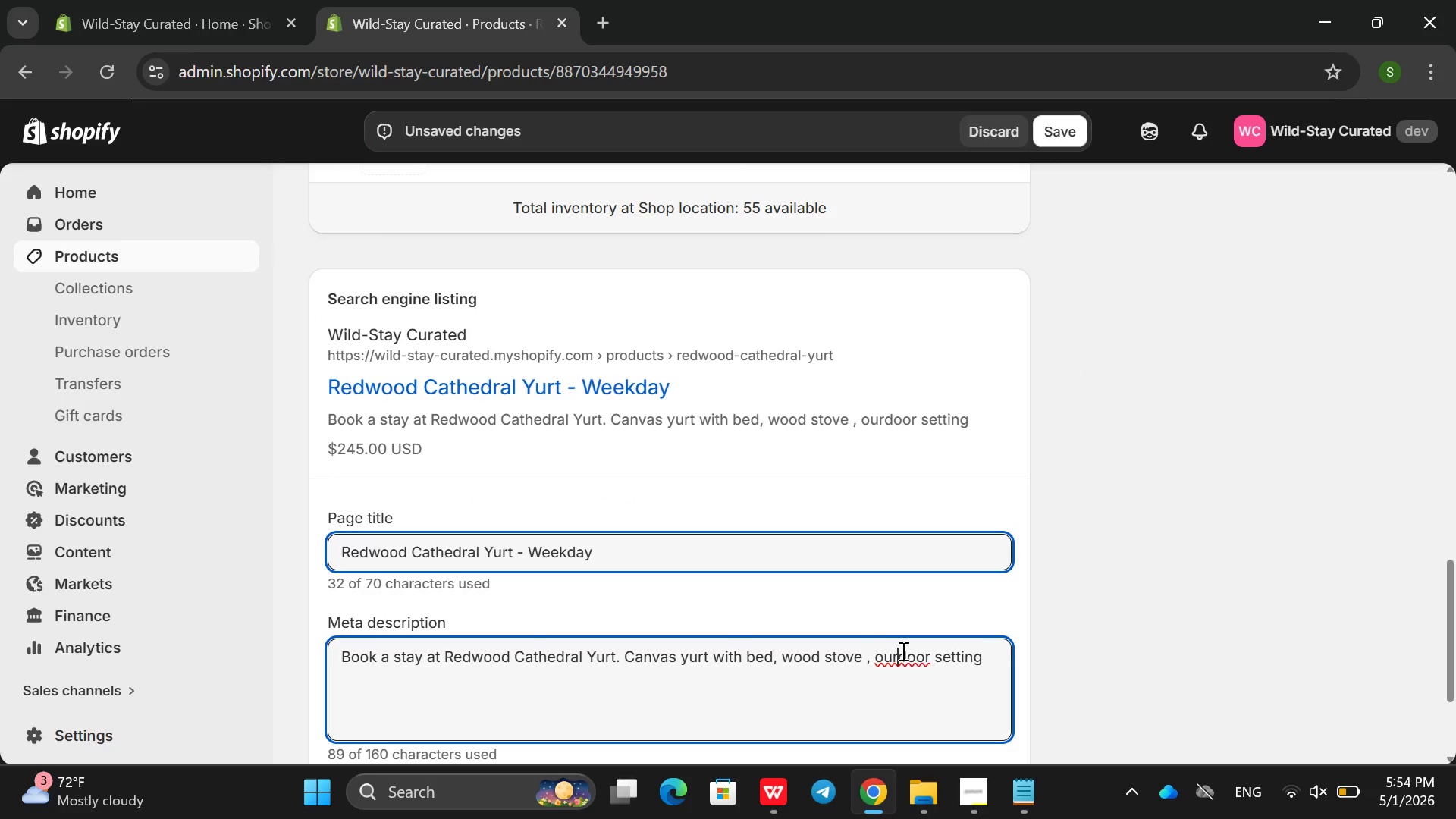 
key(Space)
 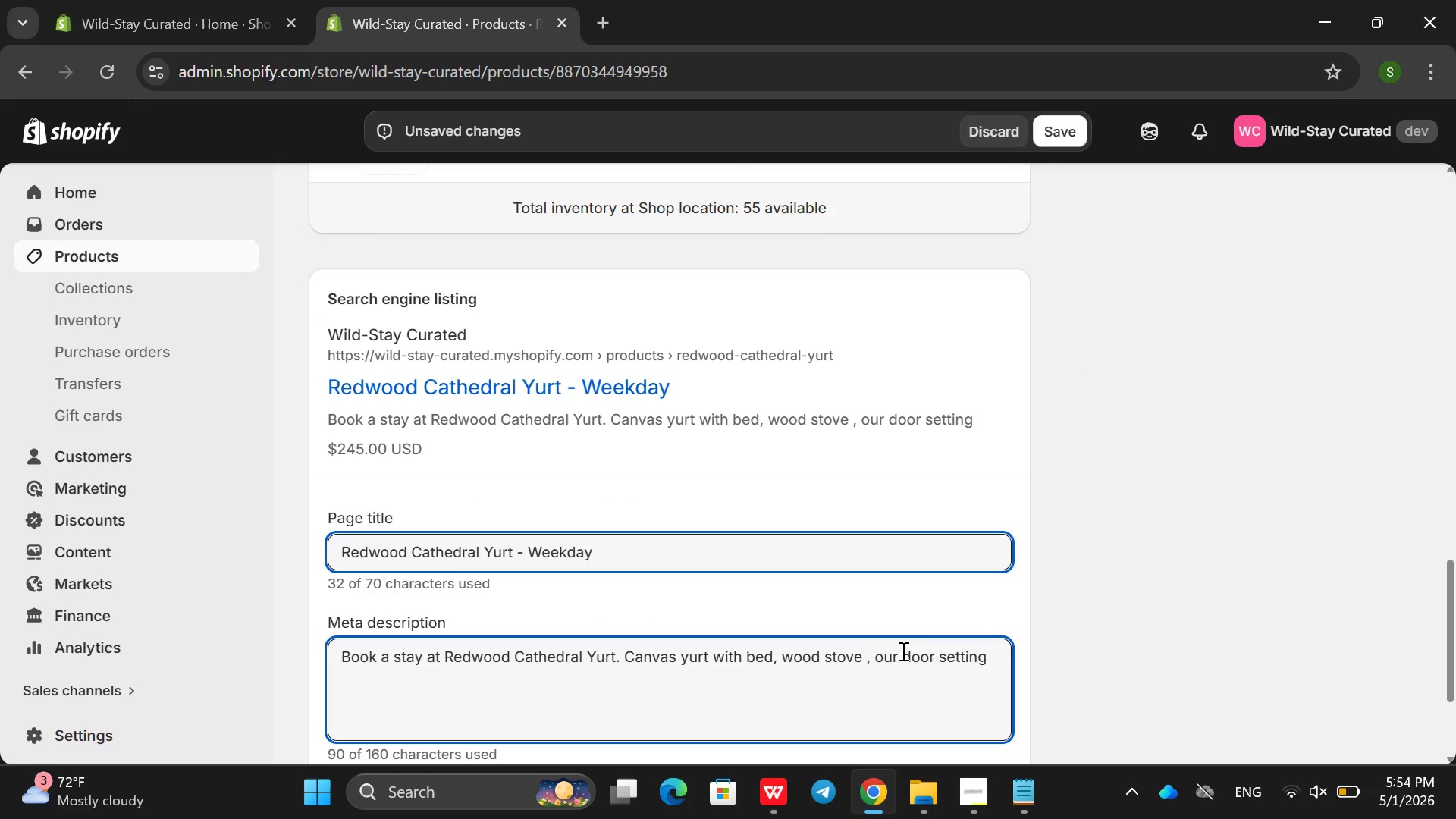 
hold_key(key=ArrowRight, duration=0.89)
 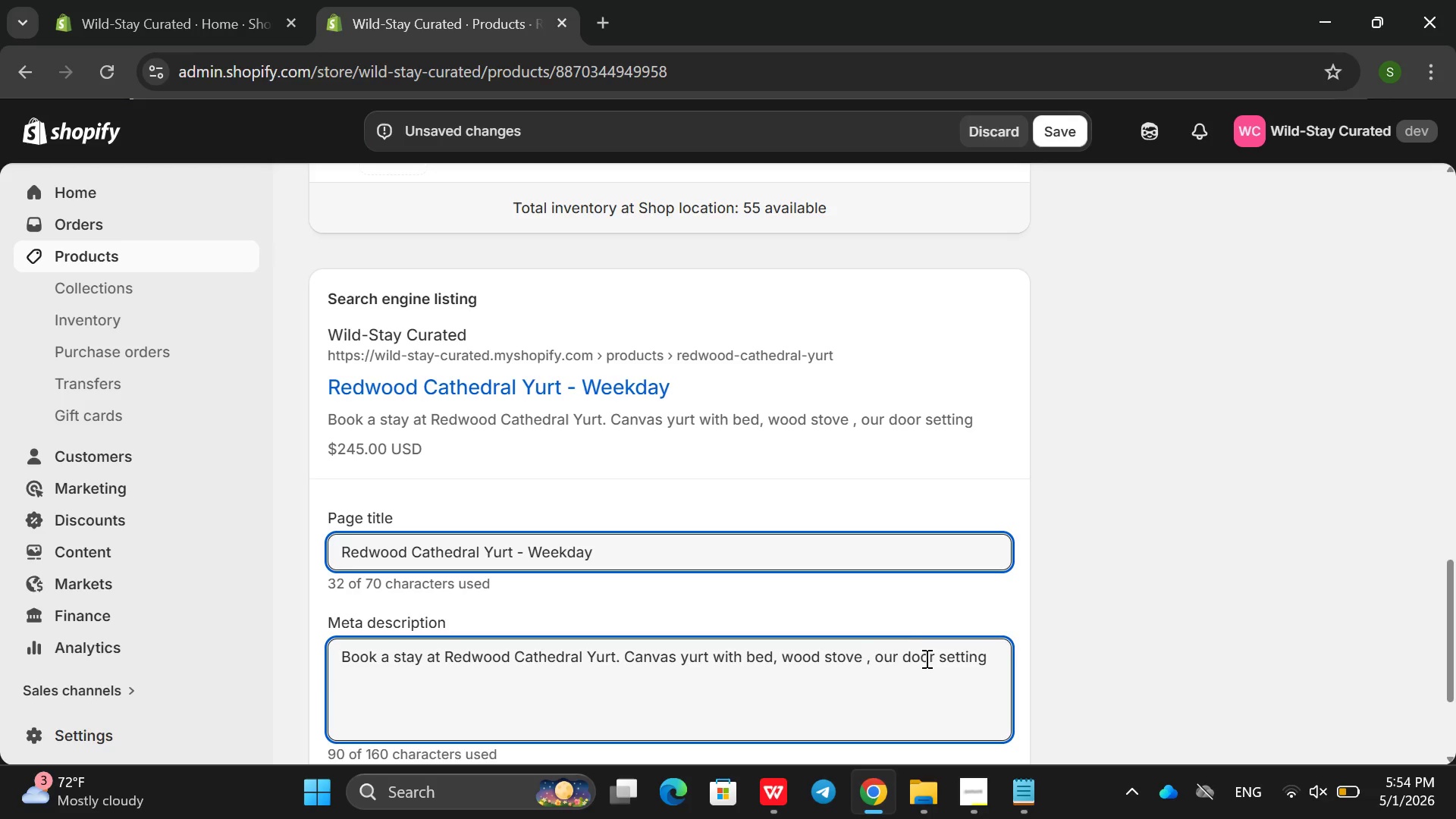 
left_click([898, 661])
 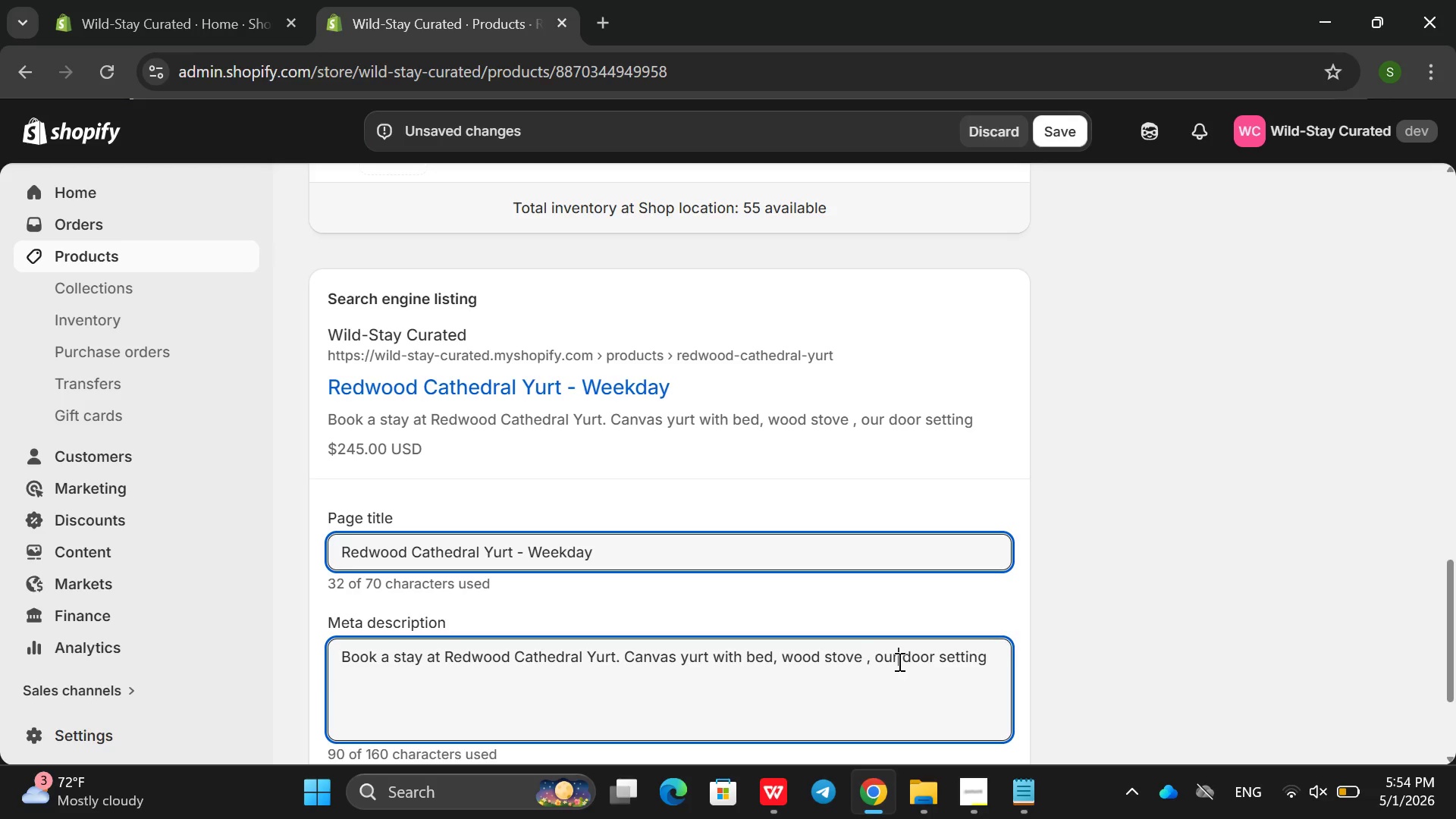 
key(Backspace)
 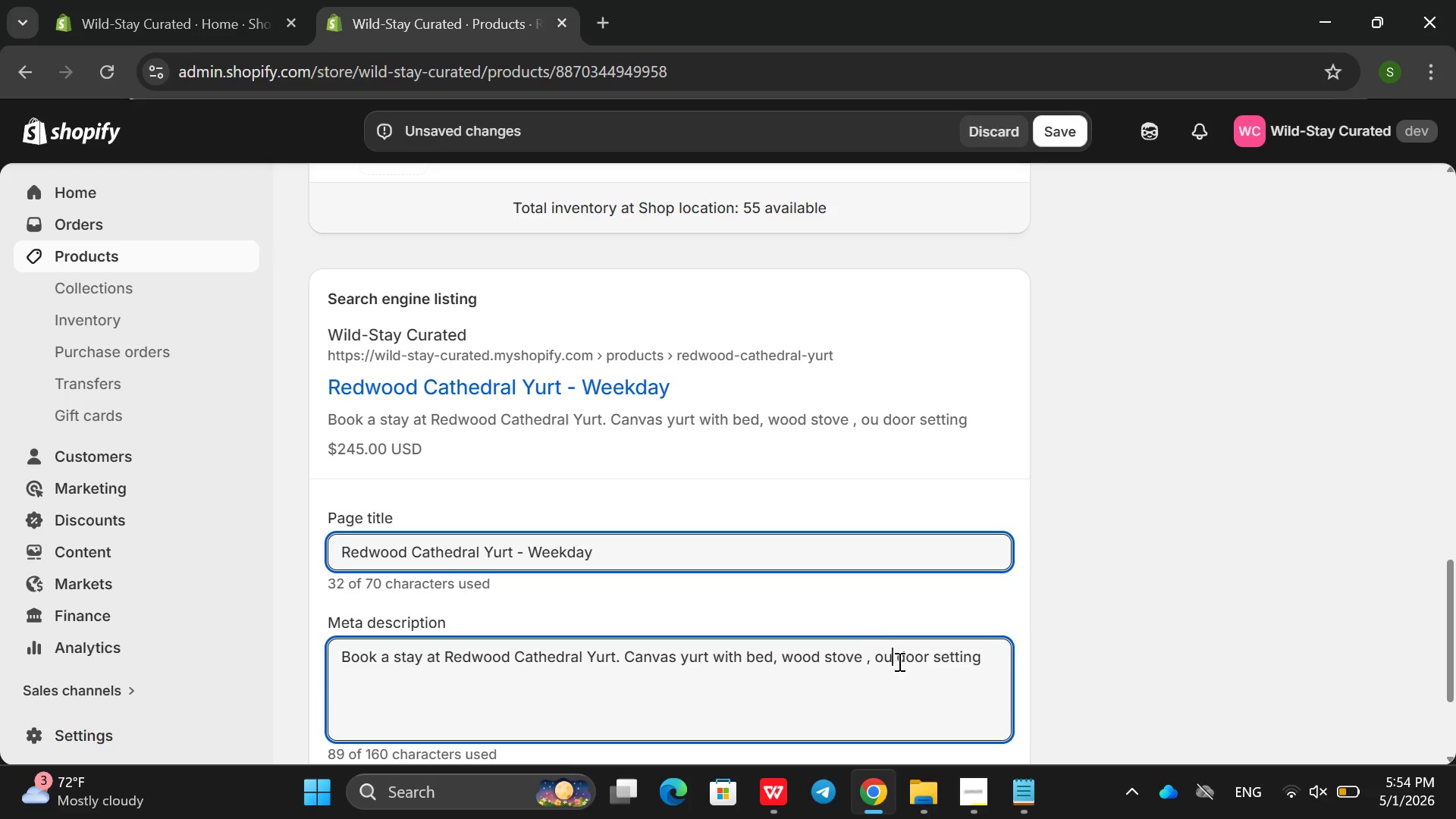 
key(ArrowRight)
 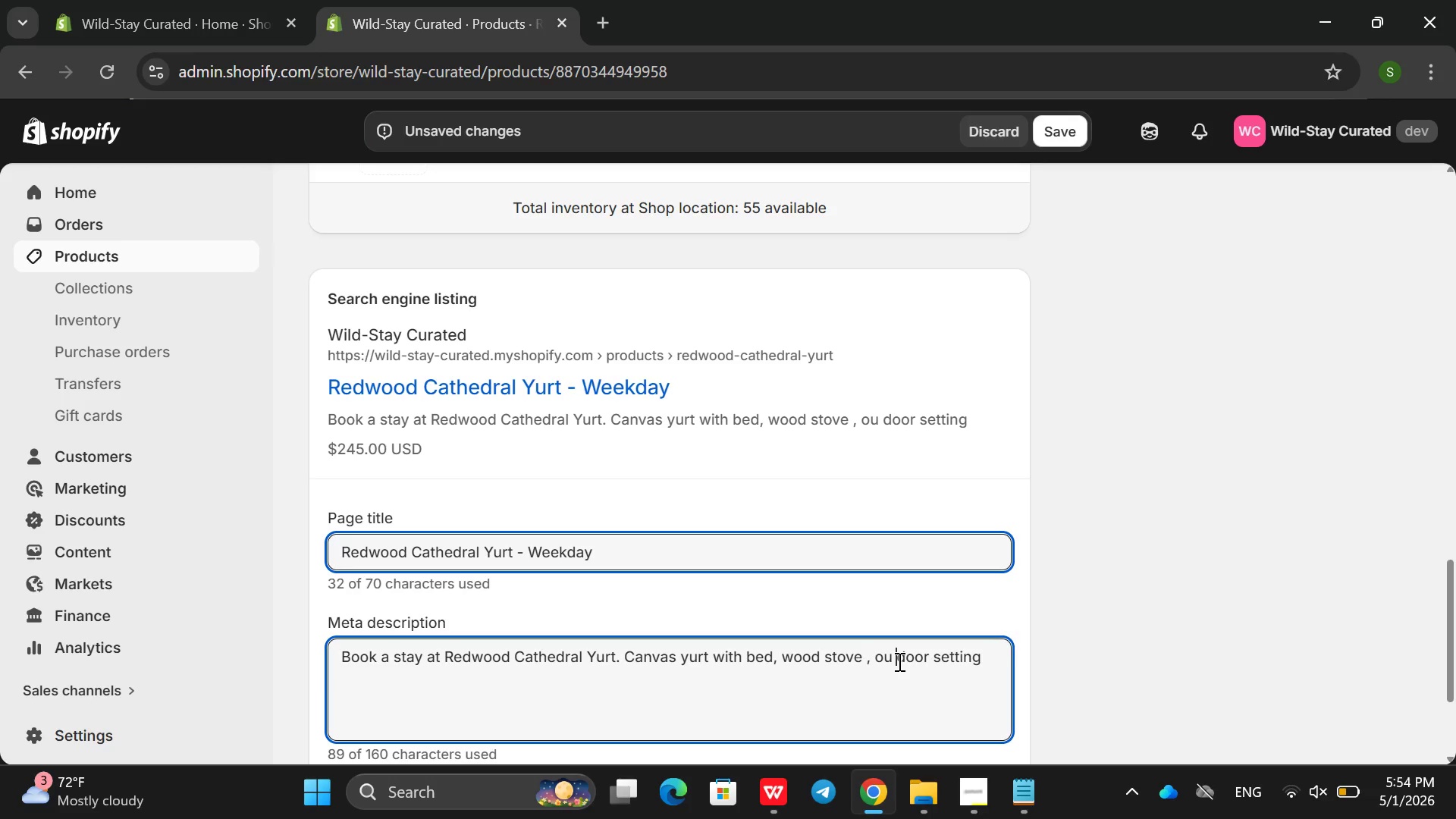 
key(Backspace)
key(Backspace)
type(ut)
key(Backspace)
key(Backspace)
key(Backspace)
key(Backspace)
key(Backspace)
key(Backspace)
type(eating, waterproof )
key(Backspace)
type(,zo)
key(Backspace)
key(Backspace)
type(cozy , o)
key(Backspace)
key(Backspace)
key(Backspace)
key(Backspace)
key(Backspace)
key(Backspace)
key(Backspace)
type( )
key(Backspace)
key(Backspace)
type( o)
key(Backspace)
type(Cozy )
key(Backspace)
type(, perfect for coul)
key(Backspace)
type(ples )
 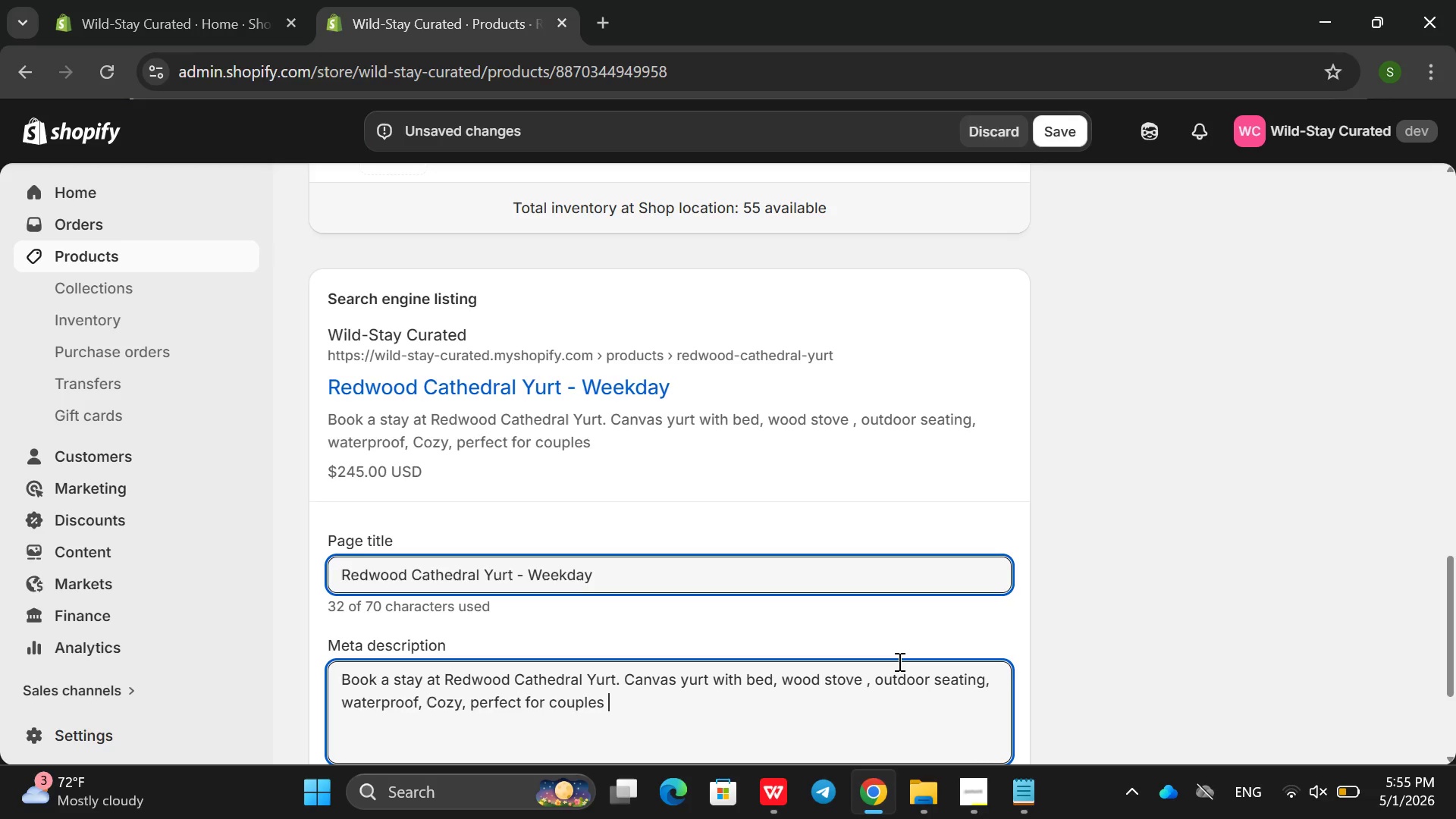 
hold_key(key=ArrowRight, duration=0.91)
 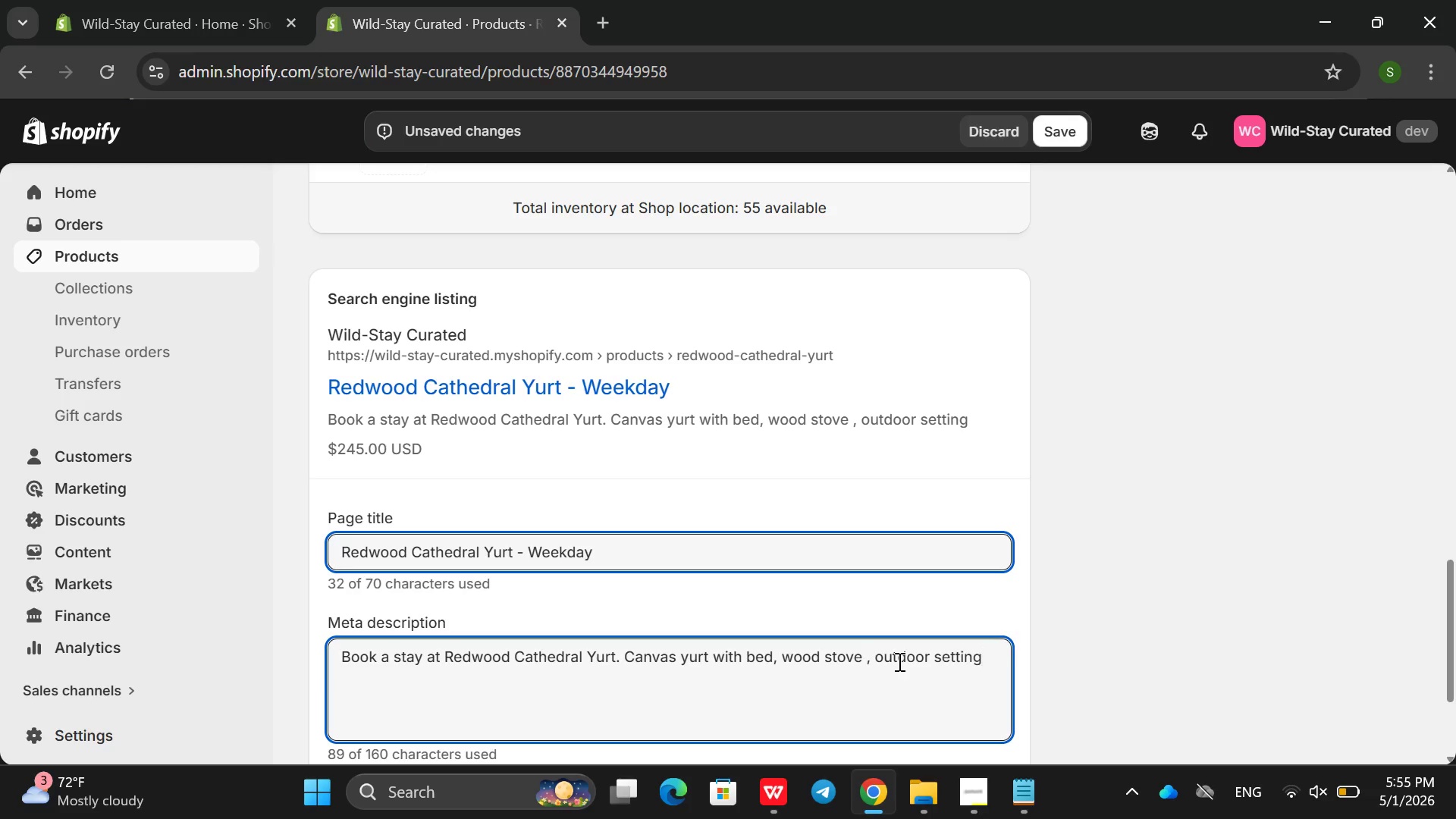 
wait(14.23)
 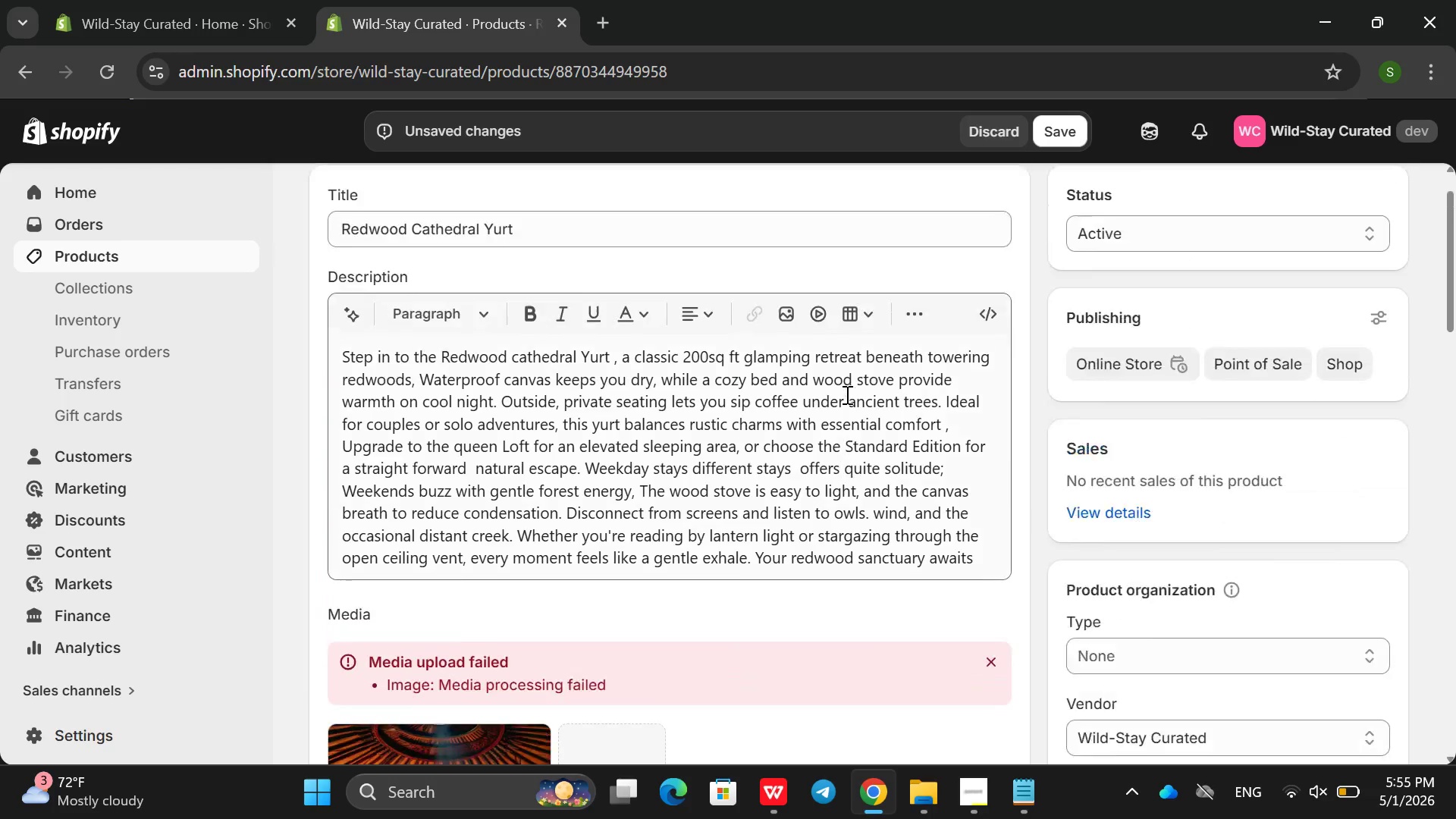 
left_click([521, 516])
 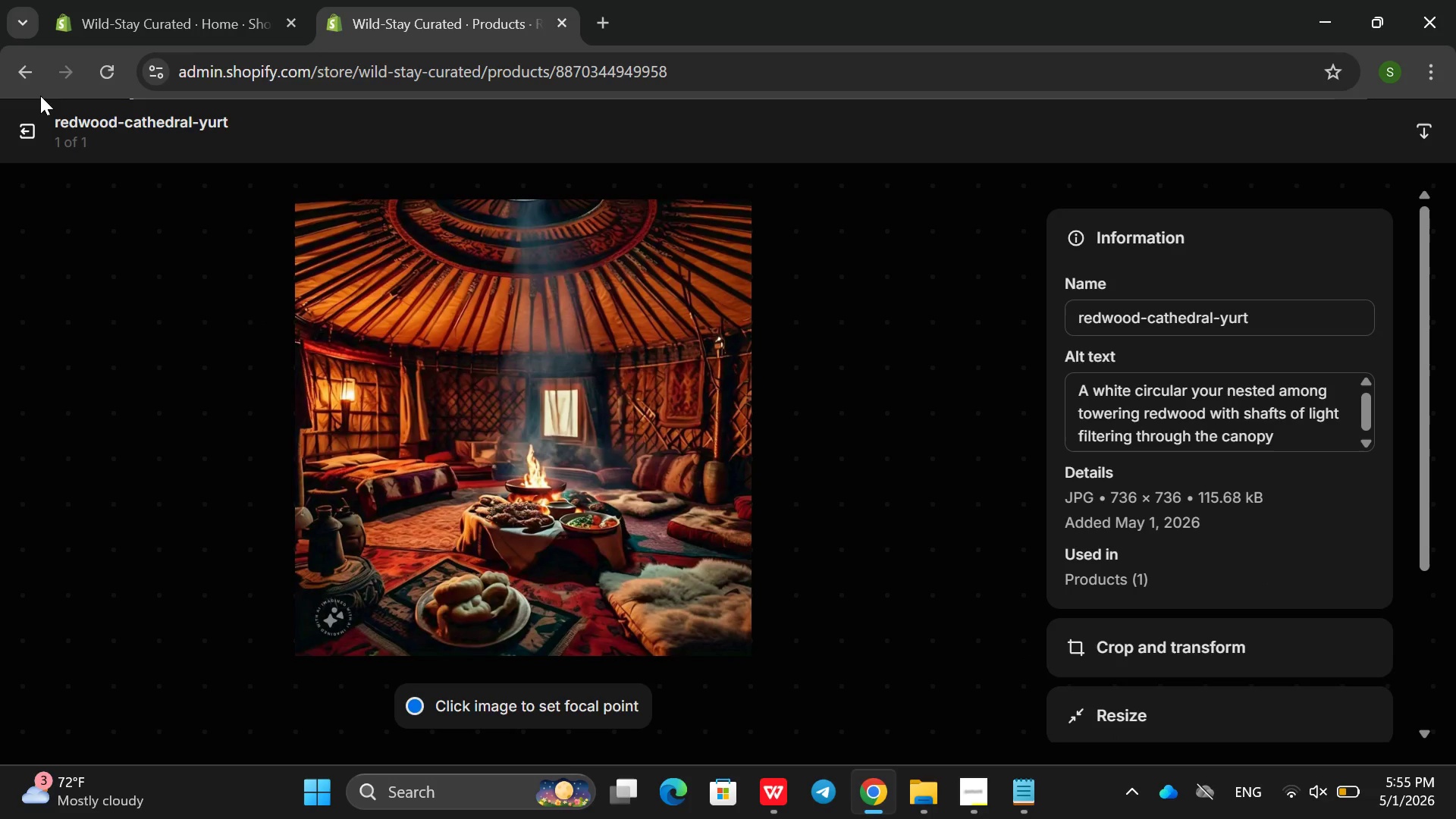 
left_click([19, 67])
 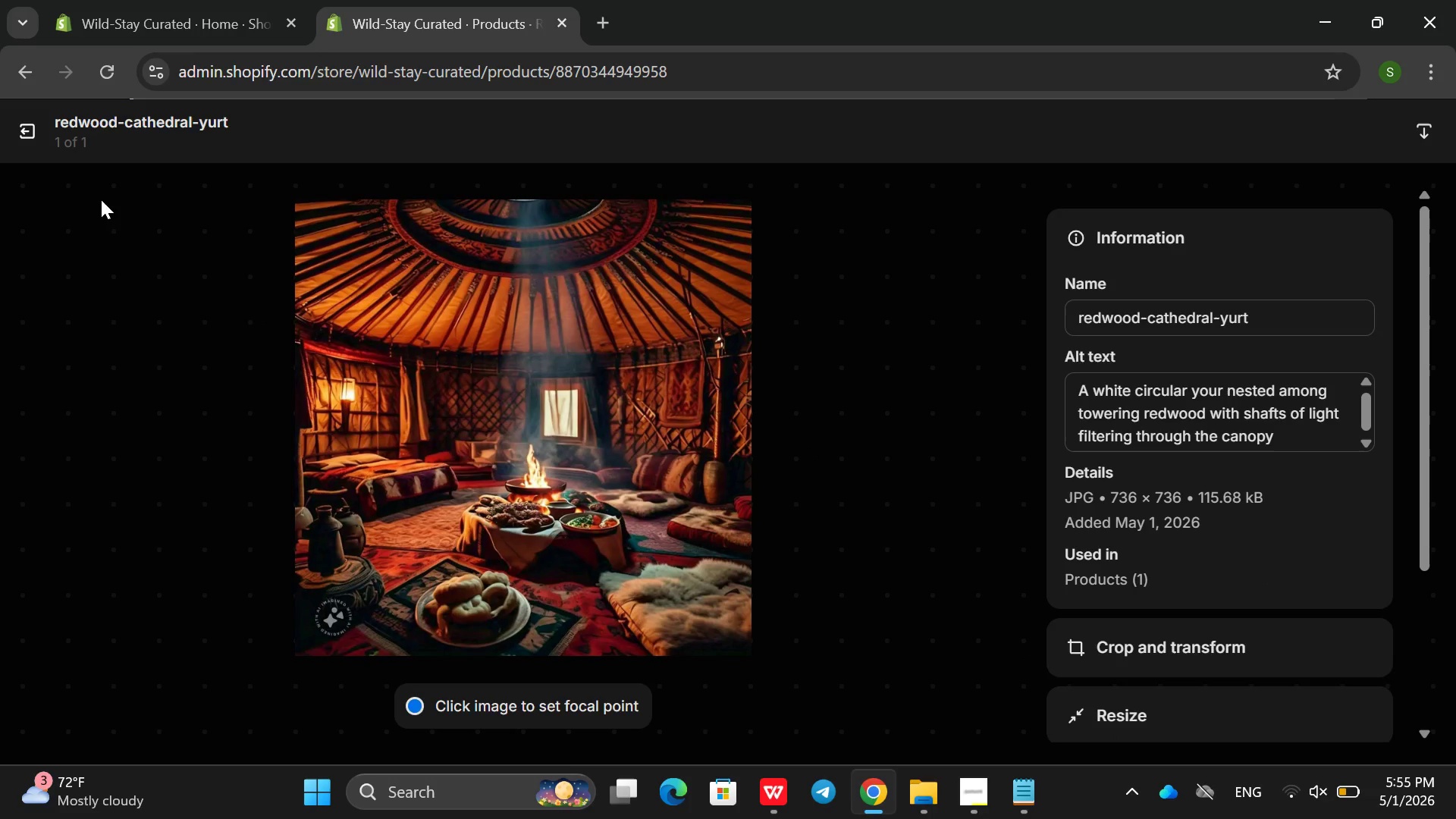 
left_click([23, 143])
 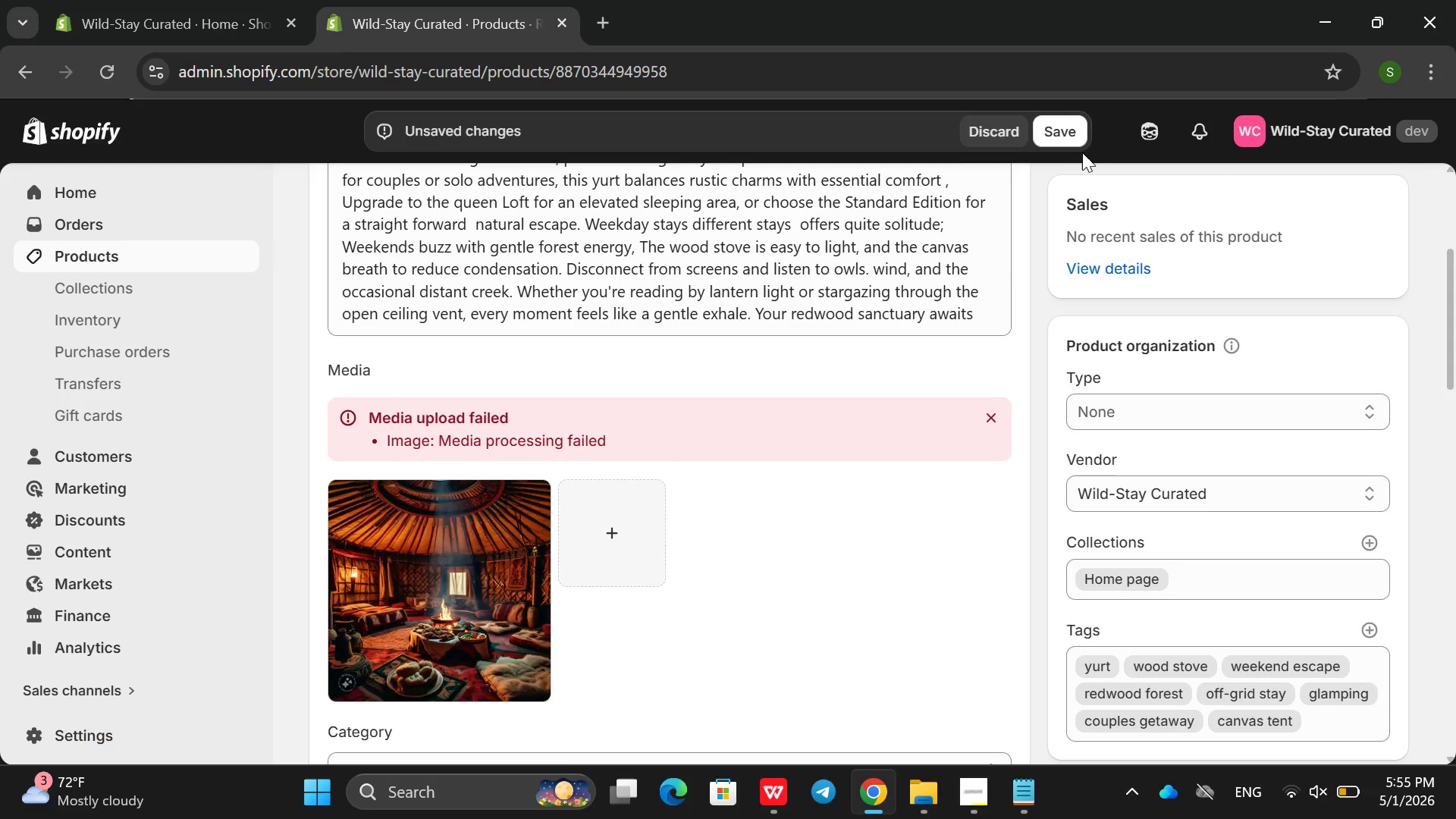 
left_click([1067, 135])
 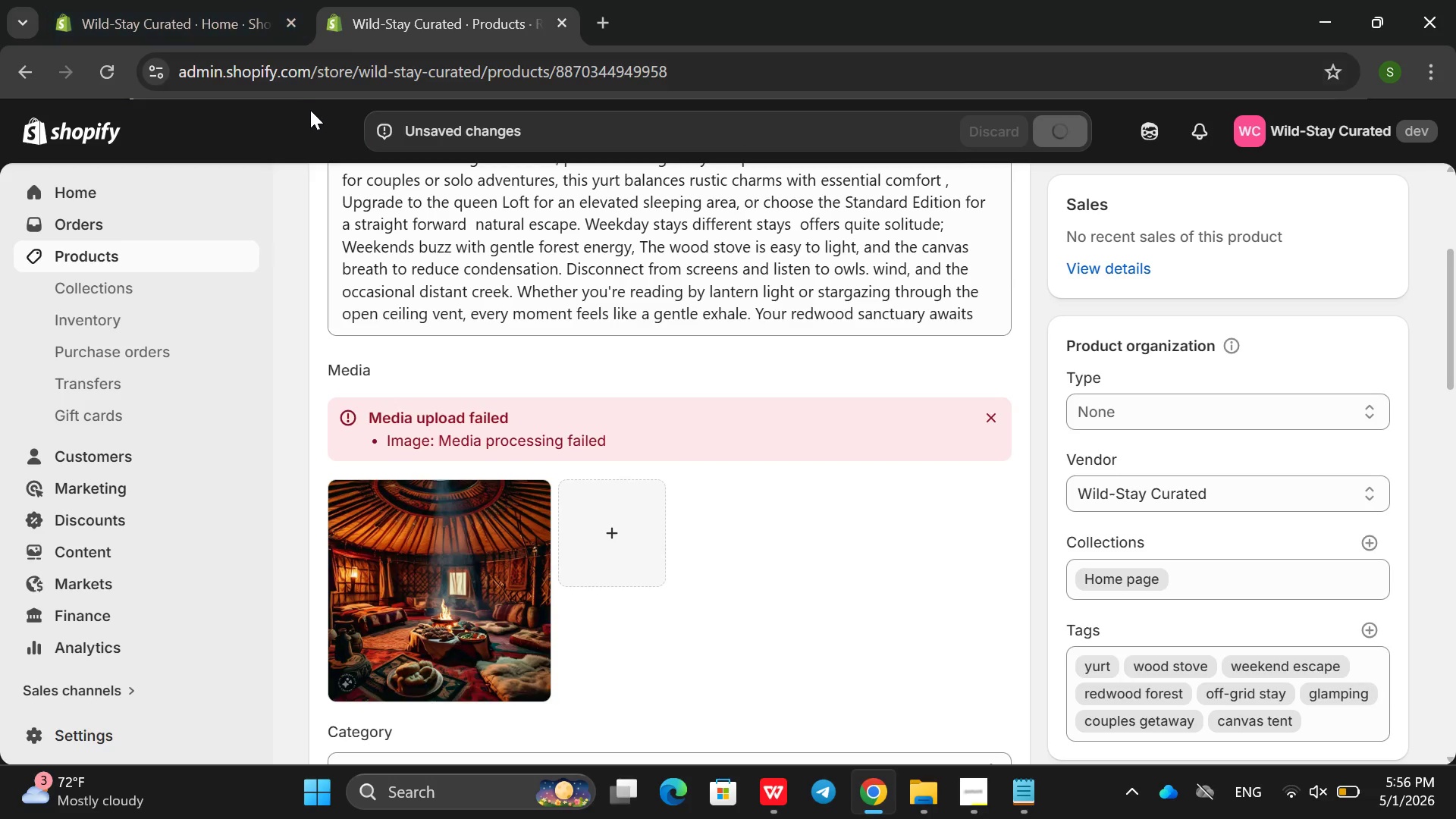 
wait(8.45)
 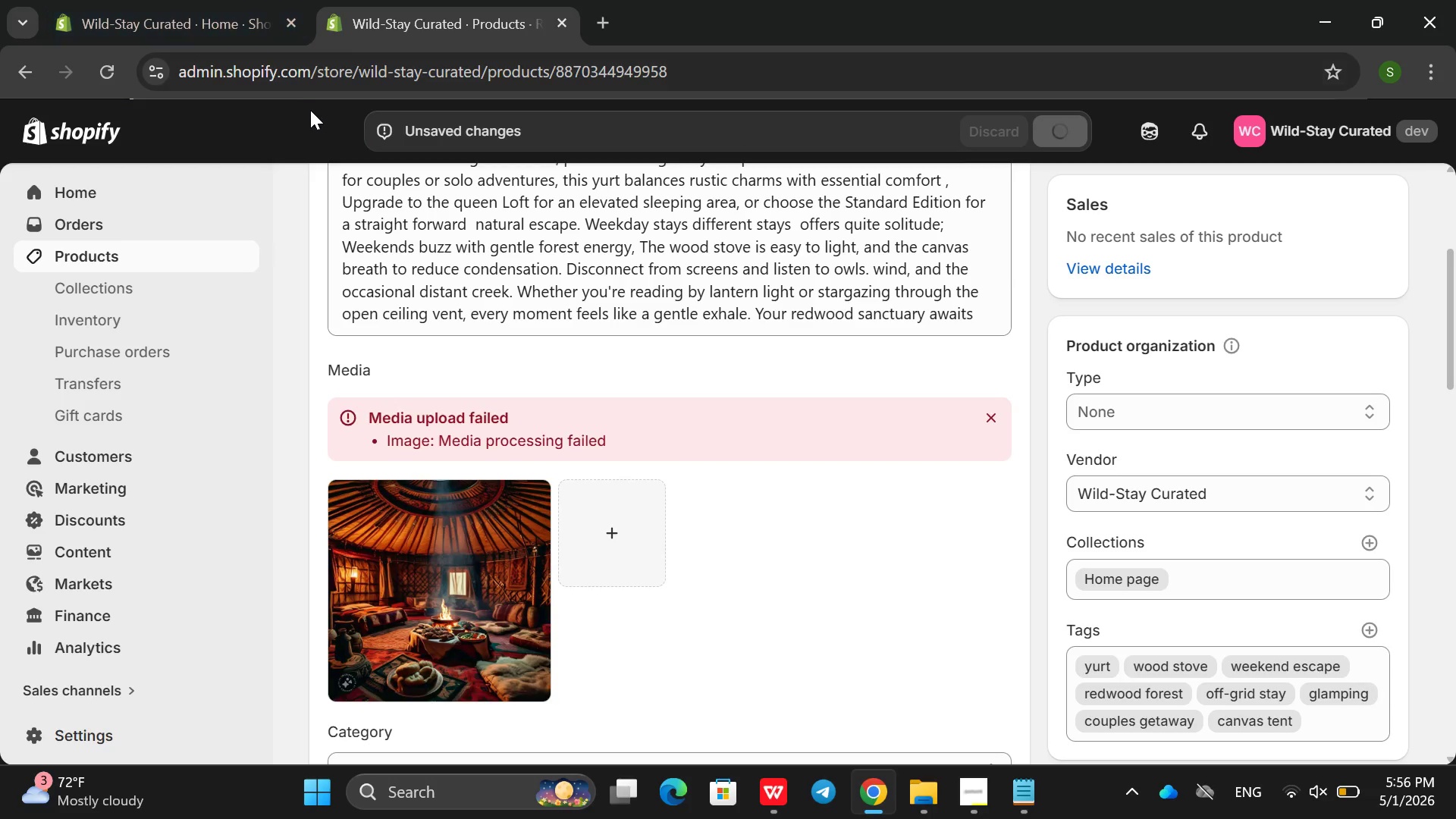 
scroll: coordinate [656, 363], scroll_direction: down, amount: 14.0
 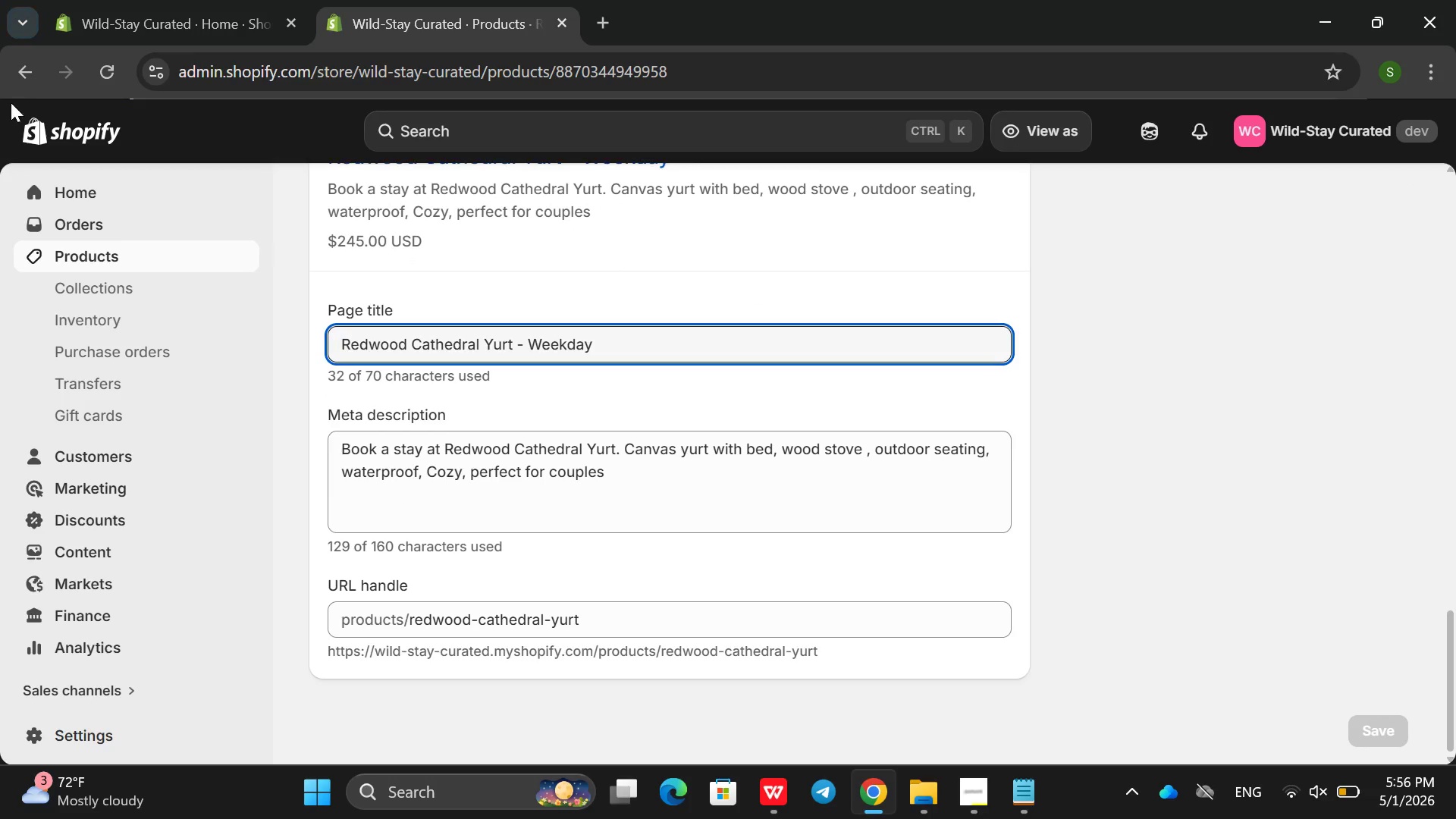 
left_click([3, 83])
 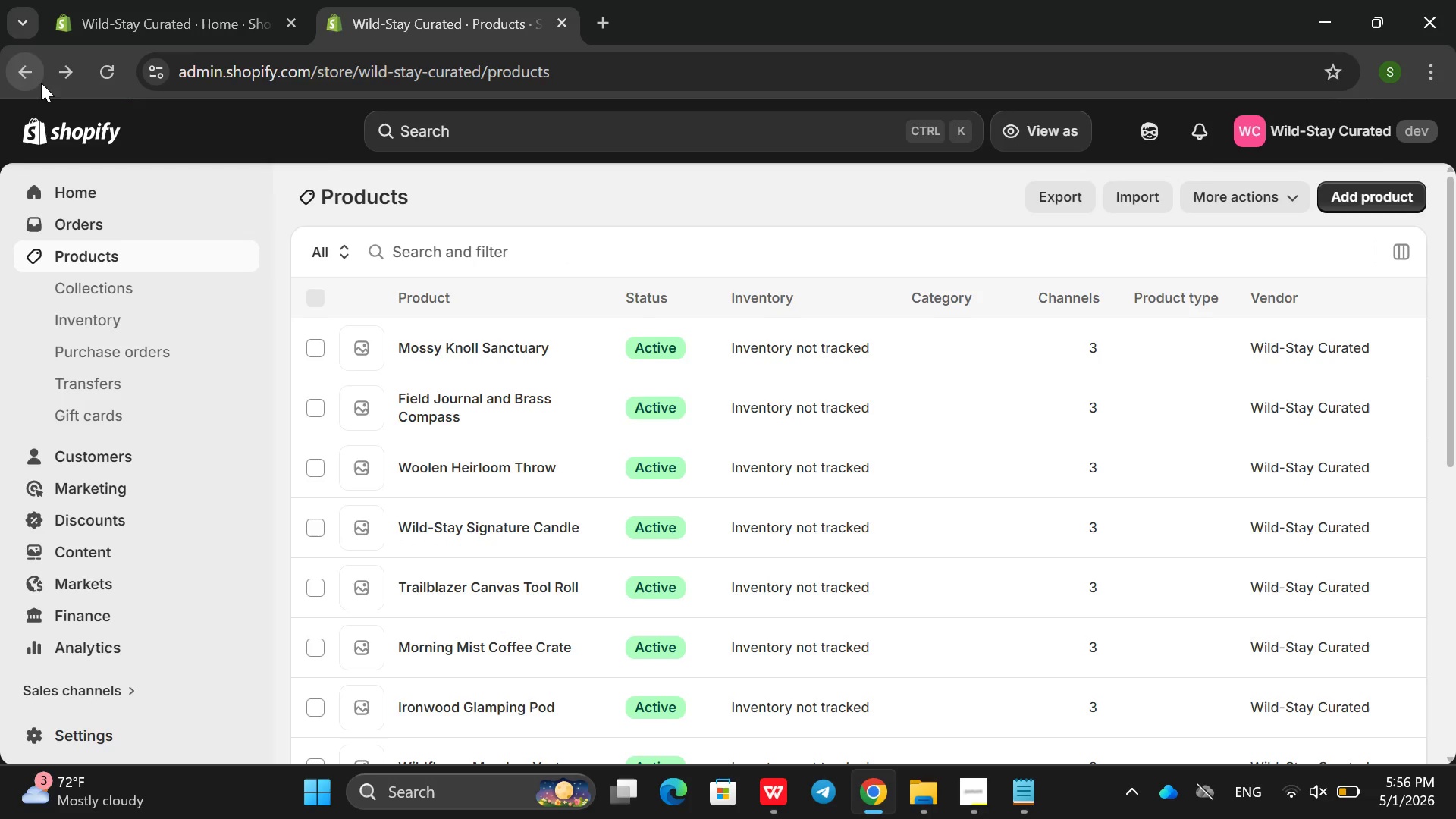 
scroll: coordinate [539, 647], scroll_direction: down, amount: 13.0
 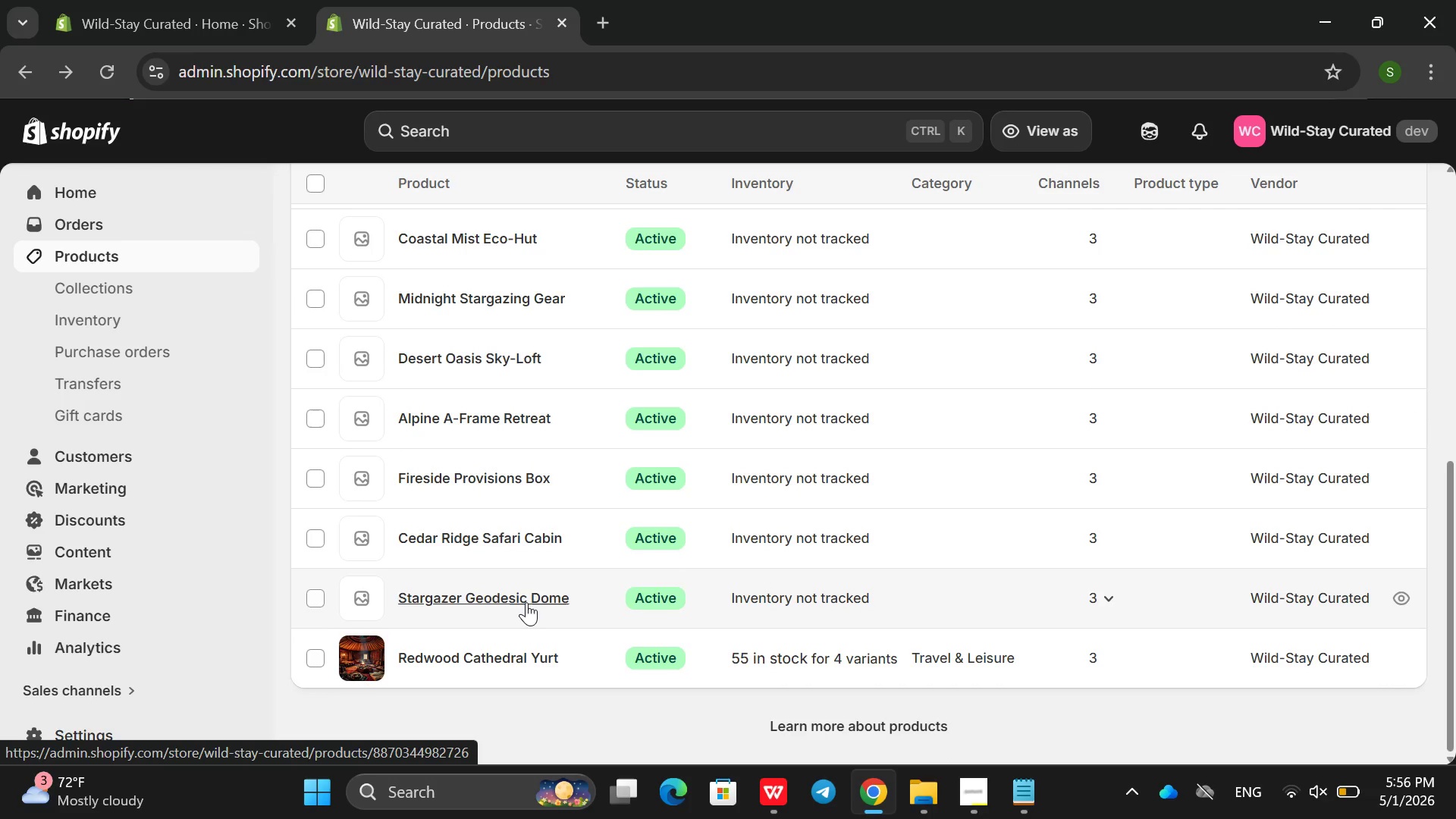 
left_click([526, 602])
 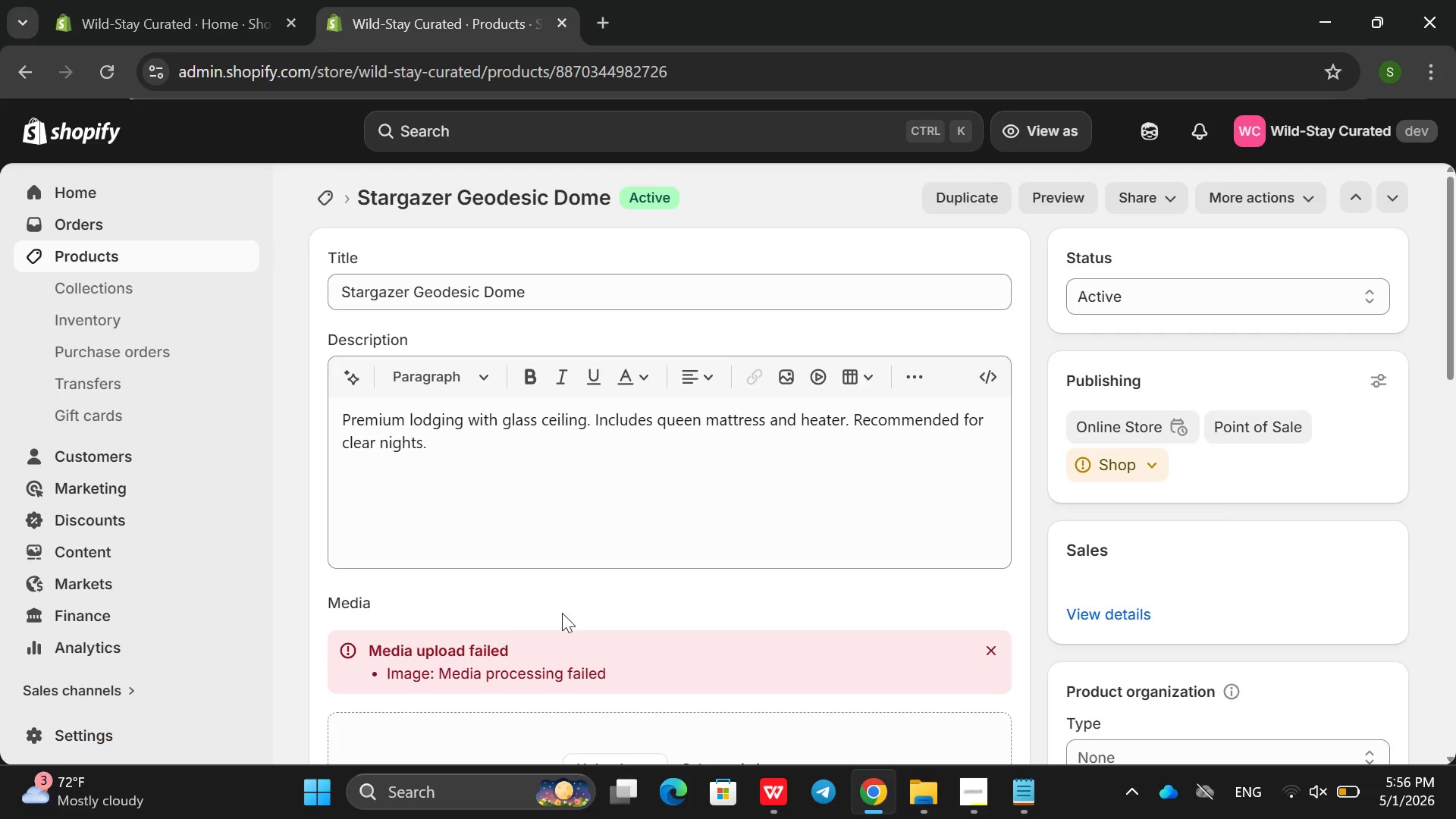 
wait(6.28)
 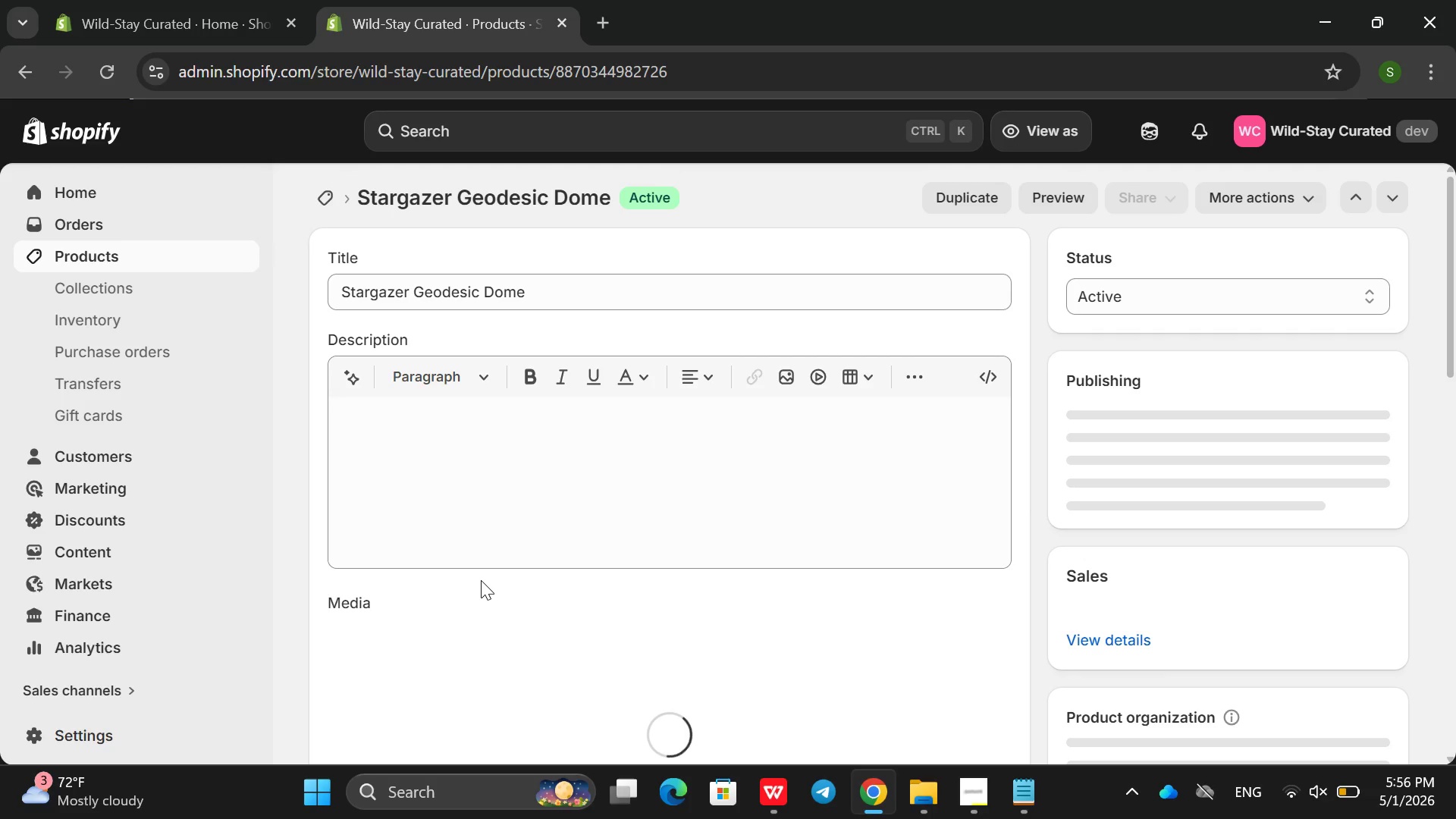 
double_click([525, 472])
 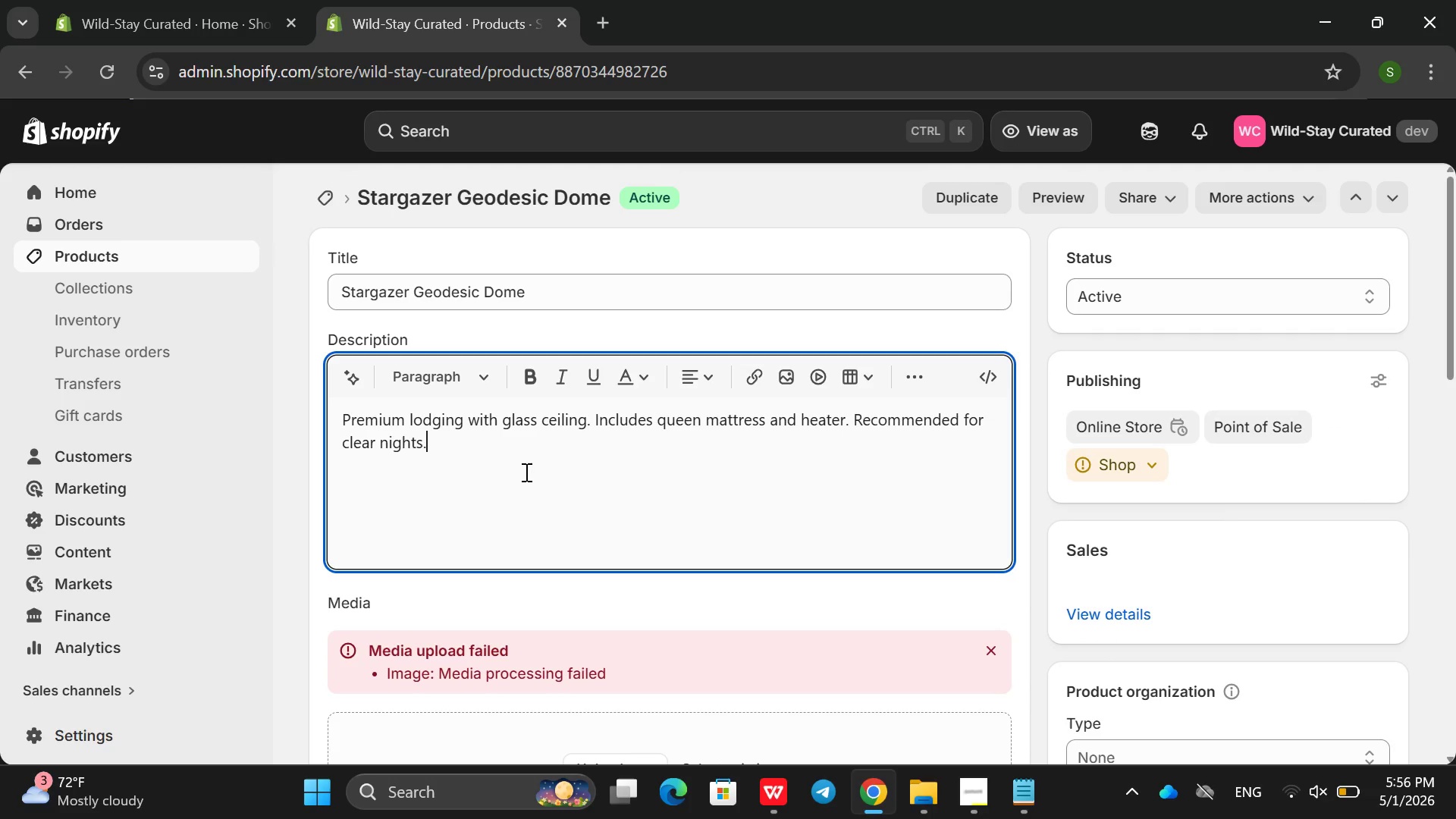 
triple_click([525, 472])
 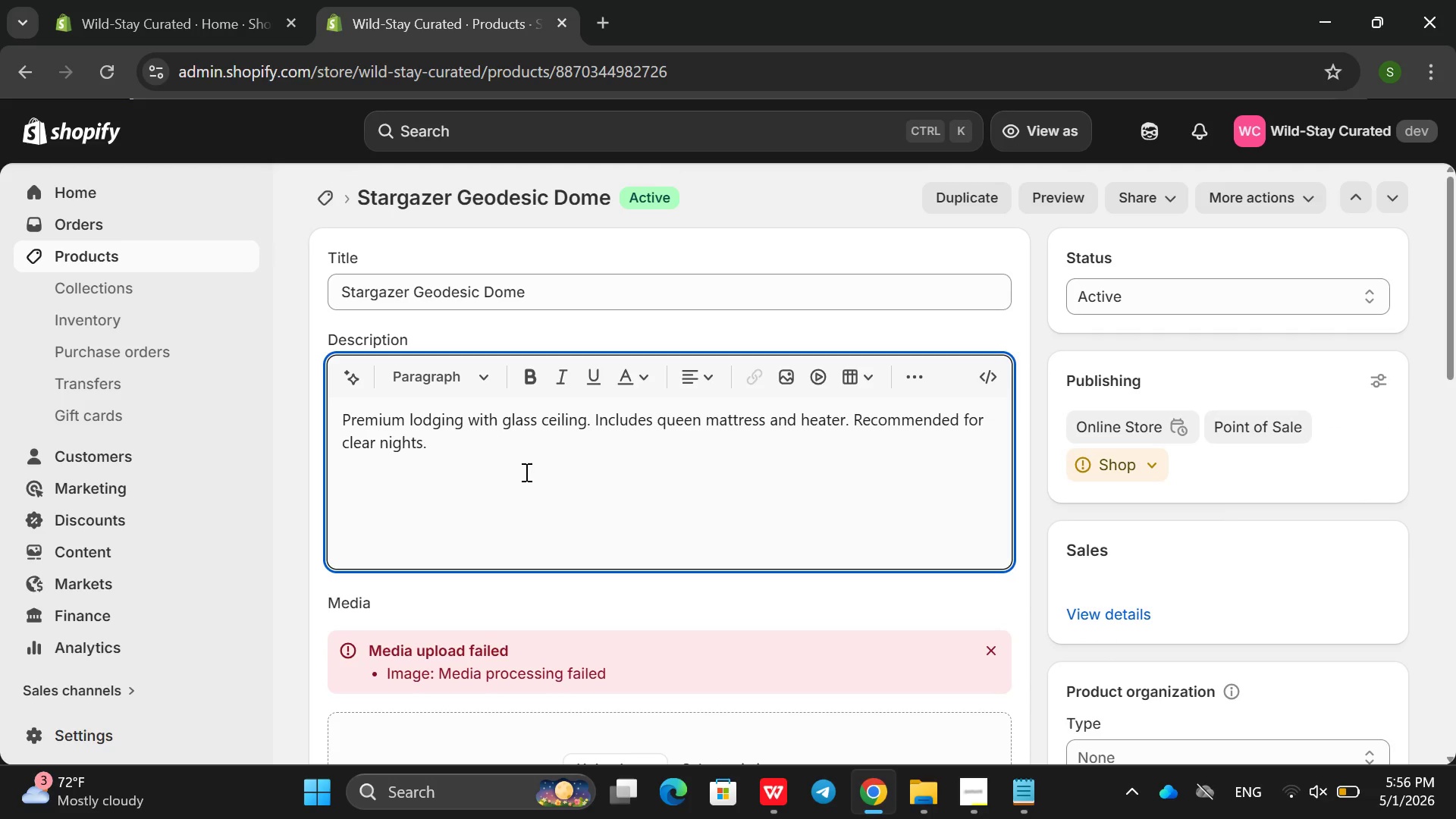 
hold_key(key=Backspace, duration=1.17)
 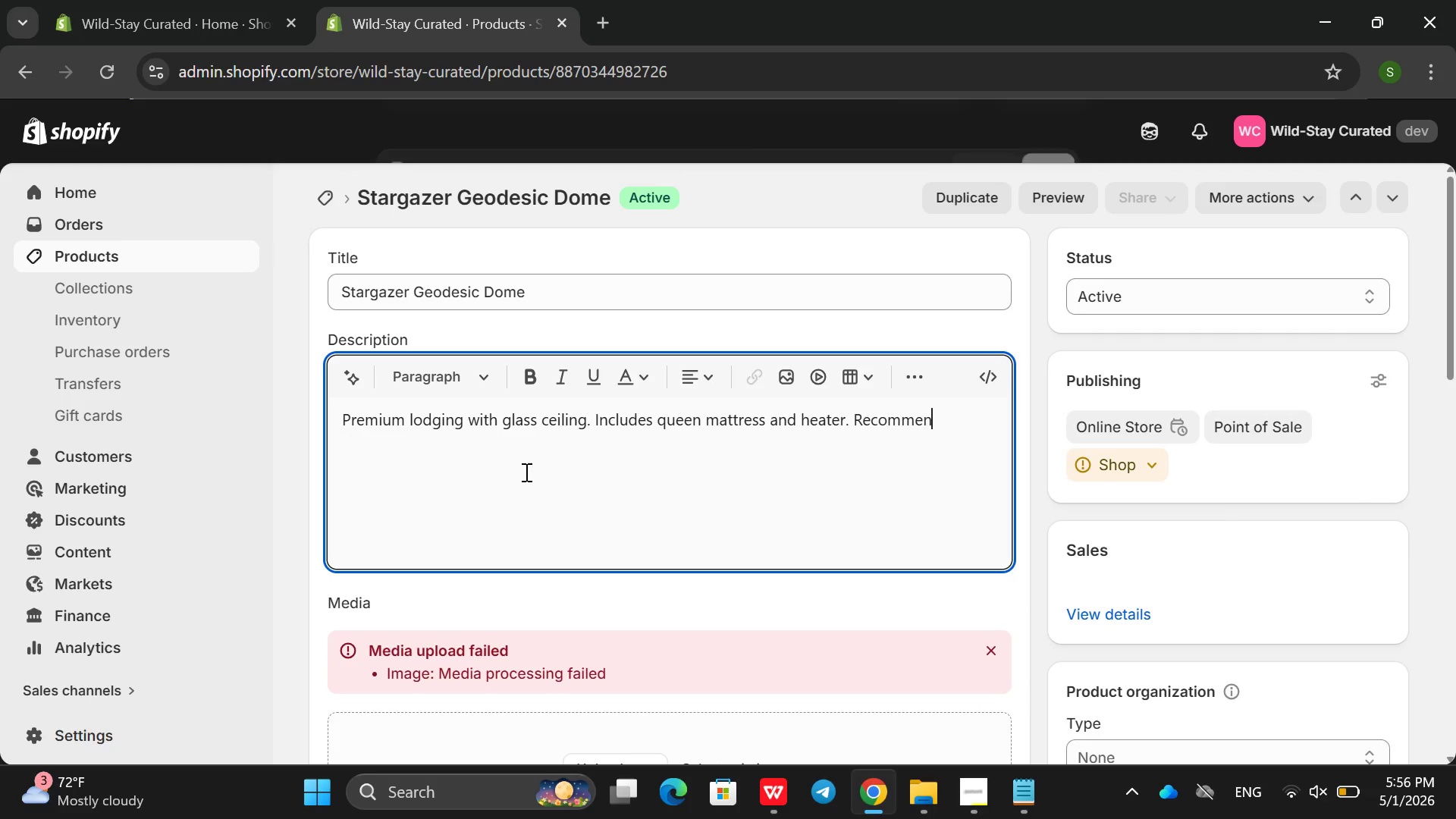 
hold_key(key=Backspace, duration=1.5)
 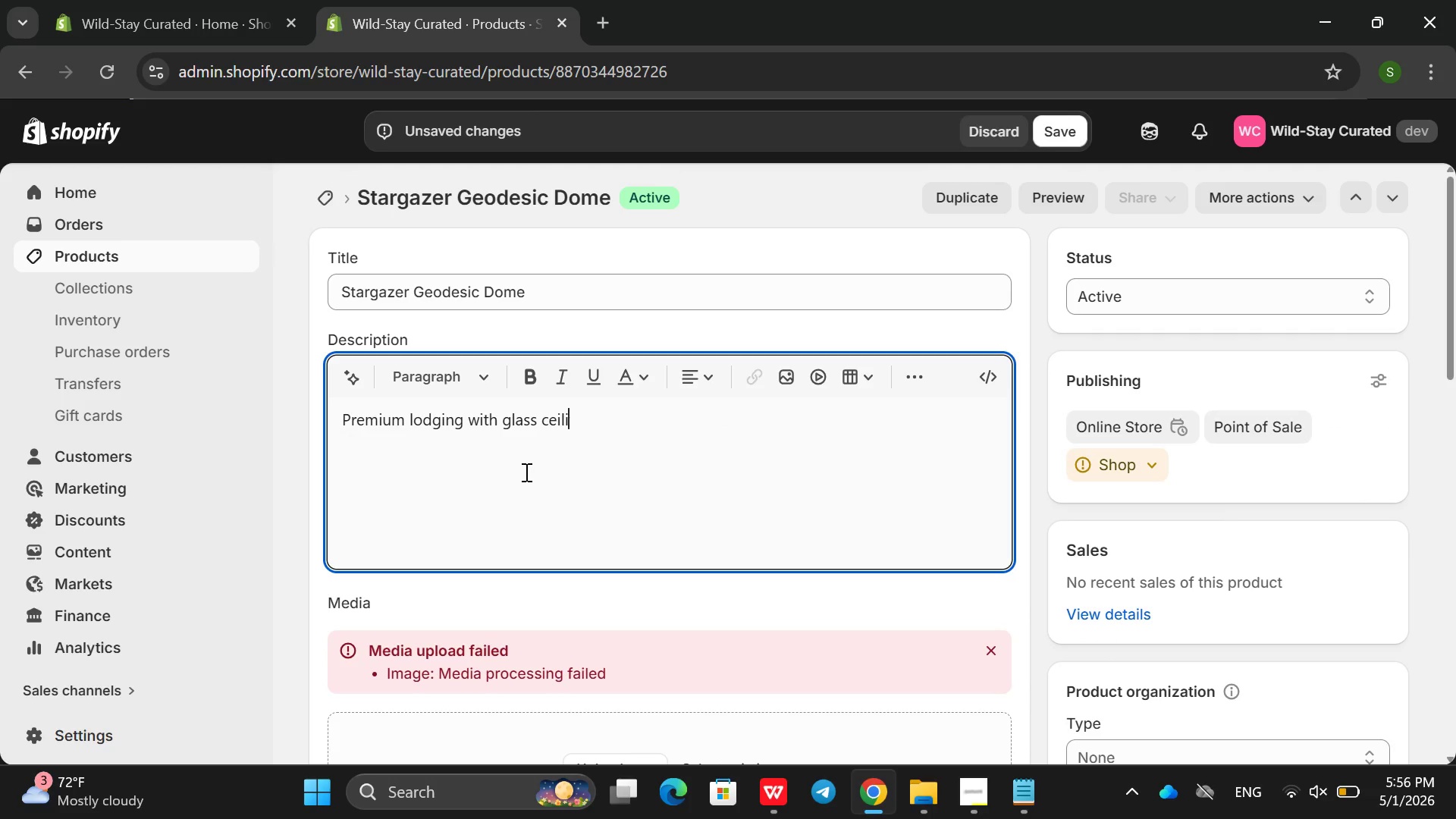 
hold_key(key=Backspace, duration=1.52)
 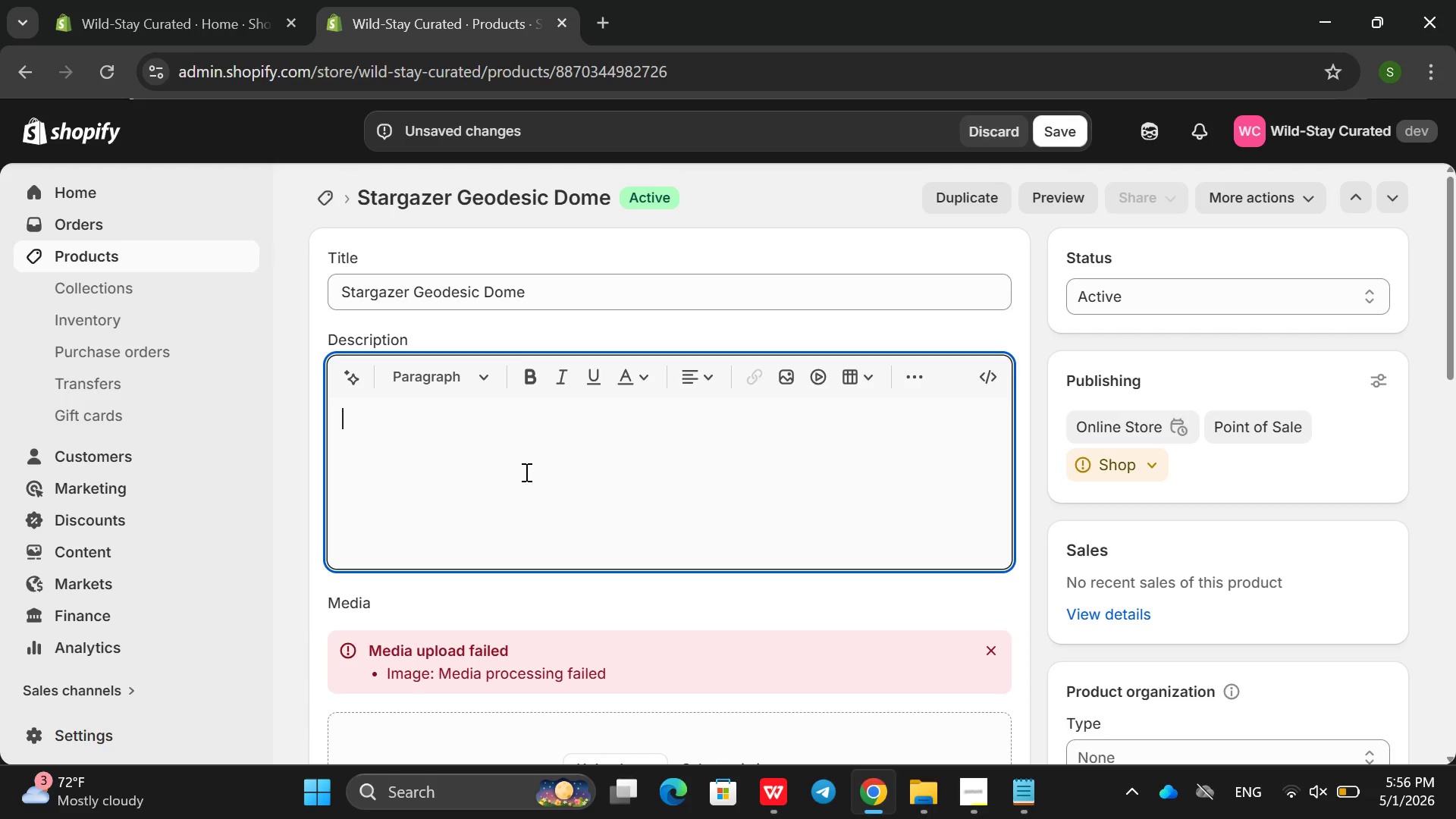 
hold_key(key=Backspace, duration=0.8)
 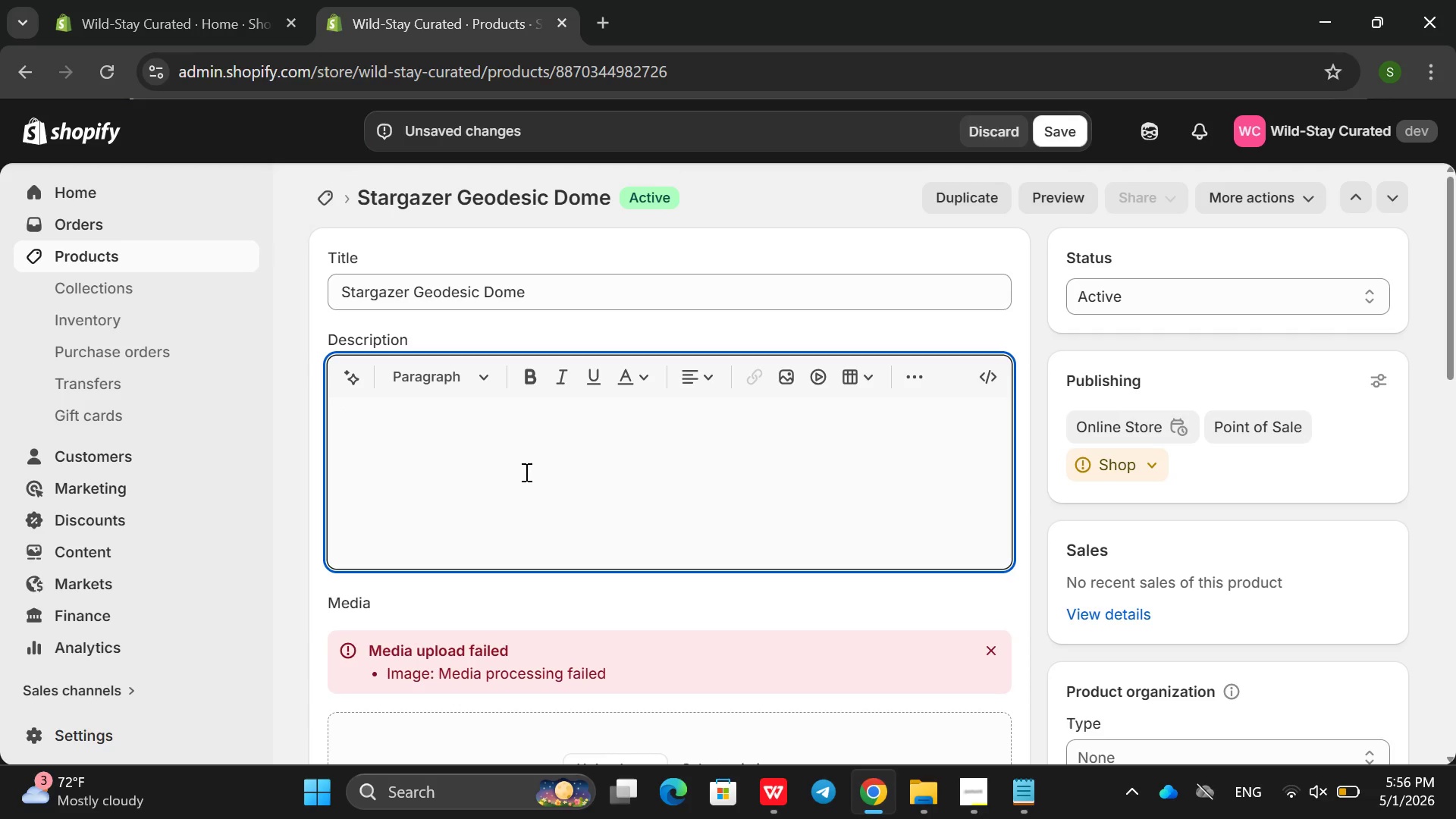 
type(Watch the milkiawwa)
key(Backspace)
key(Backspace)
type(ay form)
key(Backspace)
key(Backspace)
key(Backspace)
key(Backspace)
type(rm)
key(Backspace)
key(Backspace)
key(Backspace)
type( Milky way  from your bed in the stra)
key(Backspace)
key(Backspace)
key(Backspace)
key(Backspace)
type(Stargax)
key(Backspace)
type(zer Gero)
key(Backspace)
key(Backspace)
type(odesic C)
key(Backspace)
type(dome)
key(Backspace)
key(Backspace)
key(Backspace)
key(Backspace)
type(Doem)
key(Backspace)
key(Backspace)
type(me )
key(Backspace)
type(. A traspatent)
key(Backspace)
key(Backspace)
key(Backspace)
key(Backspace)
type(e)
key(Backspace)
type(rent glsa)
key(Backspace)
key(Backspace)
key(Backspace)
type(as)
key(Backspace)
key(Backspace)
key(Backspace)
key(Backspace)
type(transo)
key(Backspace)
type(part)
key(Backspace)
type(et)
key(Backspace)
type(nt glass ceiling reveals constellations, shooting a)
key(Backspace)
type(start)
key(Backspace)
type(s and passing sater)
key(Backspace)
type(e)
key(Backspace)
type(llites. Indi)
key(Backspace)
key(Backspace)
type(side , a pi)
key(Backspace)
type(lush g)
key(Backspace)
type(w)
key(Backspace)
type(queen mattress and powerful heater keep your )
key(Backspace)
key(Backspace)
type( warm on clear )
key(Backspace)
type(, cold night )
key(Backspace)
type(s,)
key(Backspace)
type(. The dooms)
key(Backspace)
key(Backspace)
key(Backspace)
type(mes)
key(Backspace)
type('s geometric frame is both beautifuland stir)
key(Backspace)
key(Backspace)
type(orm )
key(Backspace)
type(-resistanat)
key(Backspace)
key(Backspace)
type(t )
key(Backspace)
type(. For extra space, book the kung suite with a king bed a nd)
key(Backspace)
key(Backspace)
key(Backspace)
type(nd o)
key(Backspace)
type(lu)
key(Backspace)
type(ounge area )
key(Backspace)
type(, or choose the w)
key(Backspace)
type(Queen Loft for an elevated sleeping perch with its own  stargax)
key(Backspace)
type(zing win)
key(Backspace)
key(Backspace)
type(indow. Blacjout cu)
key(Backspace)
key(Backspace)
key(Backspace)
key(Backspace)
key(Backspace)
key(Backspace)
key(Backspace)
type(kour certains )
key(Backspace)
key(Backspace)
key(Backspace)
key(Backspace)
key(Backspace)
key(Backspace)
key(Backspace)
key(Backspace)
type(urtains on lowr)
key(Backspace)
type(er l)
key(Backspace)
type(paner)
key(Backspace)
type(ls proc)
key(Backspace)
type(vide pria)
key(Backspace)
key(Backspace)
type(vacy. A small table and chairs a)
key(Backspace)
type(let you enjou)
key(Backspace)
type(y mro)
key(Backspace)
key(Backspace)
type(oringin coffee aunder)
key(Backspace)
key(Backspace)
key(Backspace)
key(Backspace)
key(Backspace)
key(Backspace)
type(under the f)
key(Backspace)
type(glase )
key(Backspace)
type(s. )
 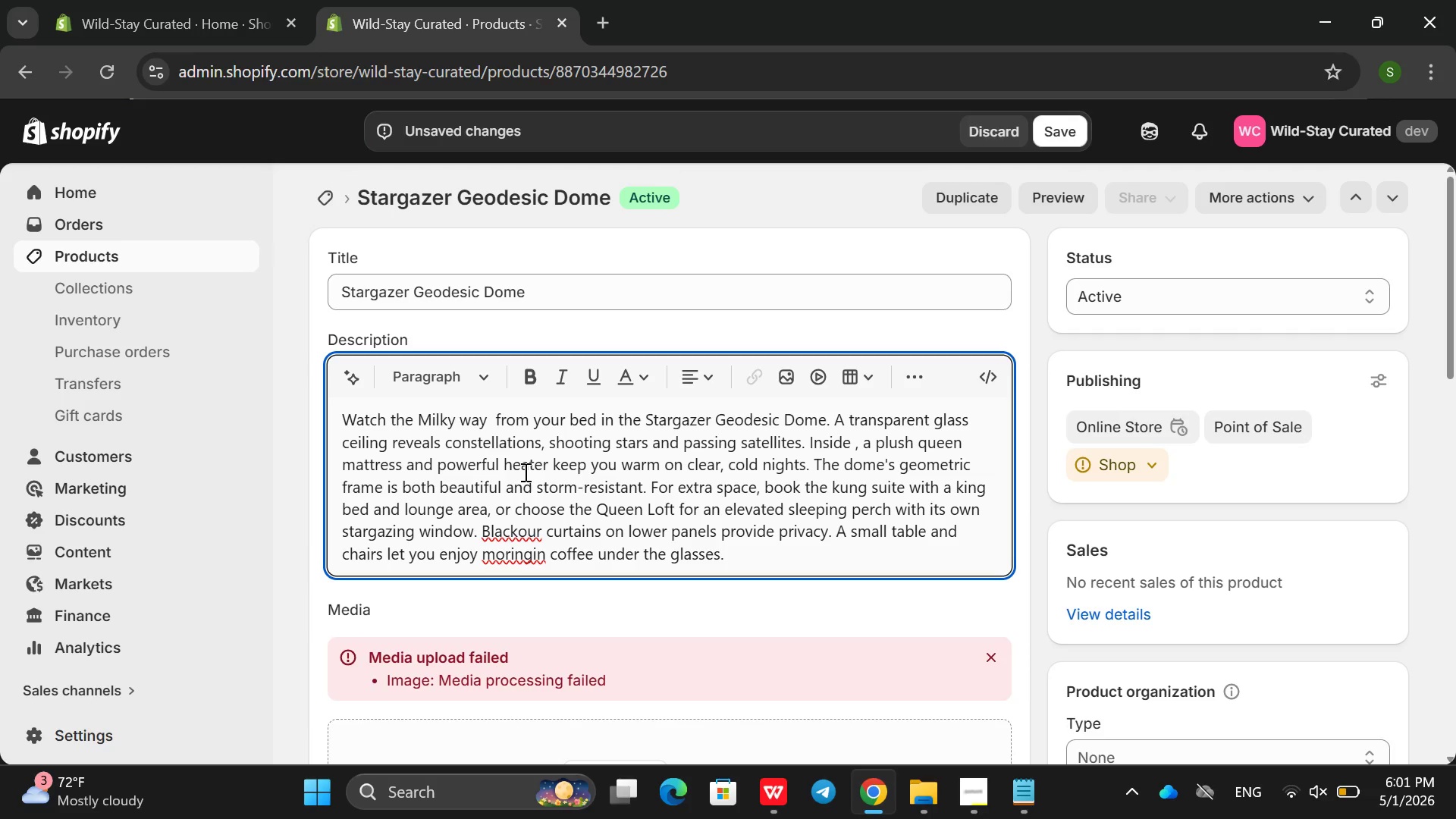 
wait(7.31)
 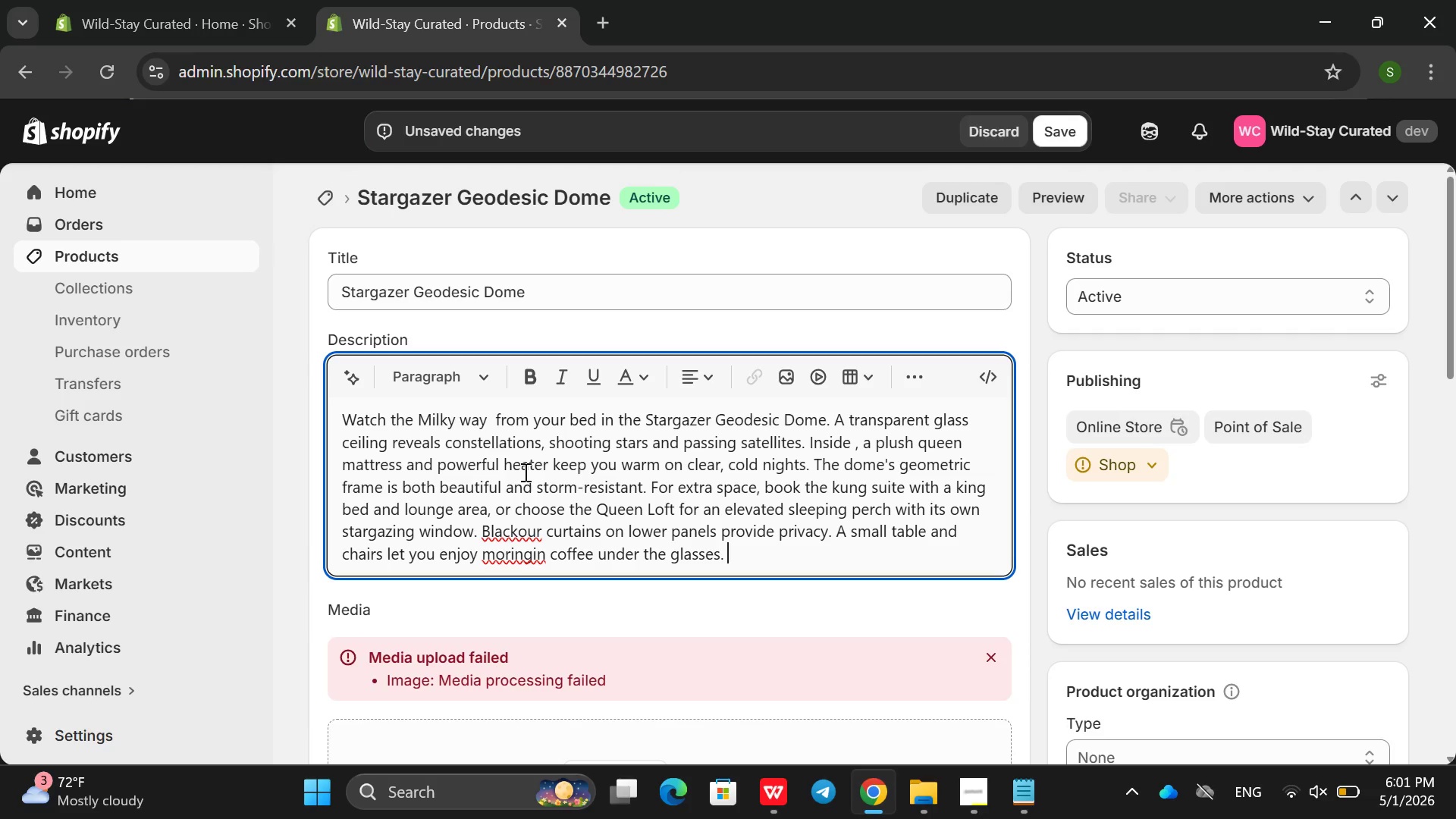 
key(Backspace)
type( The idean)
key(Backspace)
key(Backspace)
key(Backspace)
key(Backspace)
key(Backspace)
key(Backspace)
key(Backspace)
key(Backspace)
key(Backspace)
type(Ideal for astromo)
key(Backspace)
key(Backspace)
type(nomy lovers, rm)
key(Backspace)
type(omantic ani)
key(Backspace)
type(niversaries and)
key(Backspace)
key(Backspace)
key(Backspace)
key(Backspace)
type(, or anyone whio)
key(Backspace)
key(Backspace)
type(o wants to se)
key(Backspace)
type(leep une)
key(Backspace)
type(det)
key(Backspace)
type(r th start)
key(Backspace)
type(s with out a tent. No telesch)
key(Backspace)
type(ope needed )
 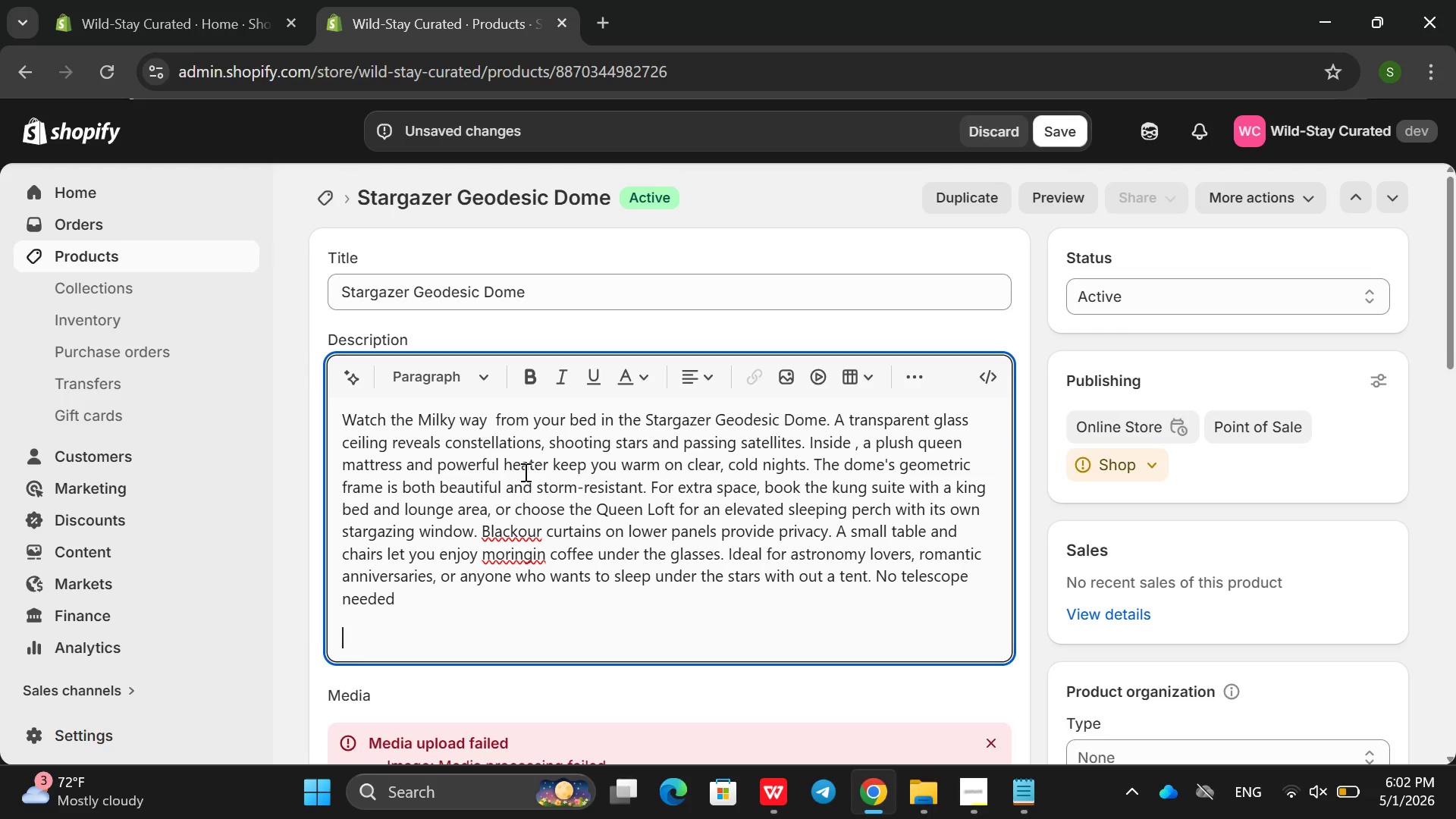 
 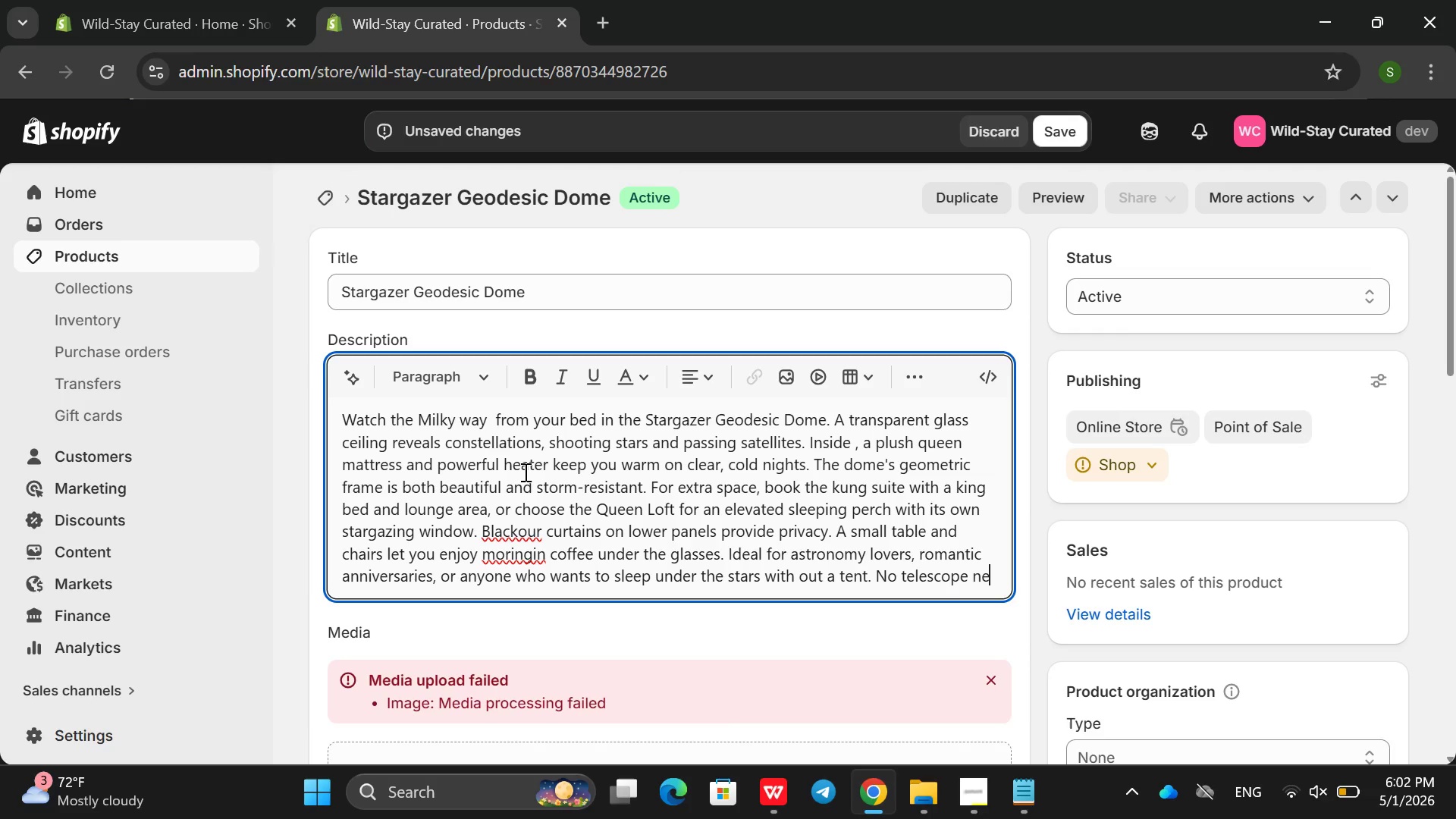 
key(Enter)
 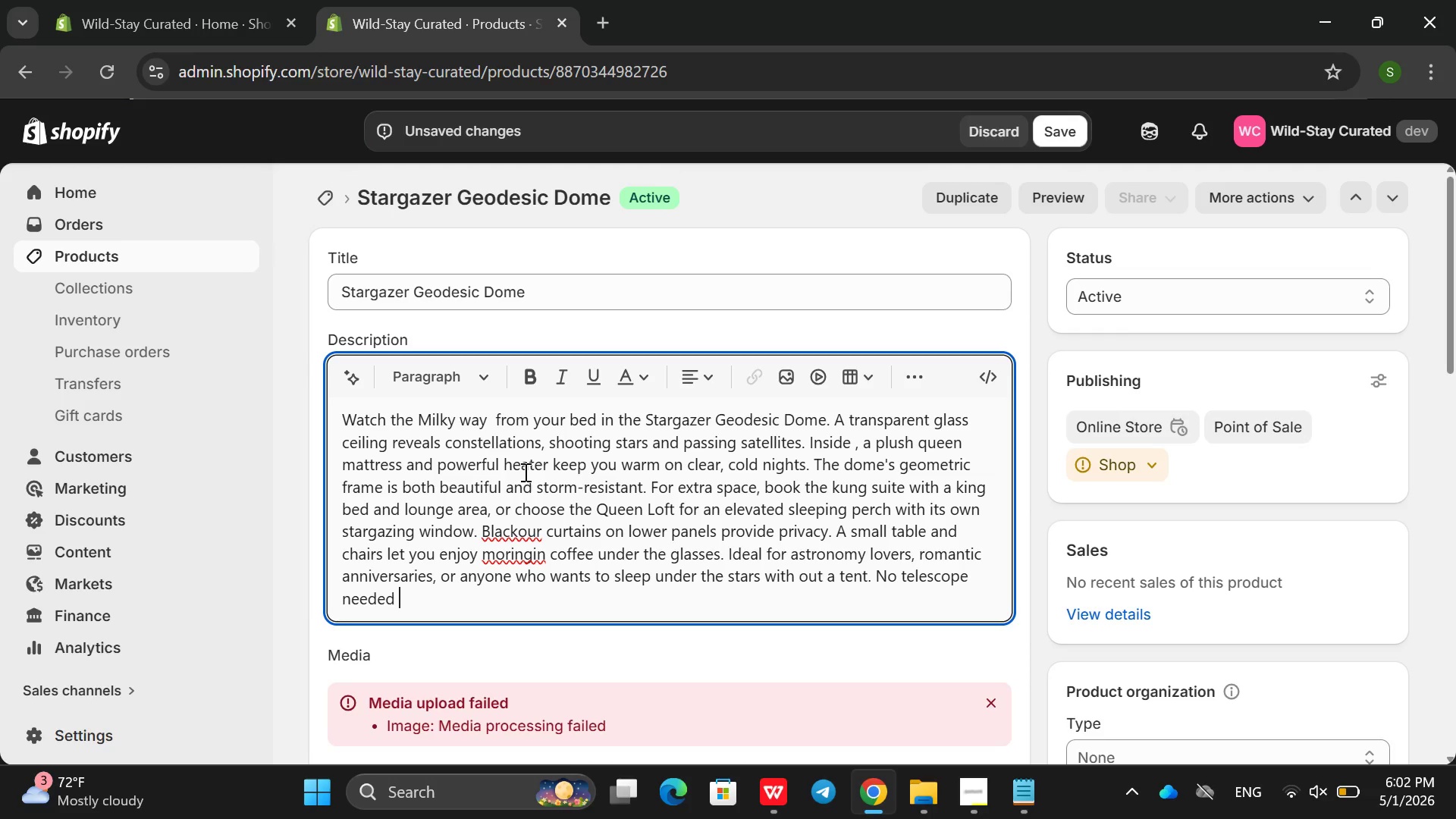 
key(Backspace)
type(. Just lie back  and watch the universe drifrt)
key(Backspace)
key(Backspace)
type(t overhead, Bio)
key(Backspace)
key(Backspace)
type(ook neaar the new moon for the darkest side.)
 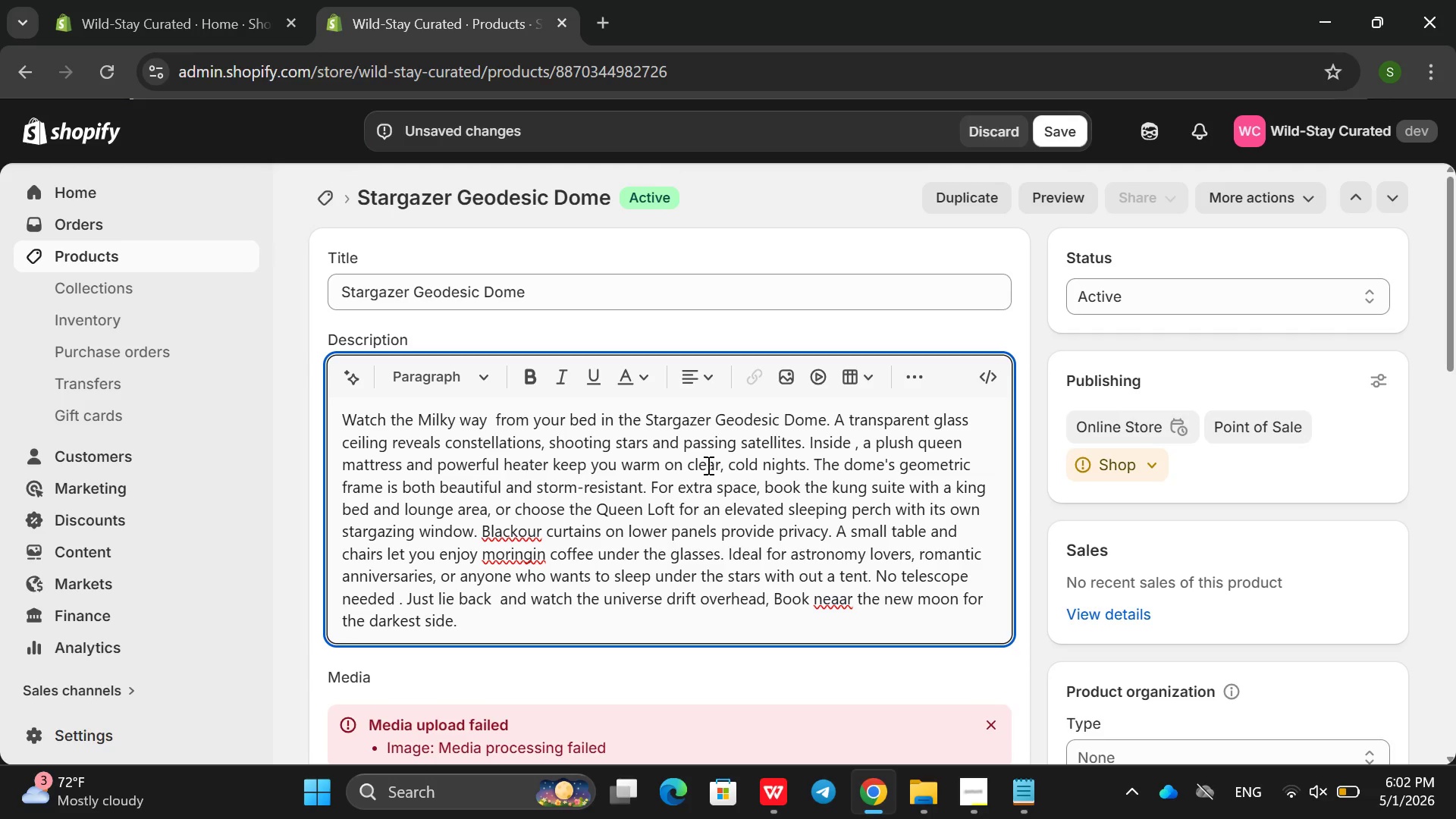 
left_click([847, 595])
 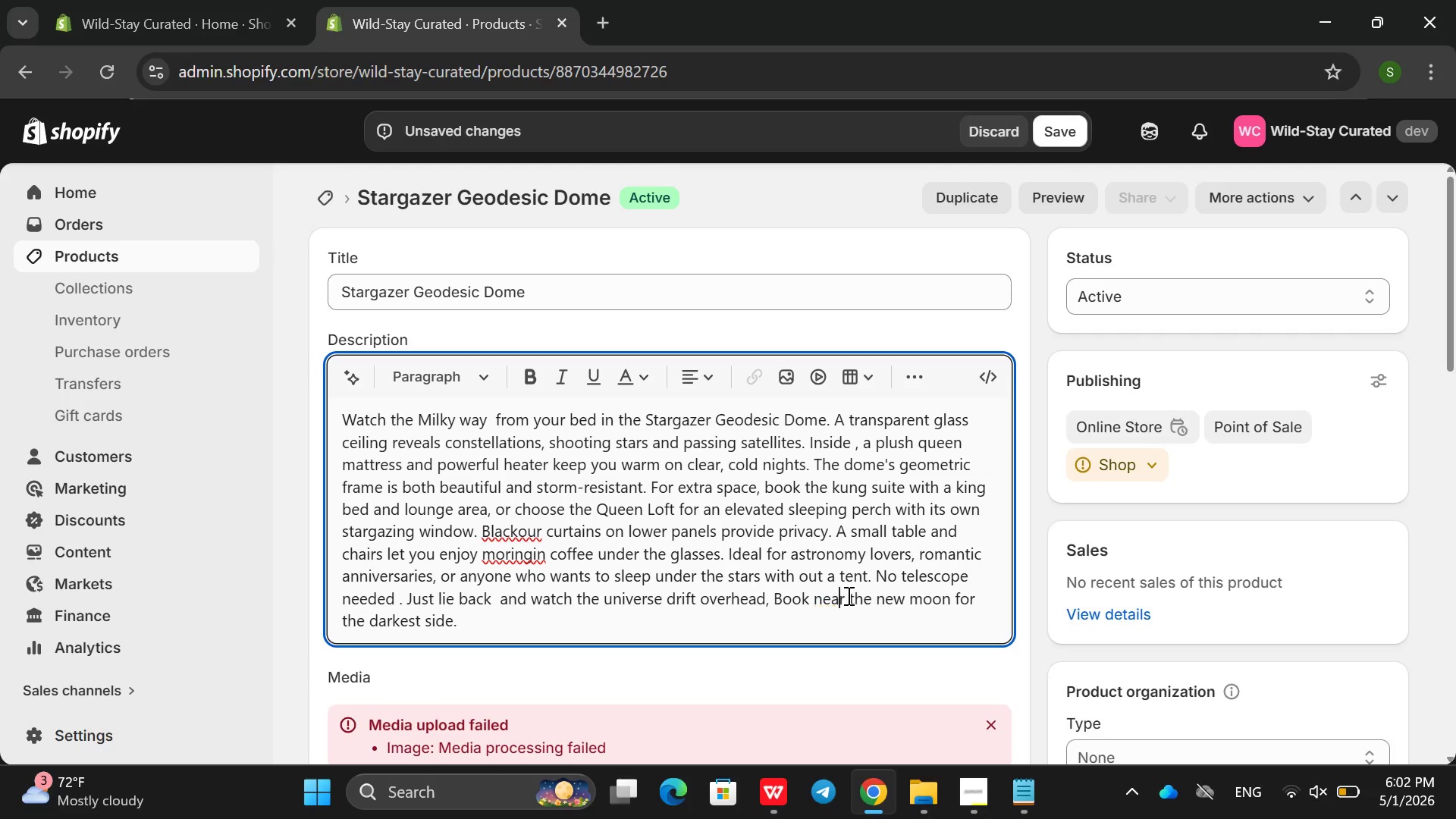 
key(Backspace)
 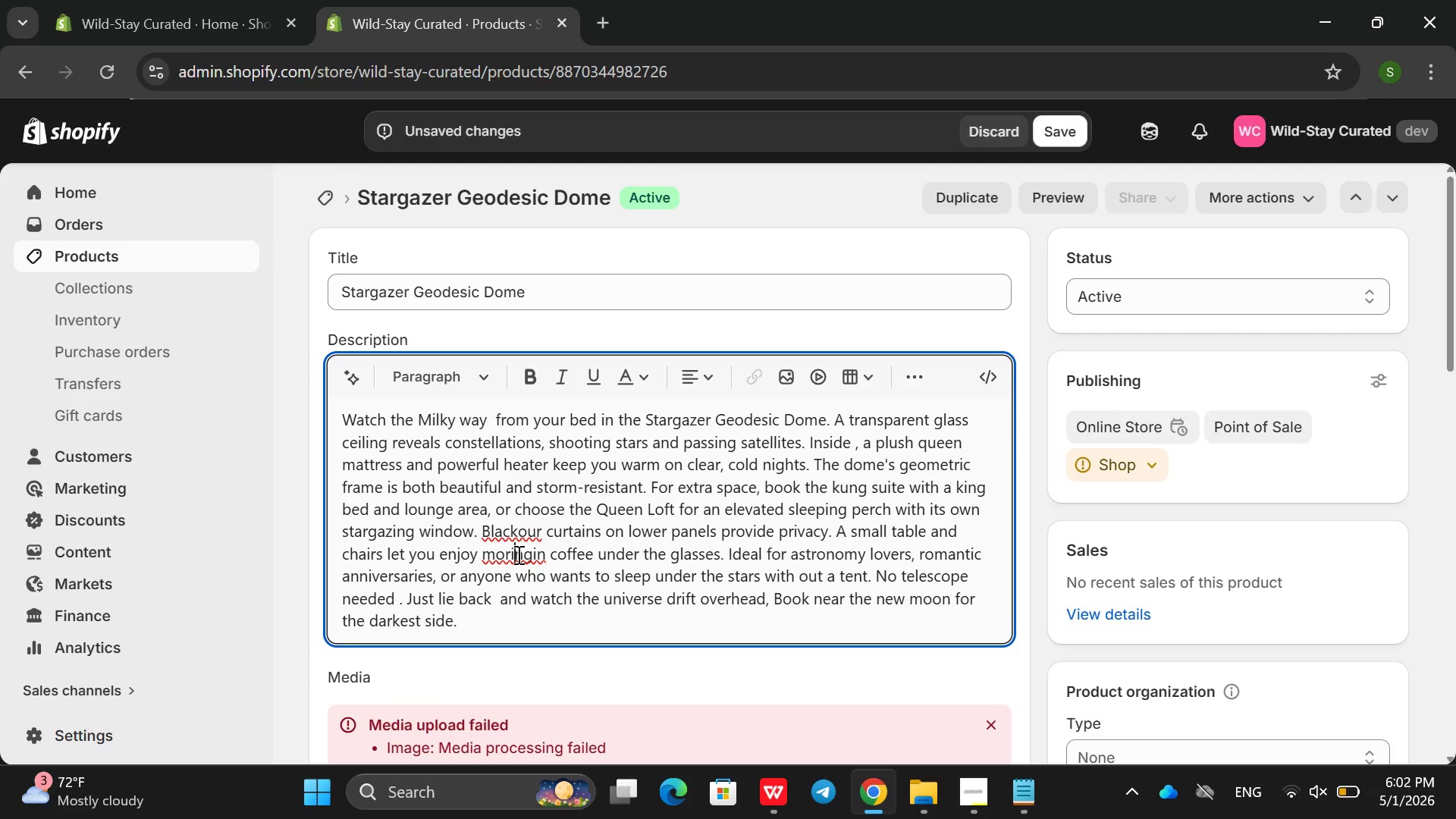 
double_click([517, 554])
 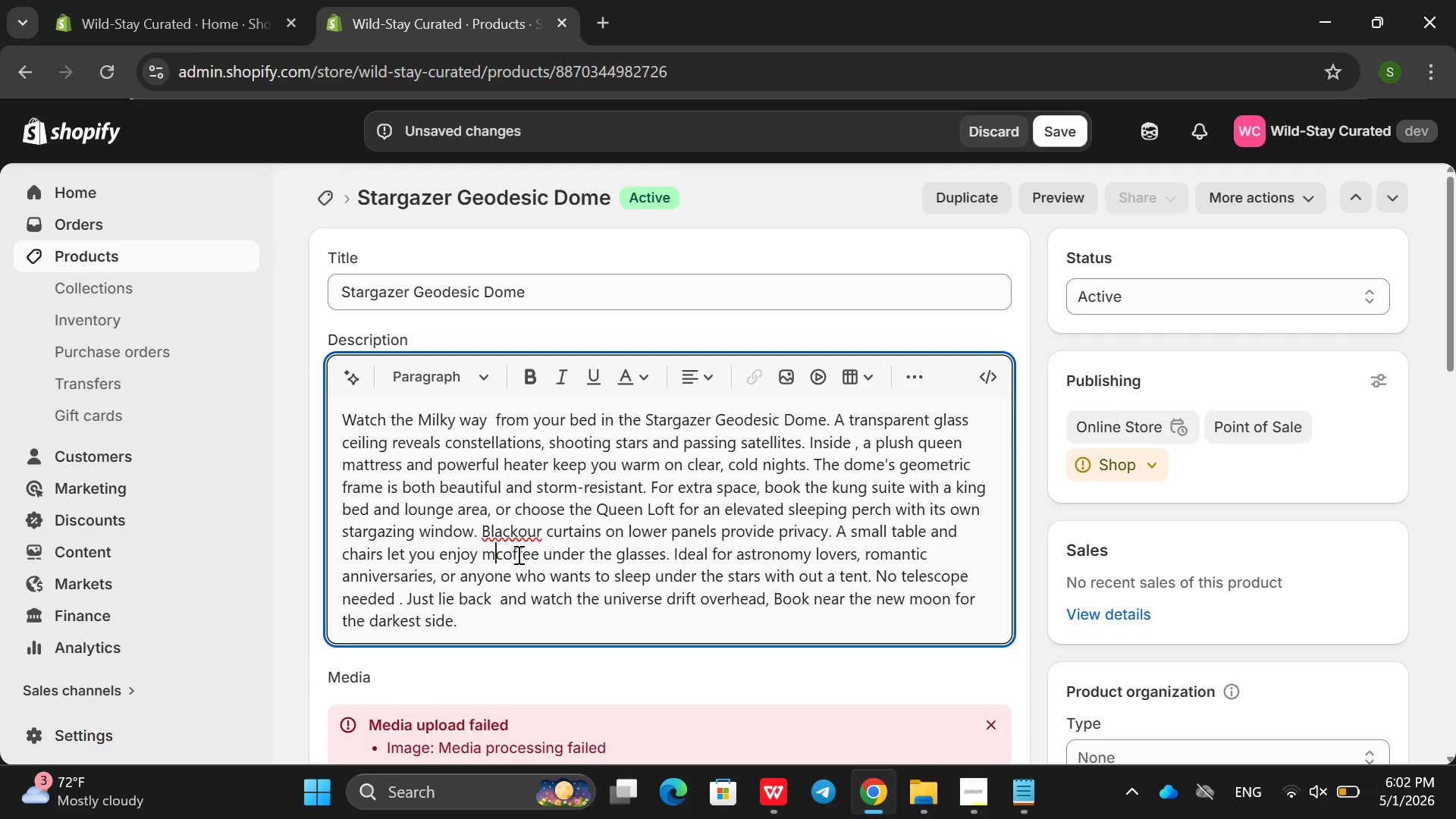 
type(mori)
key(Backspace)
type(nin)
key(Backspace)
type(ng )
 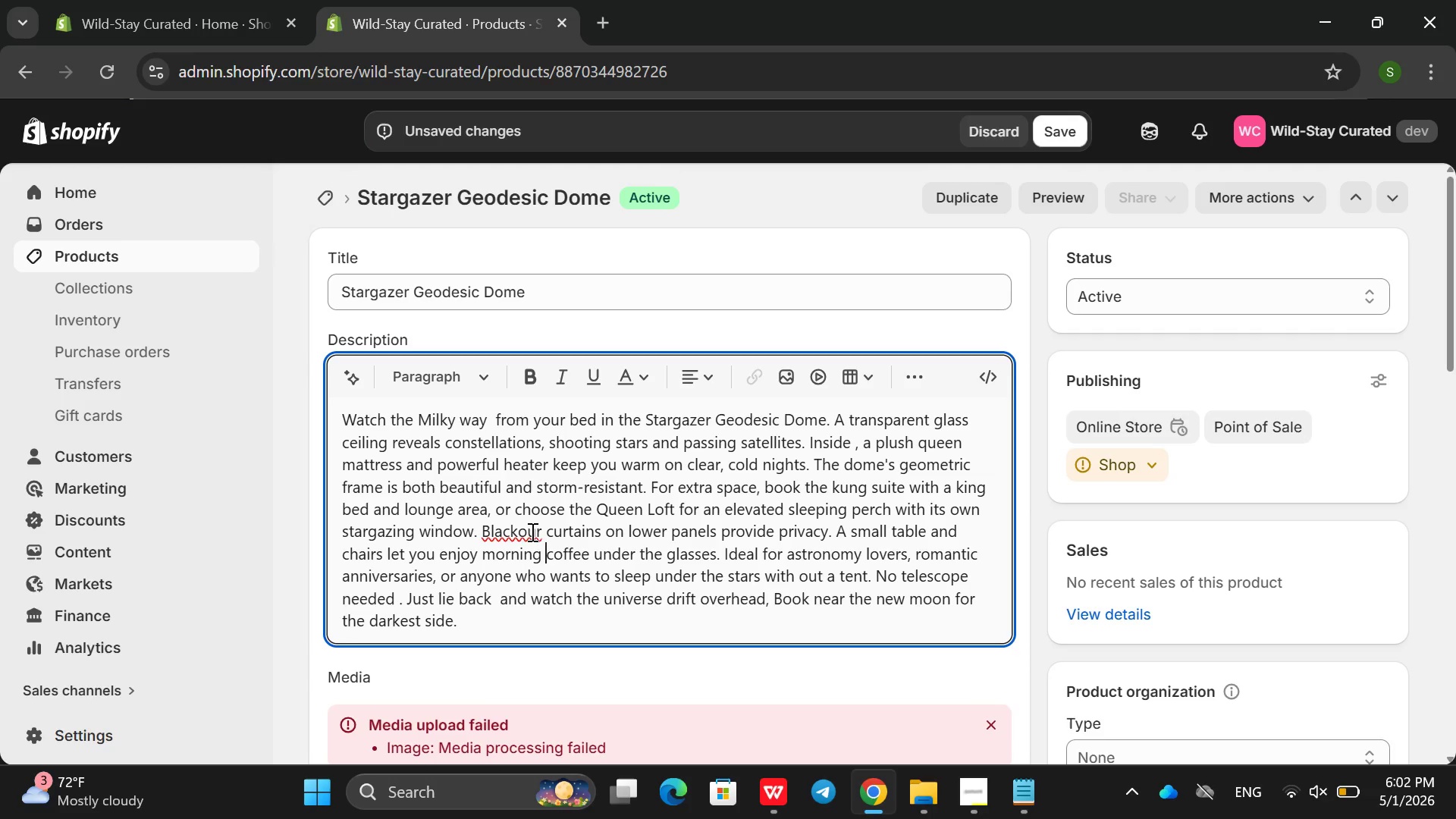 
left_click([537, 531])
 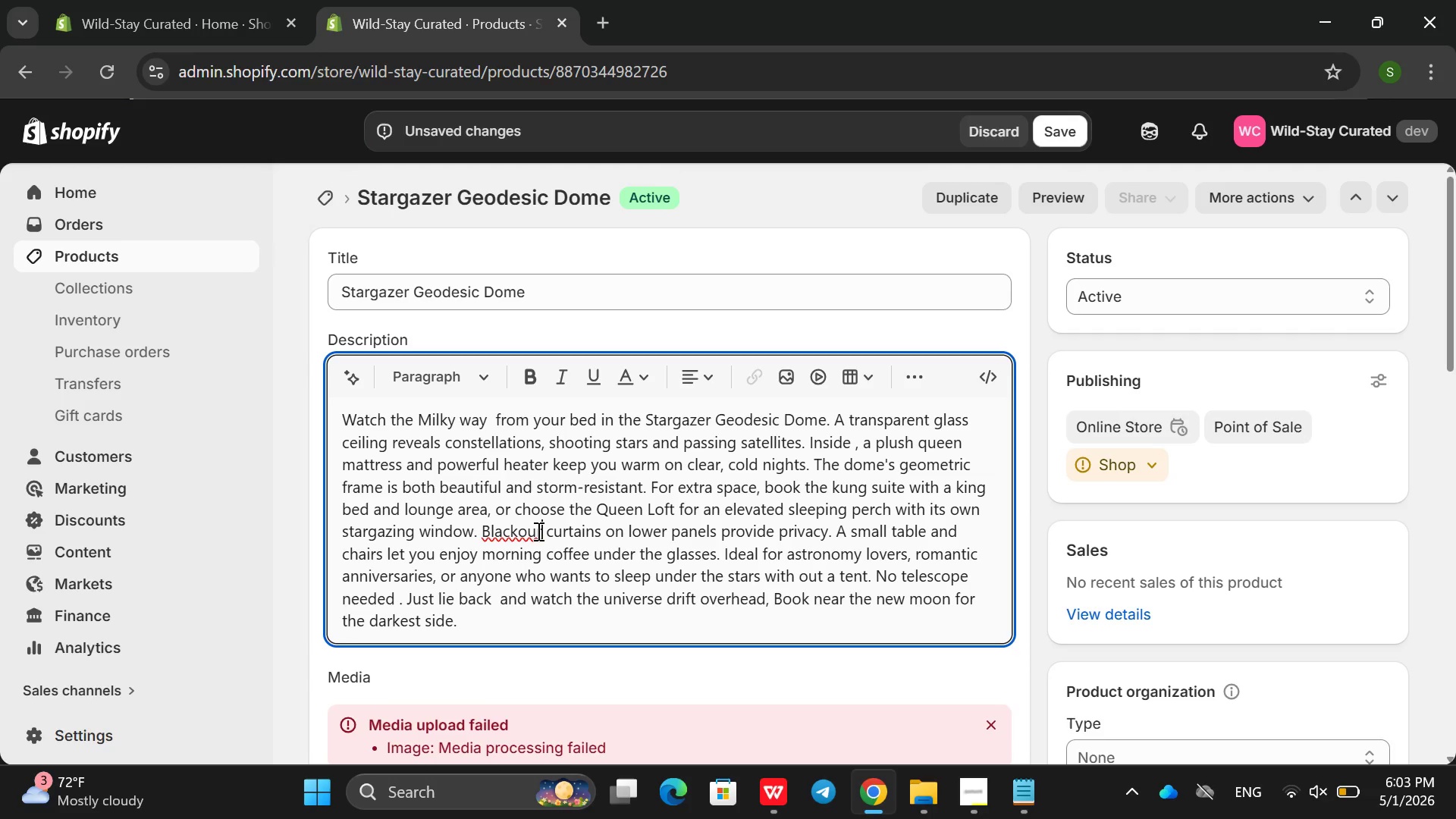 
key(ArrowRight)
 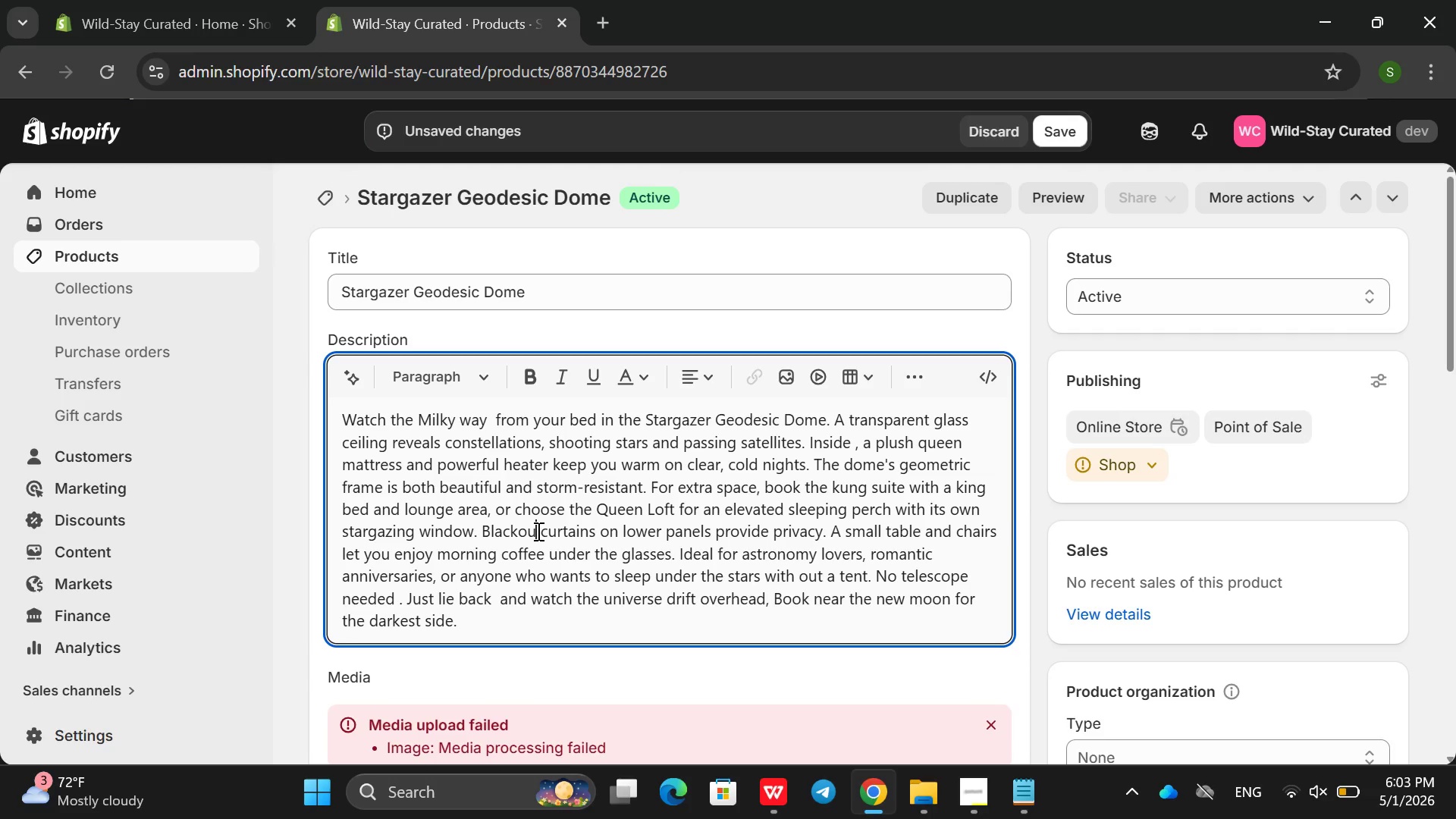 
key(Backspace)
 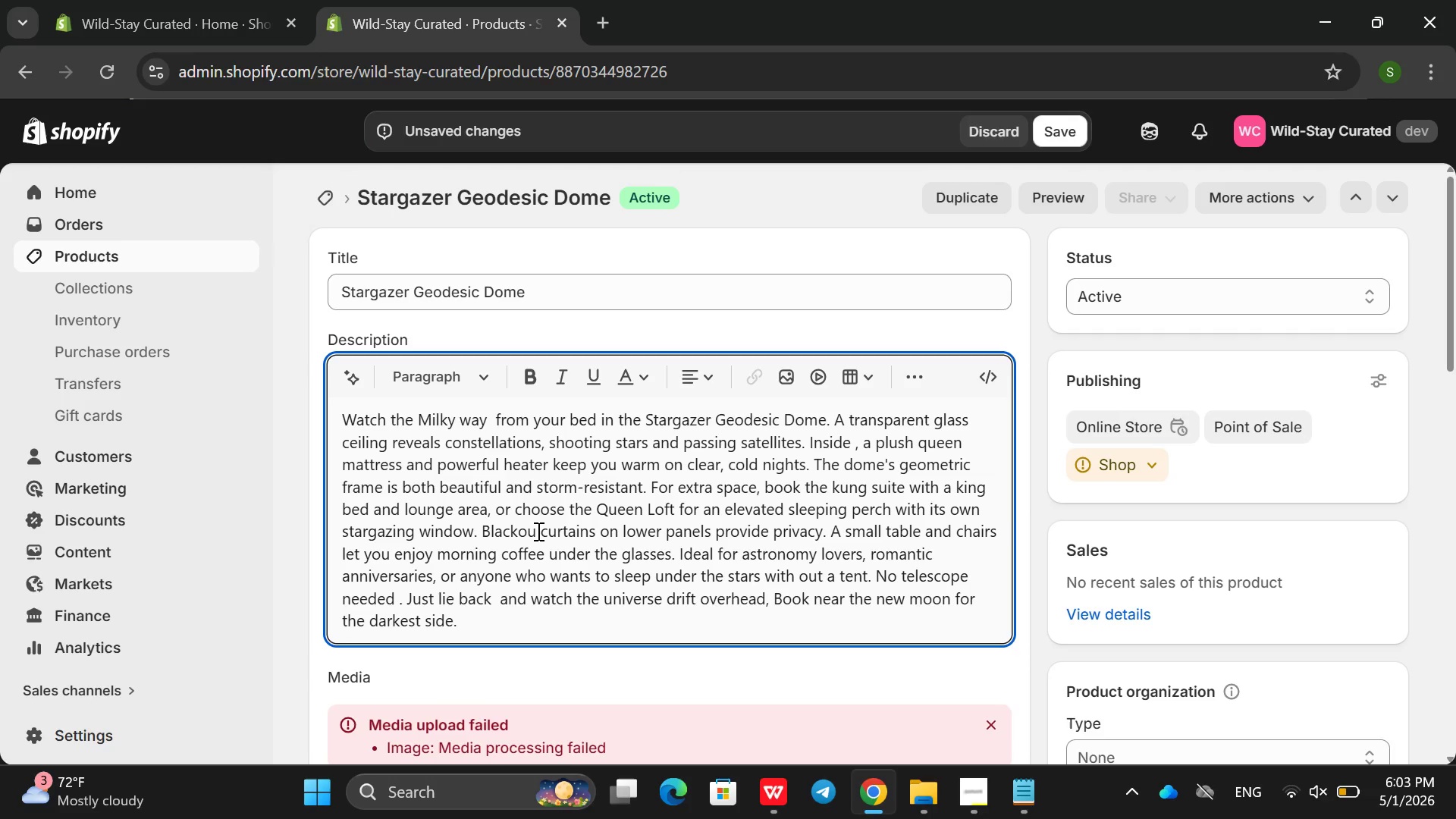 
left_click([537, 531])
 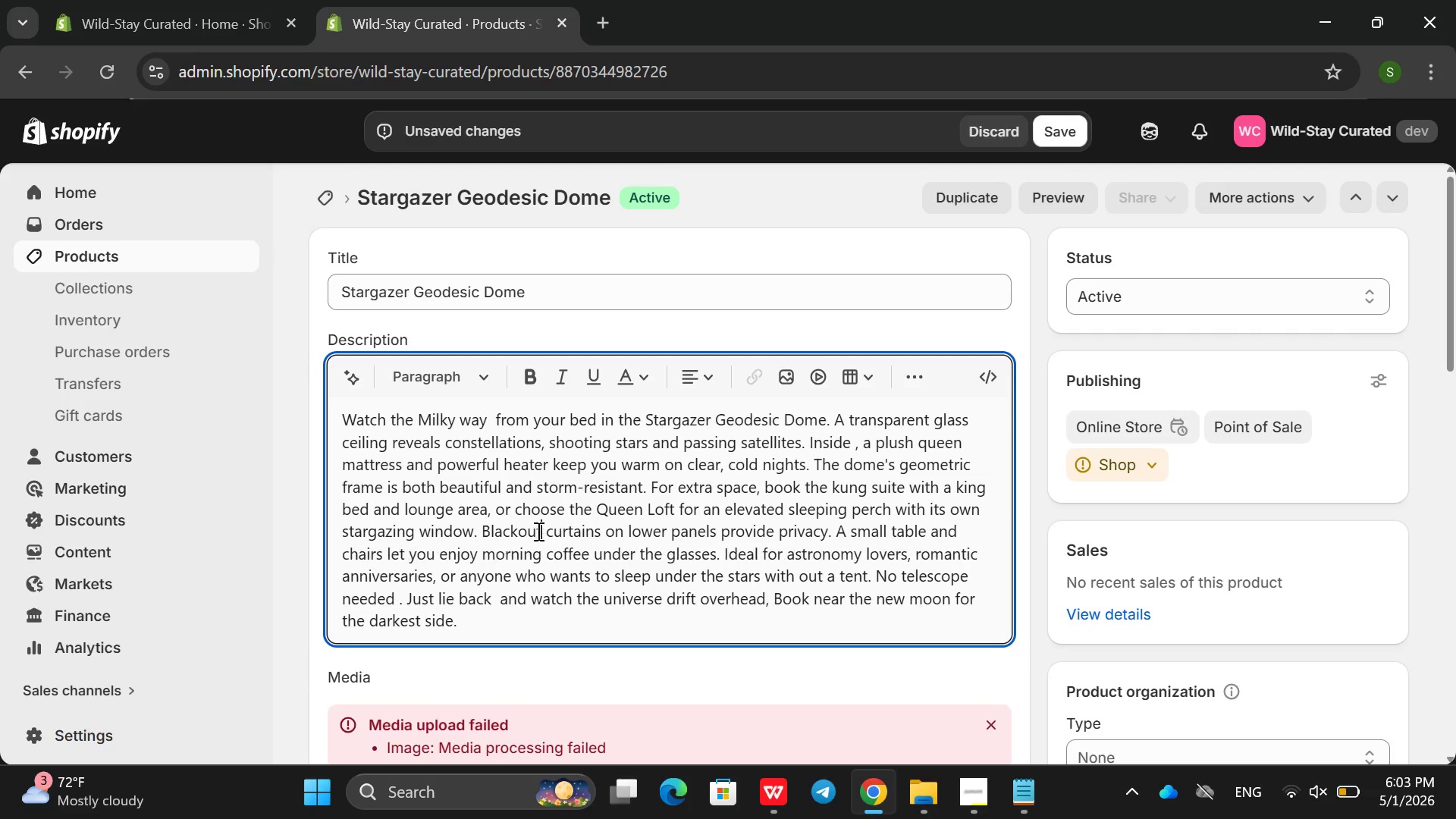 
key(T)
 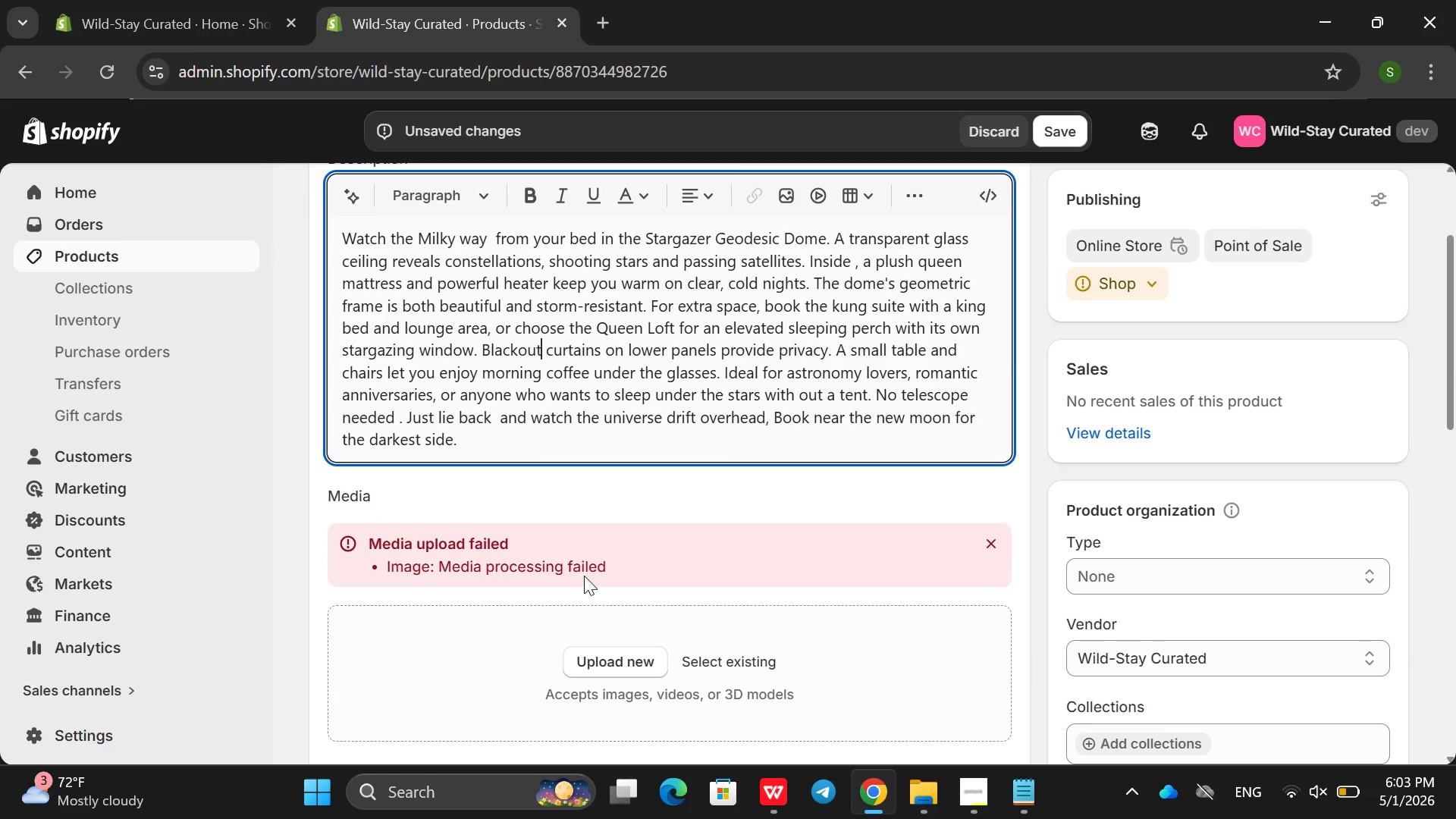 
left_click([636, 560])
 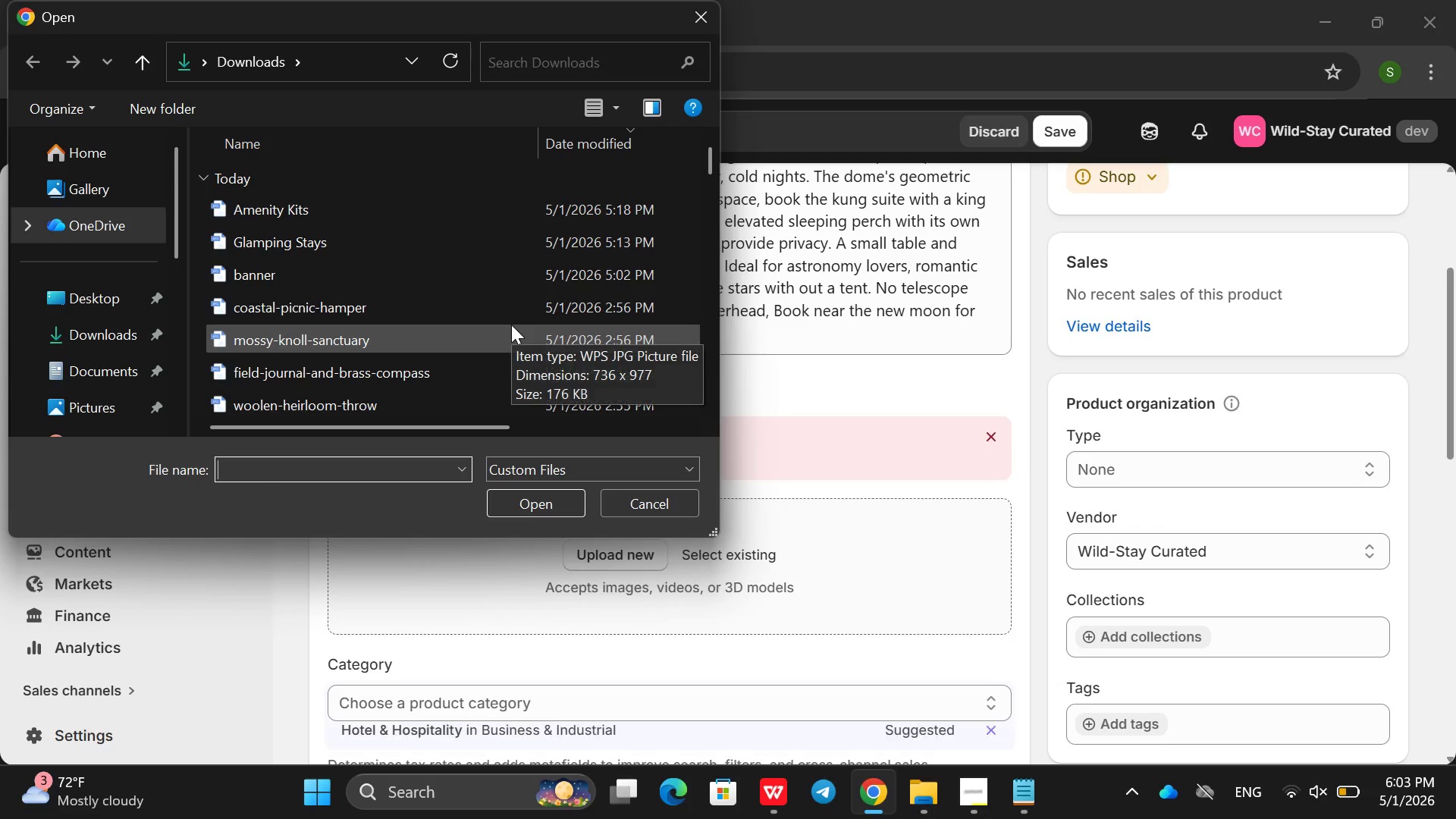 
scroll: coordinate [511, 325], scroll_direction: down, amount: 8.0
 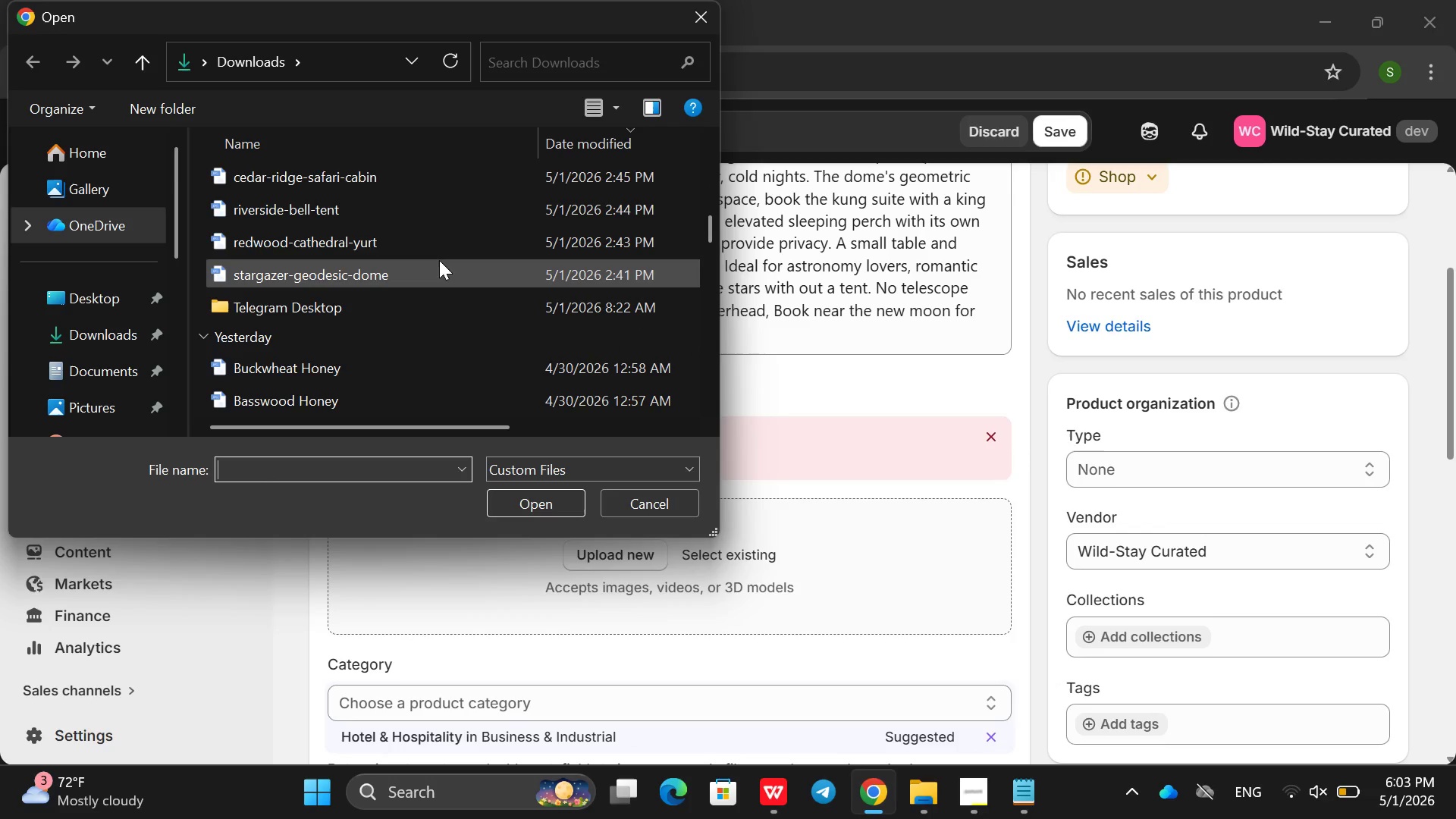 
left_click([439, 260])
 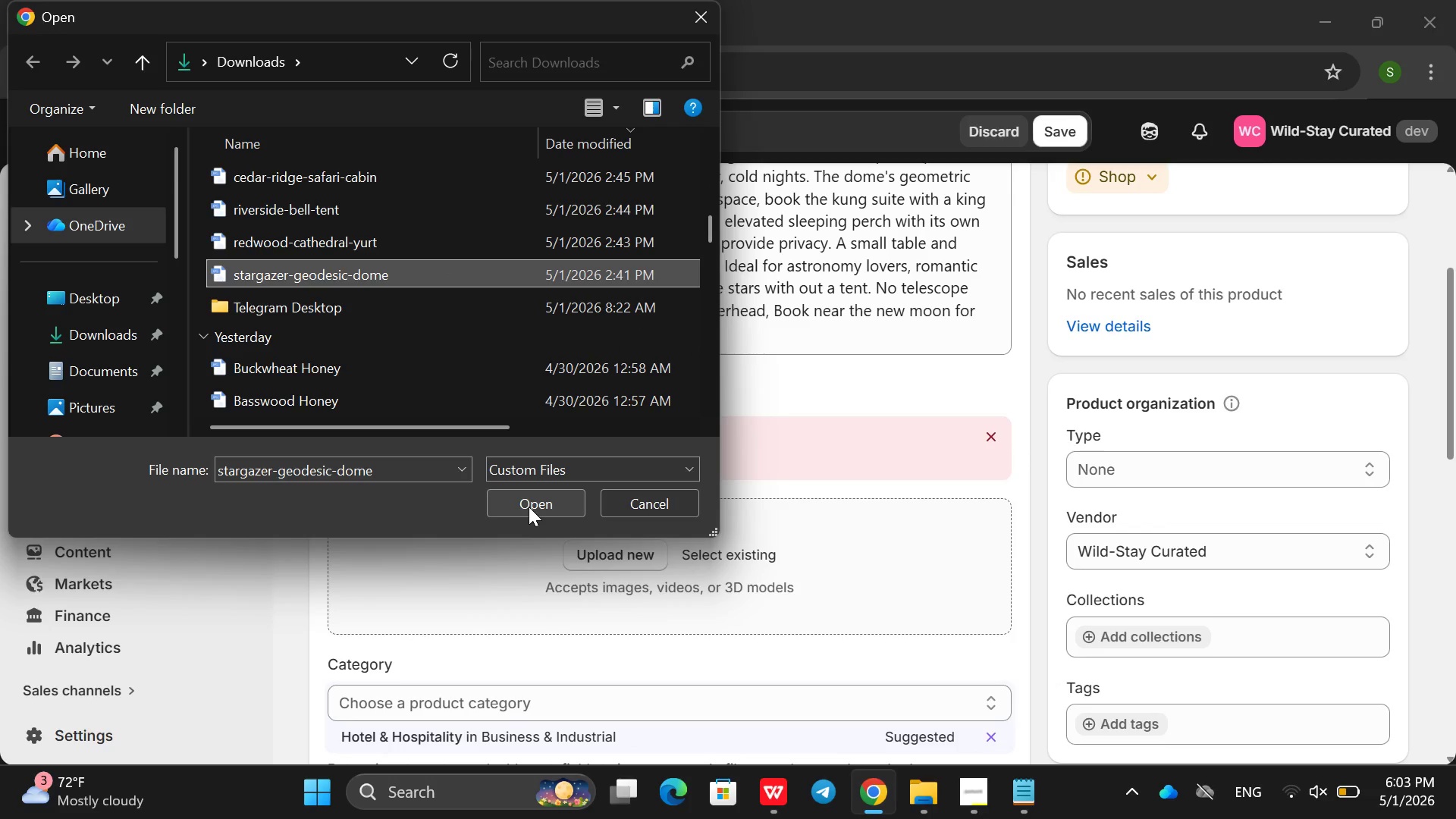 
left_click([529, 507])
 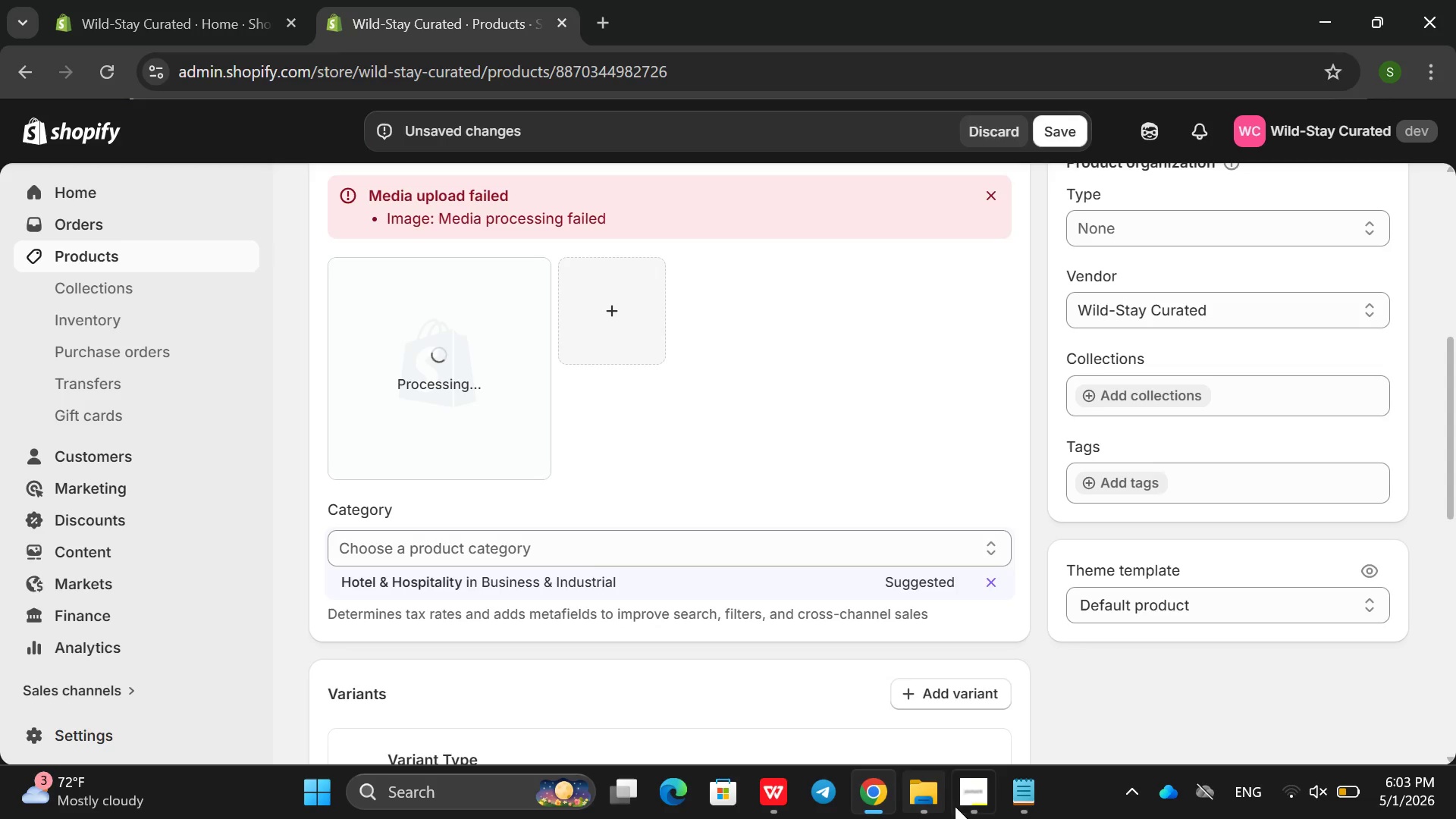 
wait(5.03)
 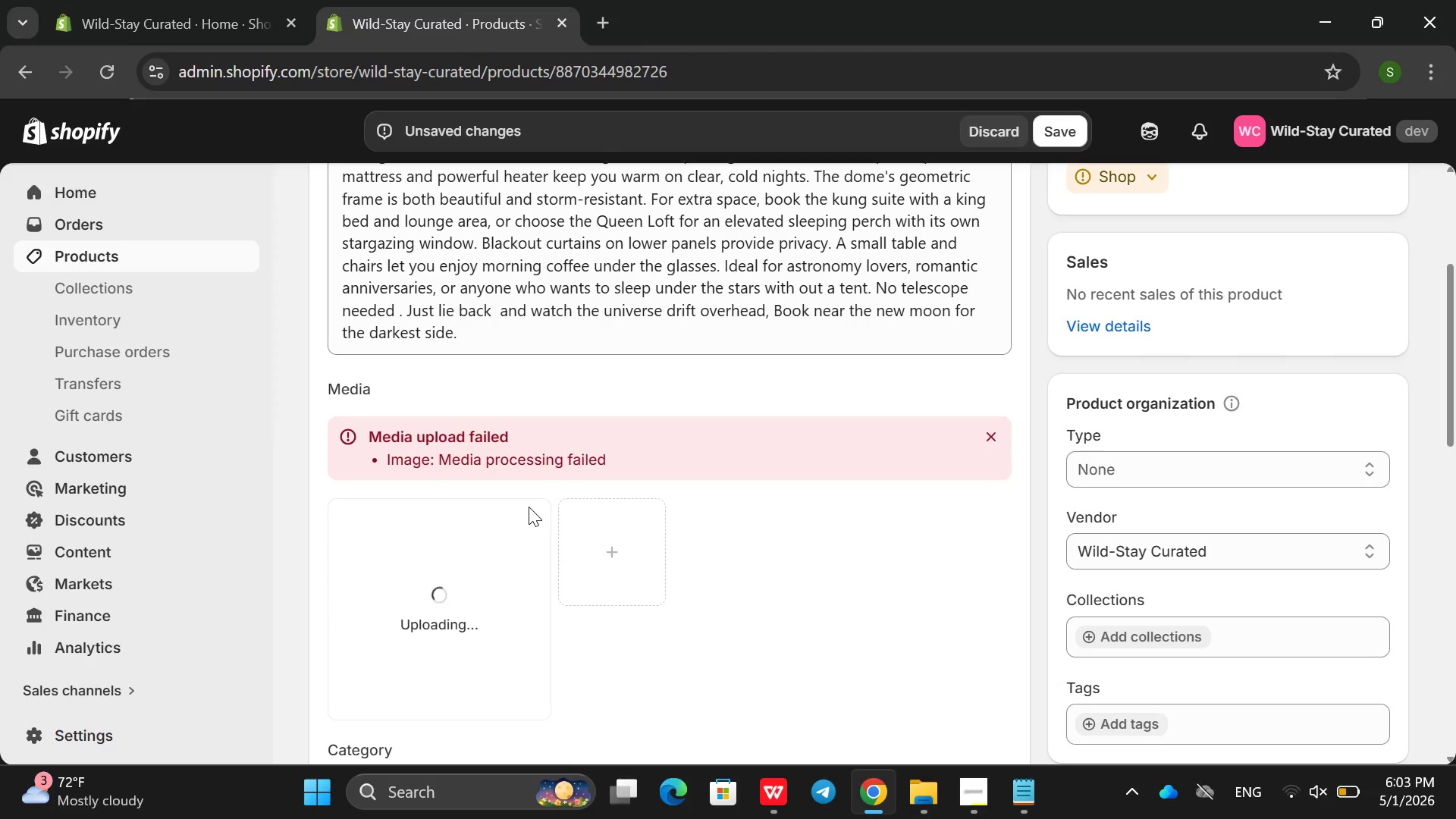 
left_click([971, 783])